 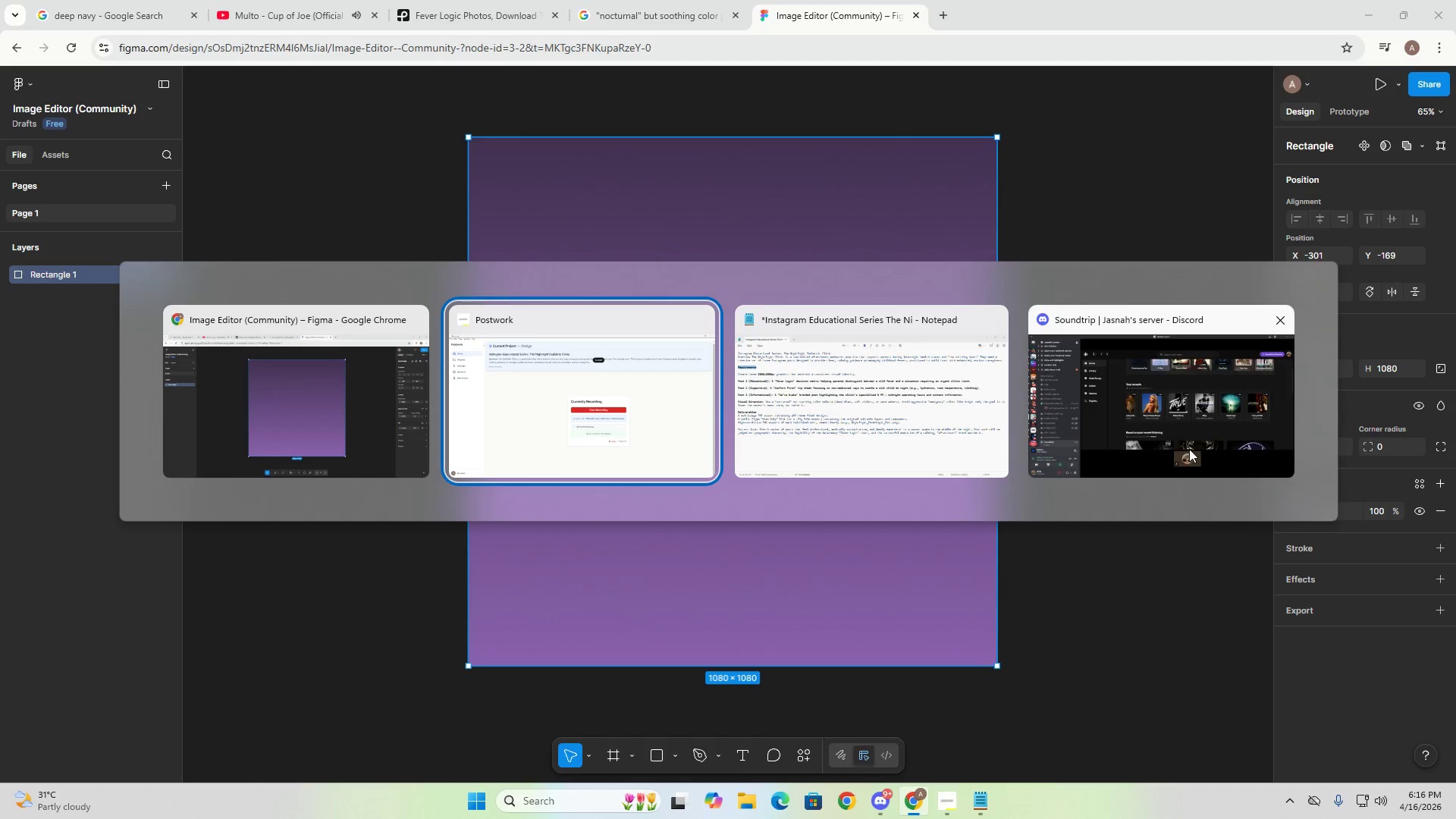 
key(Alt+Tab)
 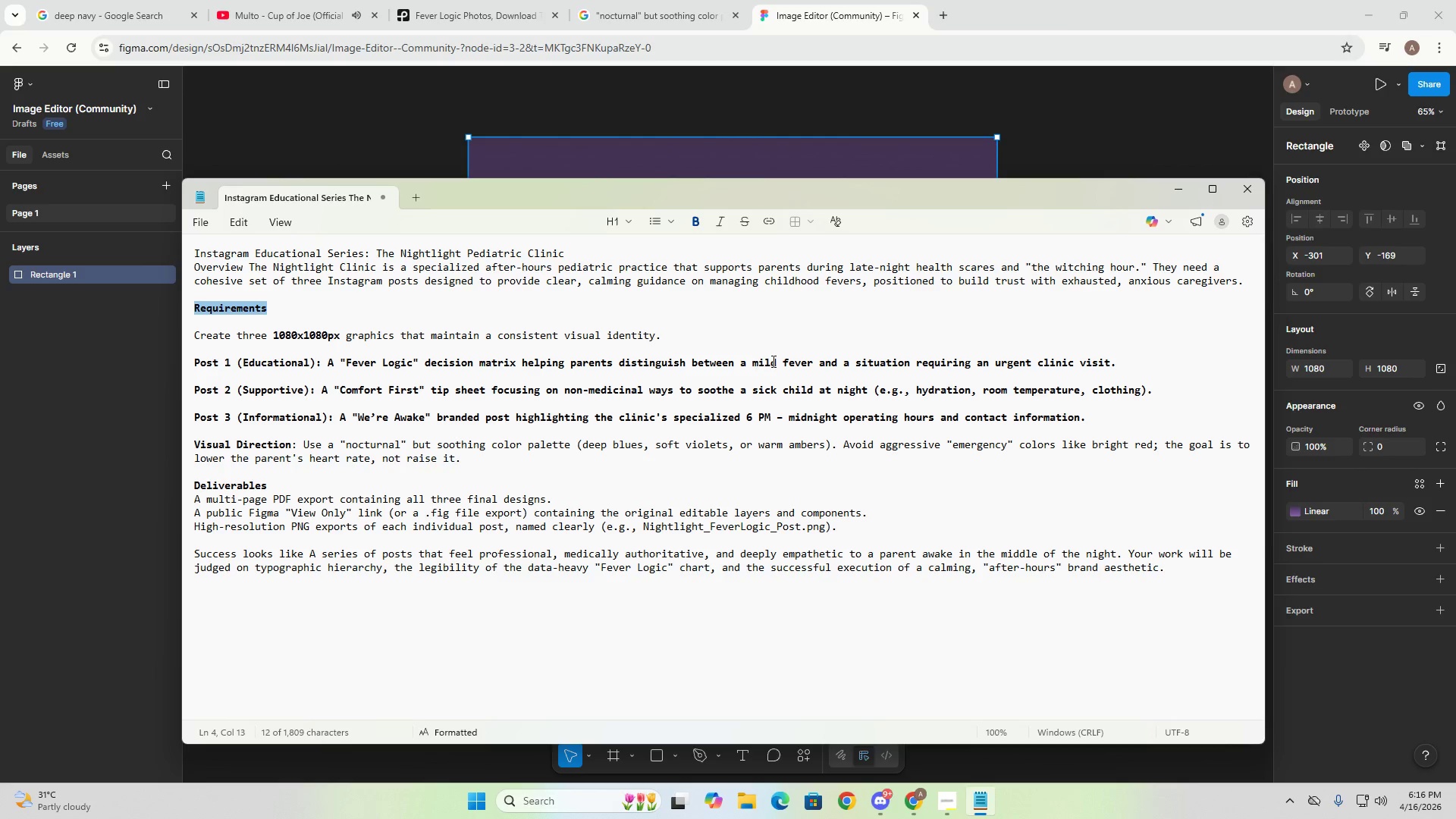 
wait(5.91)
 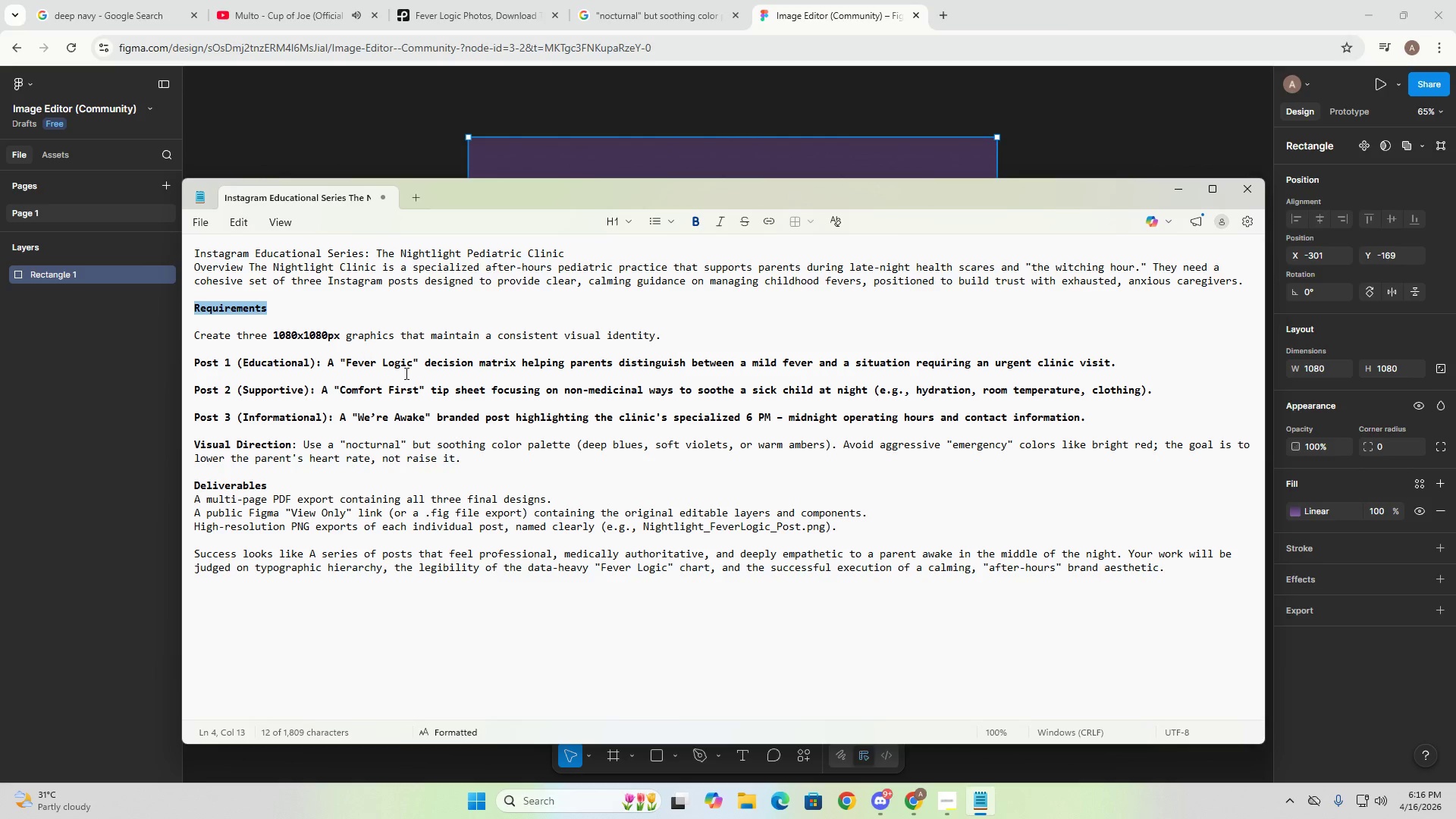 
left_click_drag(start_coordinate=[749, 363], to_coordinate=[1089, 362])
 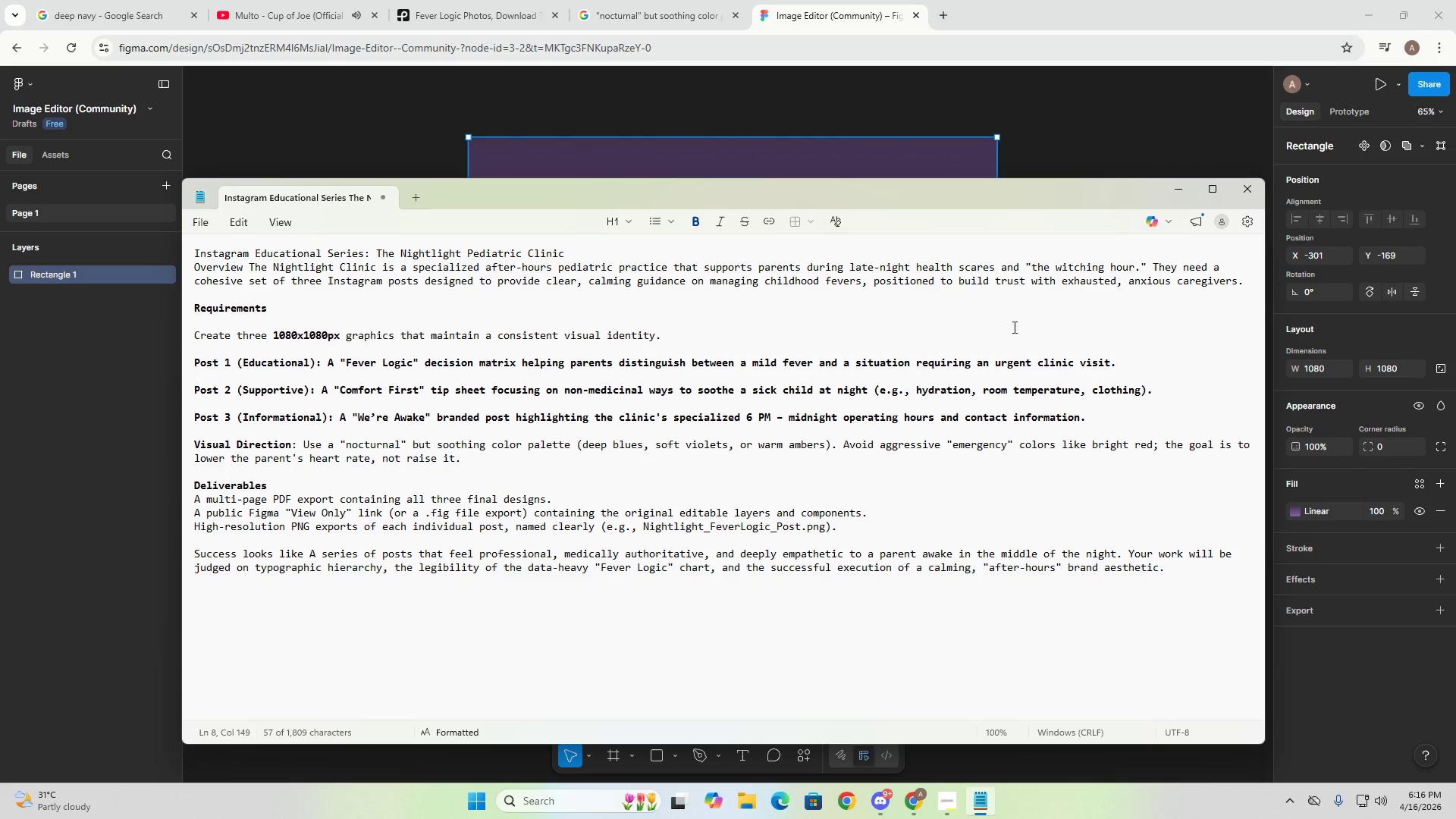 
left_click([1013, 327])
 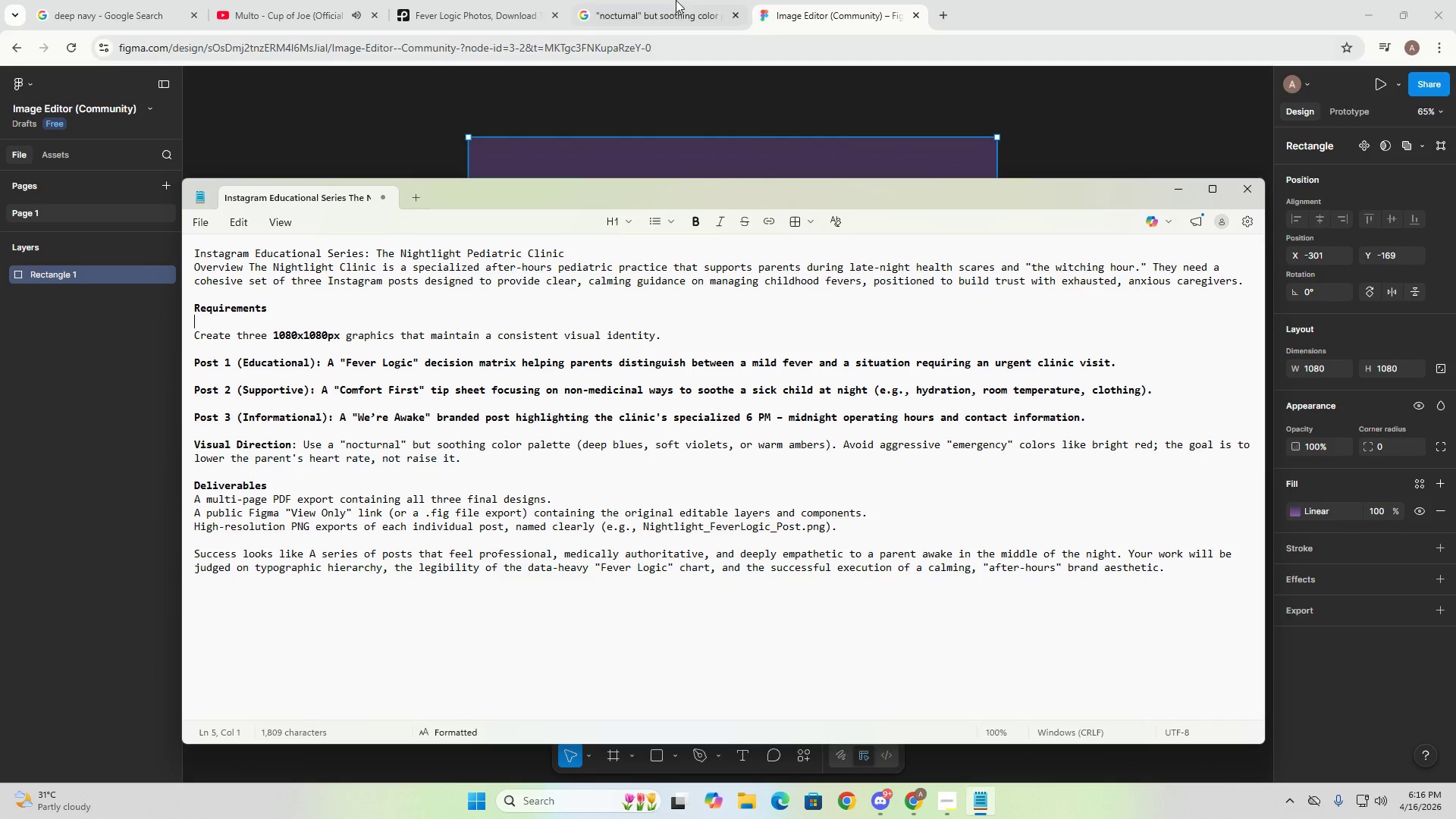 
left_click([655, 0])
 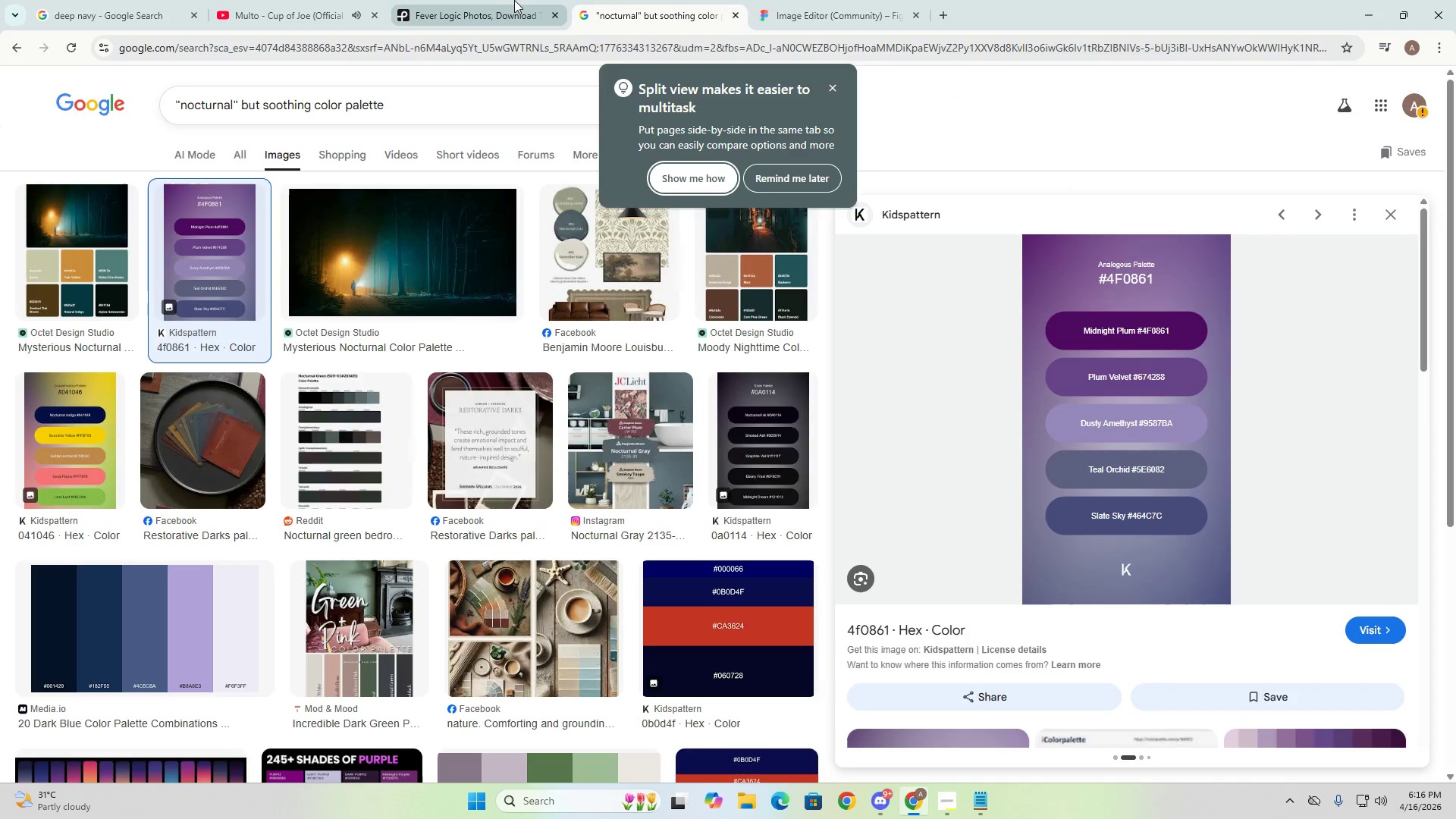 
left_click([508, 0])
 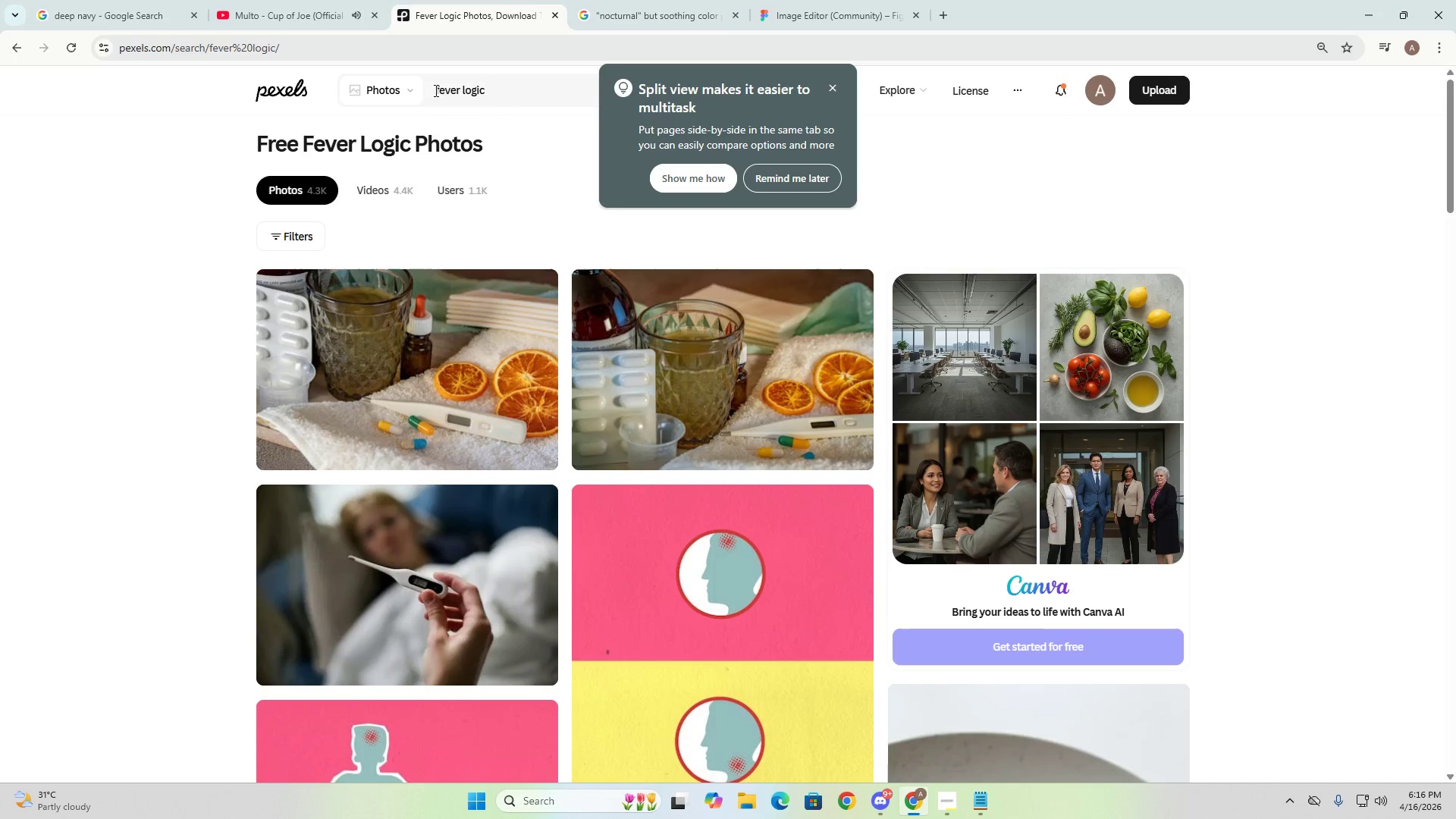 
left_click([519, 90])
 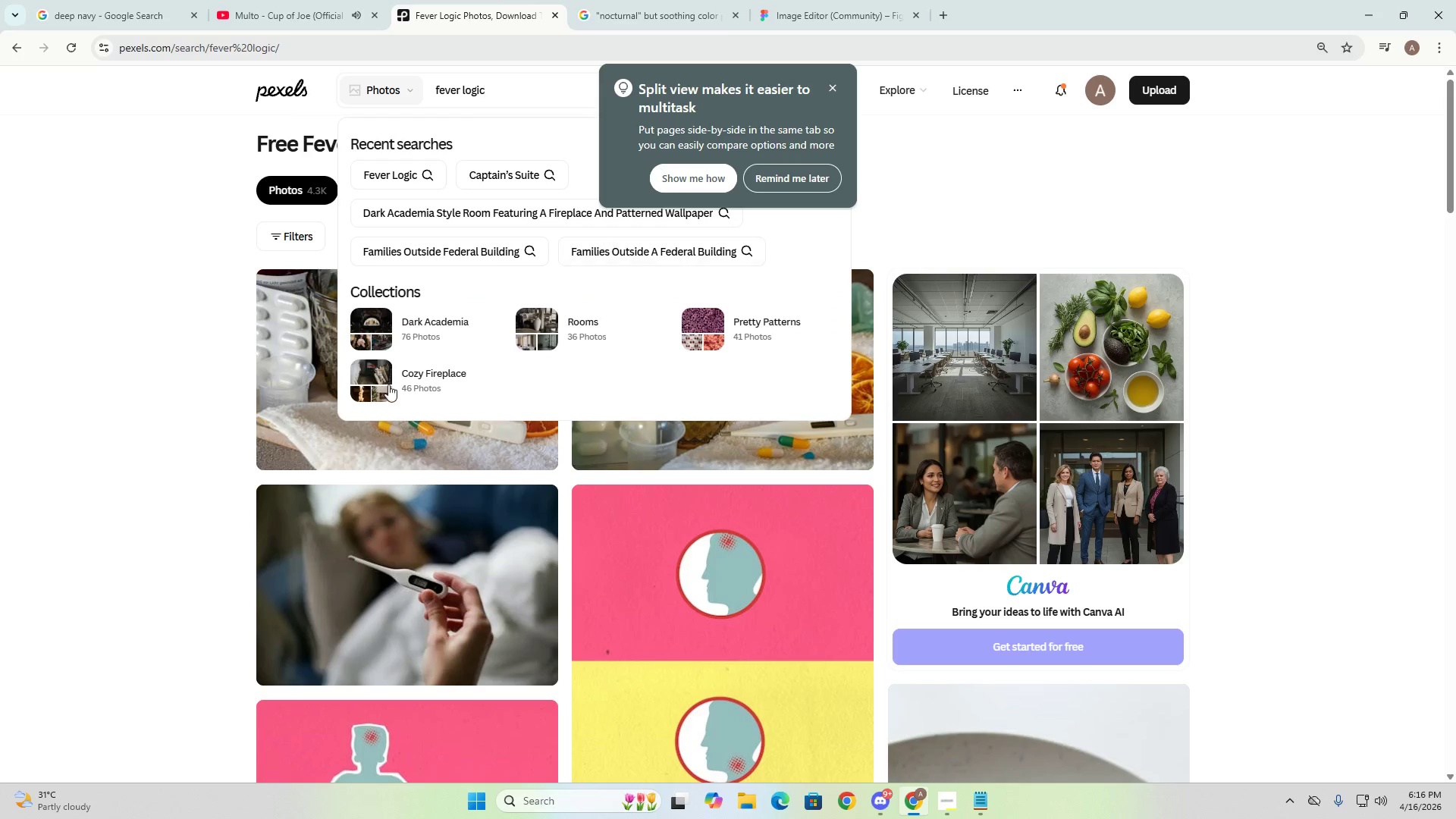 
left_click([130, 406])
 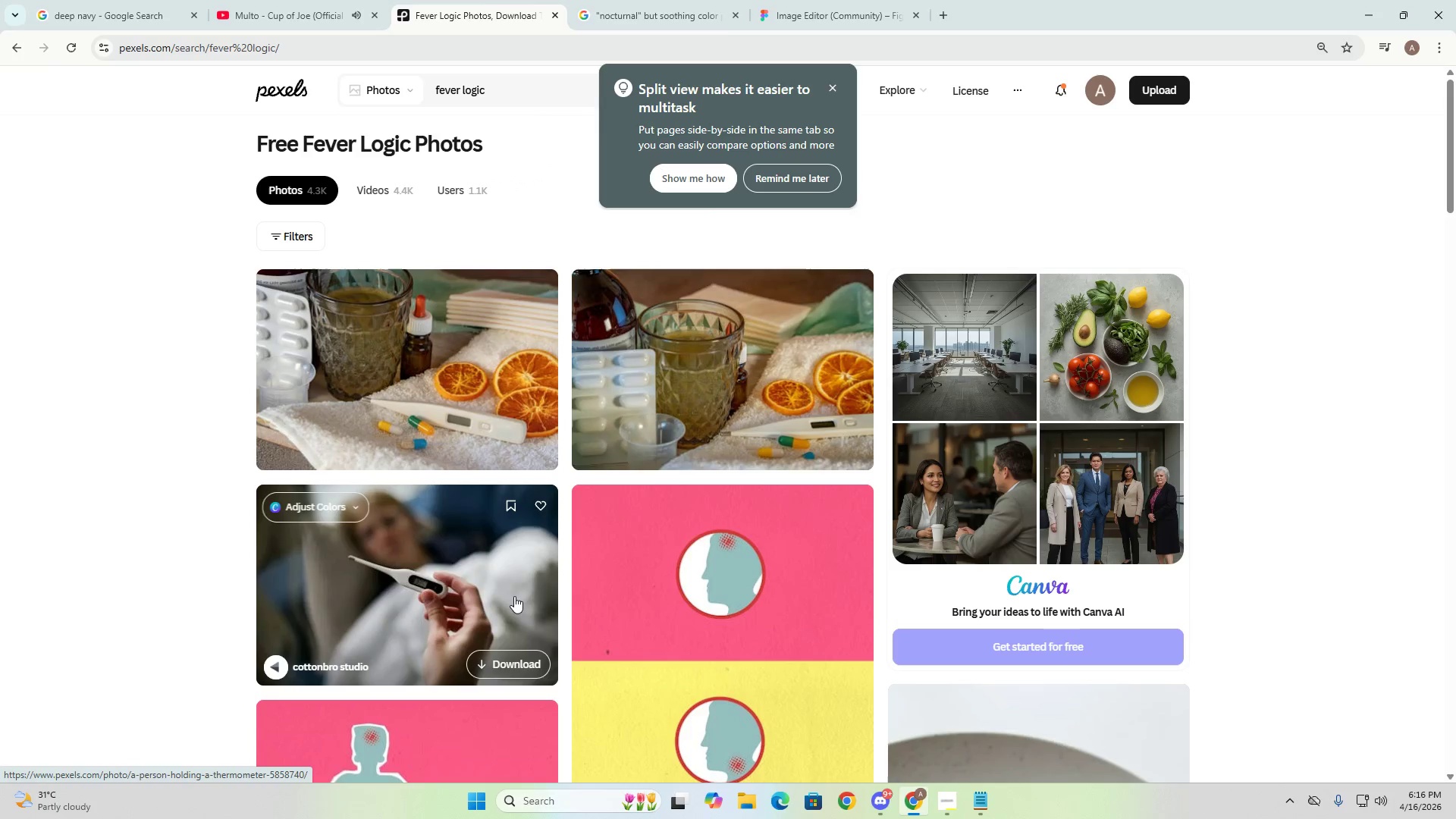 
scroll: coordinate [644, 582], scroll_direction: down, amount: 14.0
 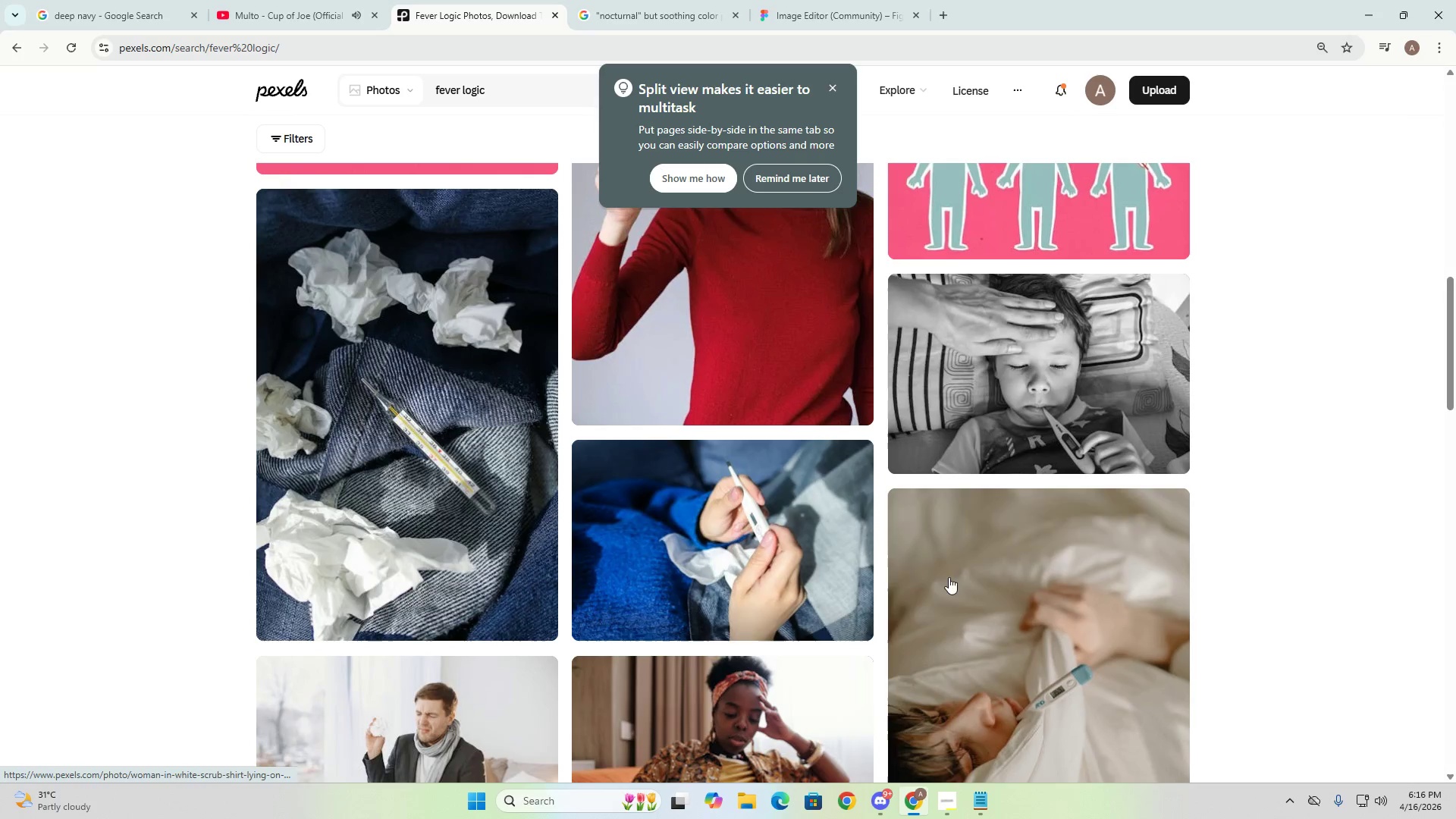 
mouse_move([1028, 404])
 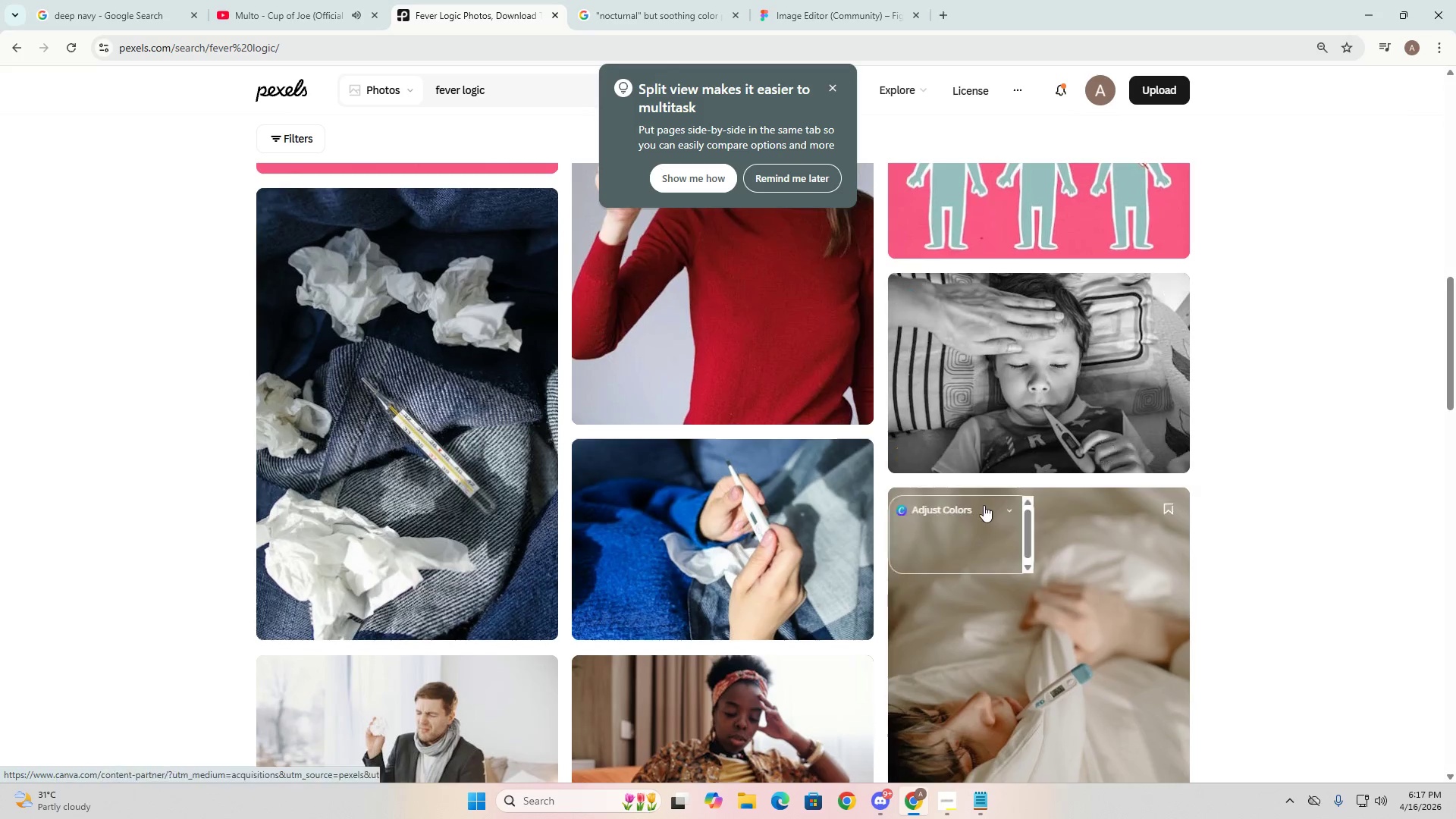 
scroll: coordinate [874, 468], scroll_direction: down, amount: 8.0
 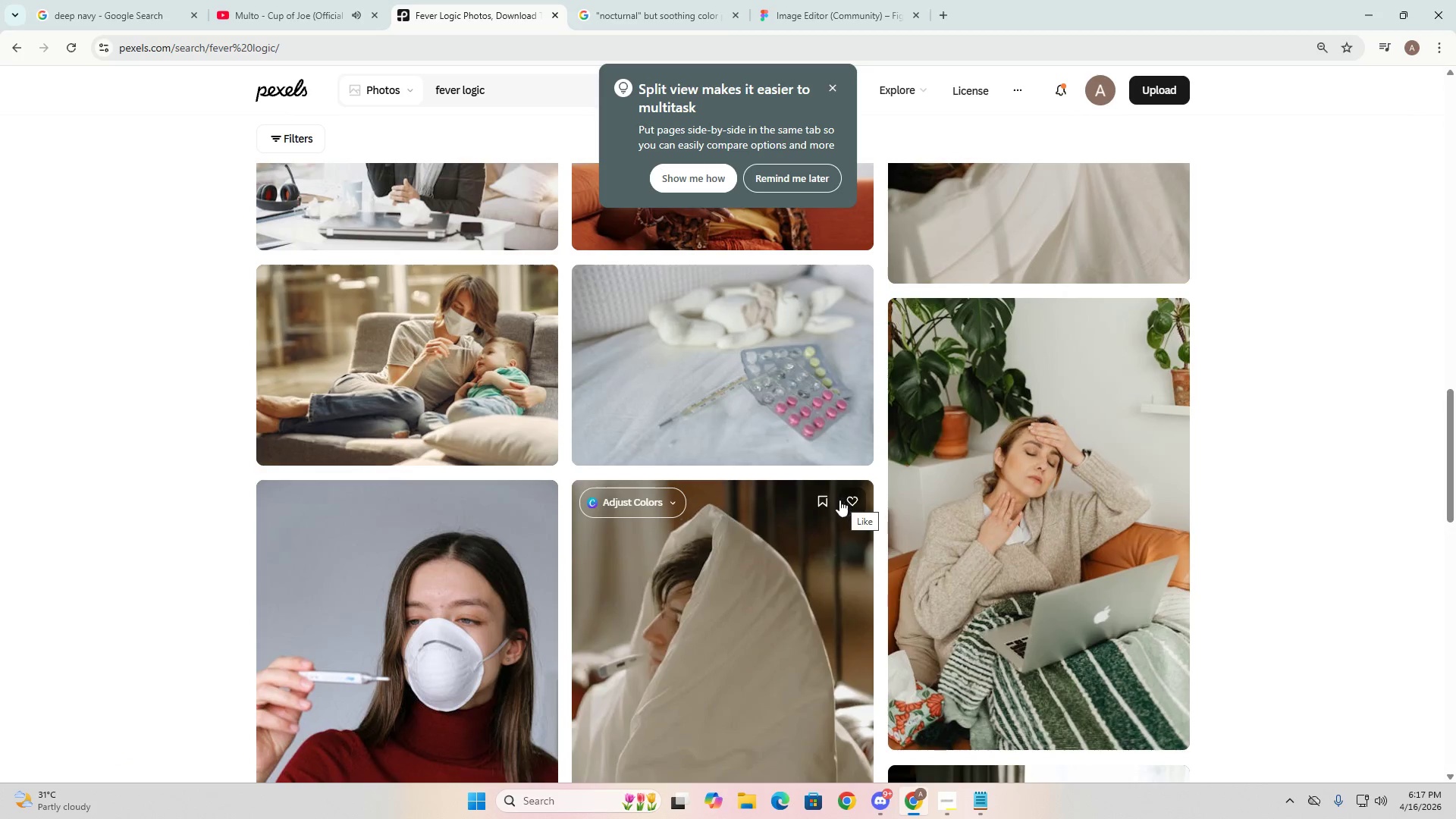 
left_click([460, 353])
 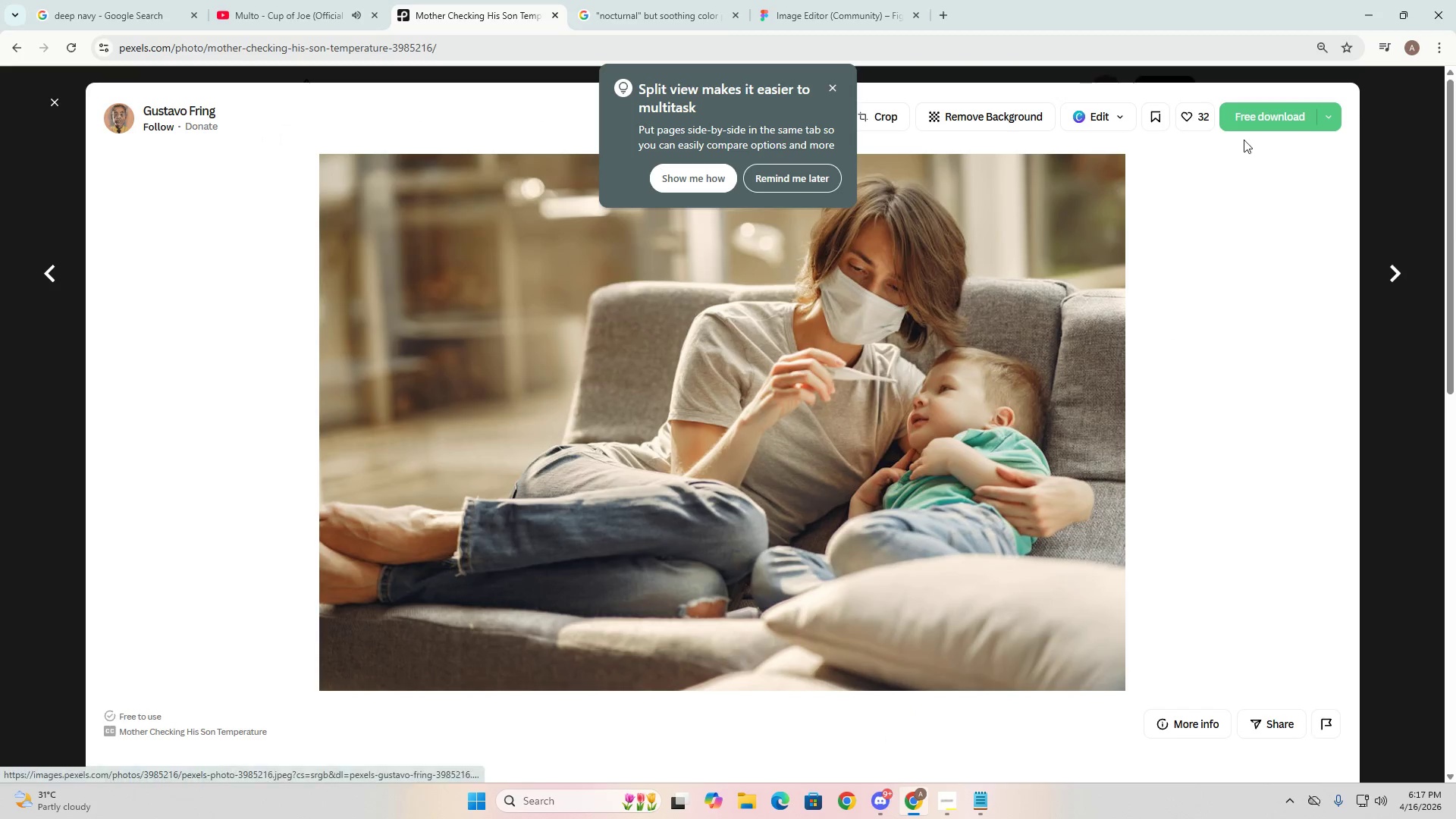 
right_click([805, 397])
 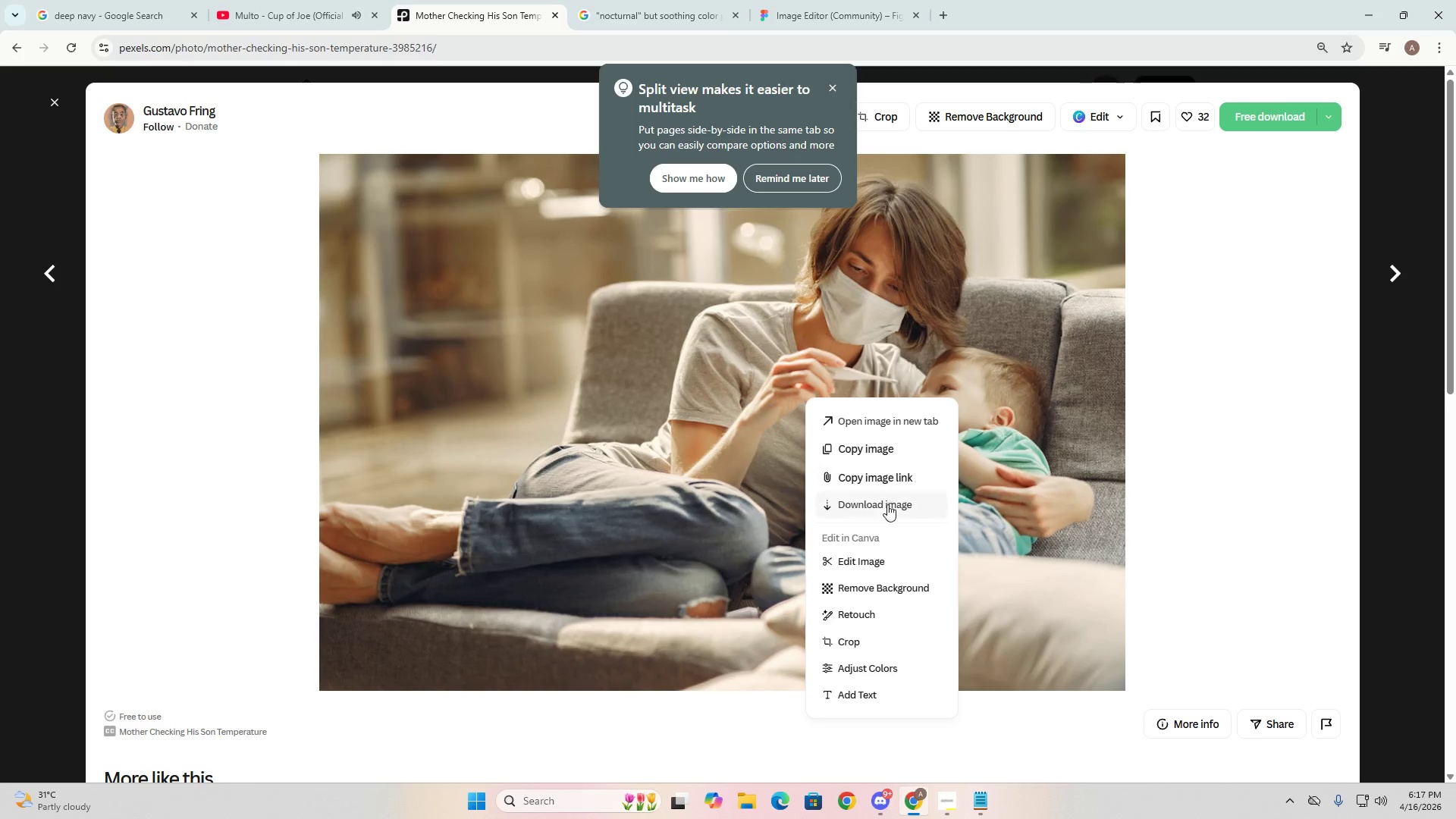 
left_click([887, 456])
 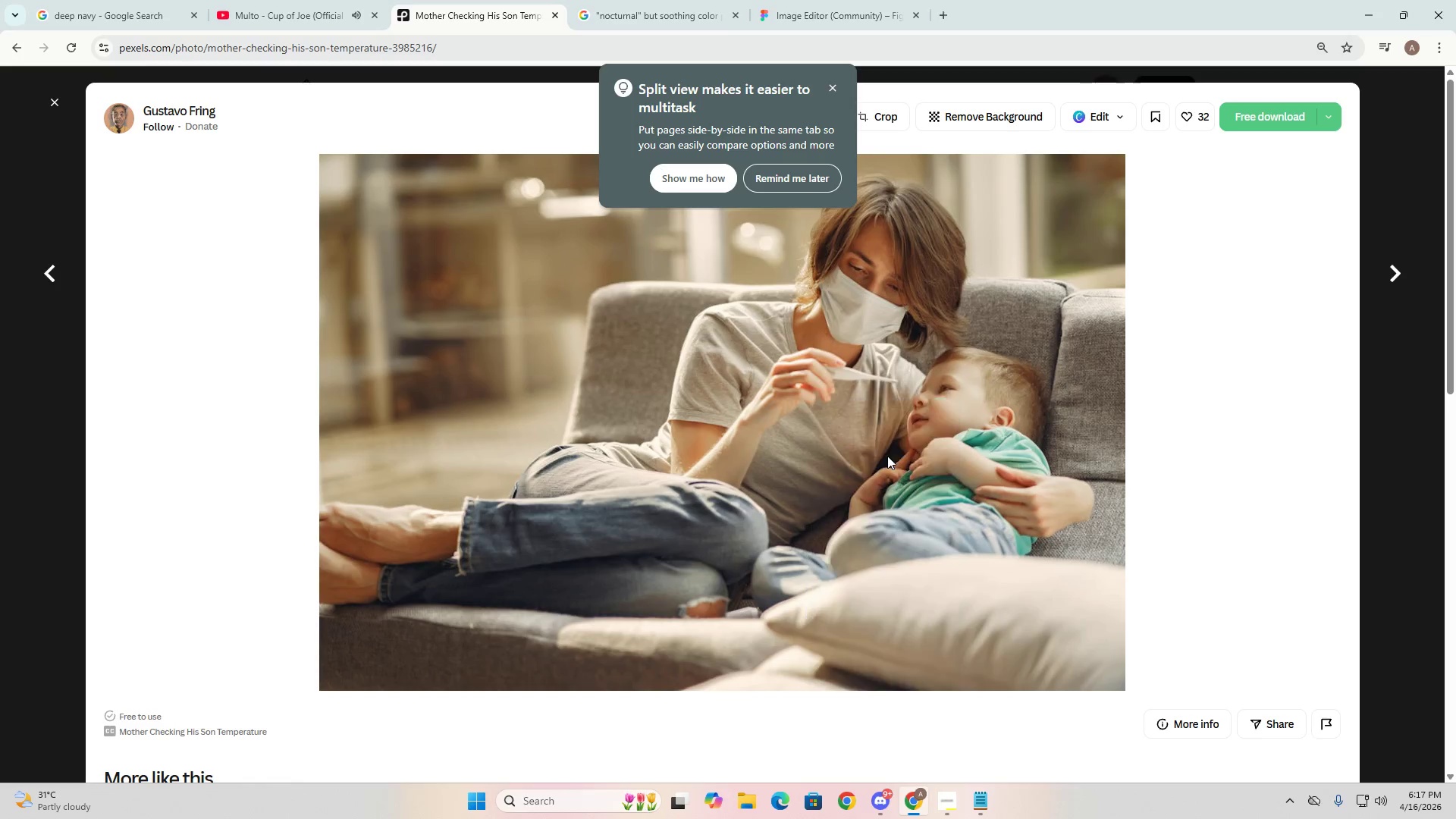 
key(Alt+Tab)
 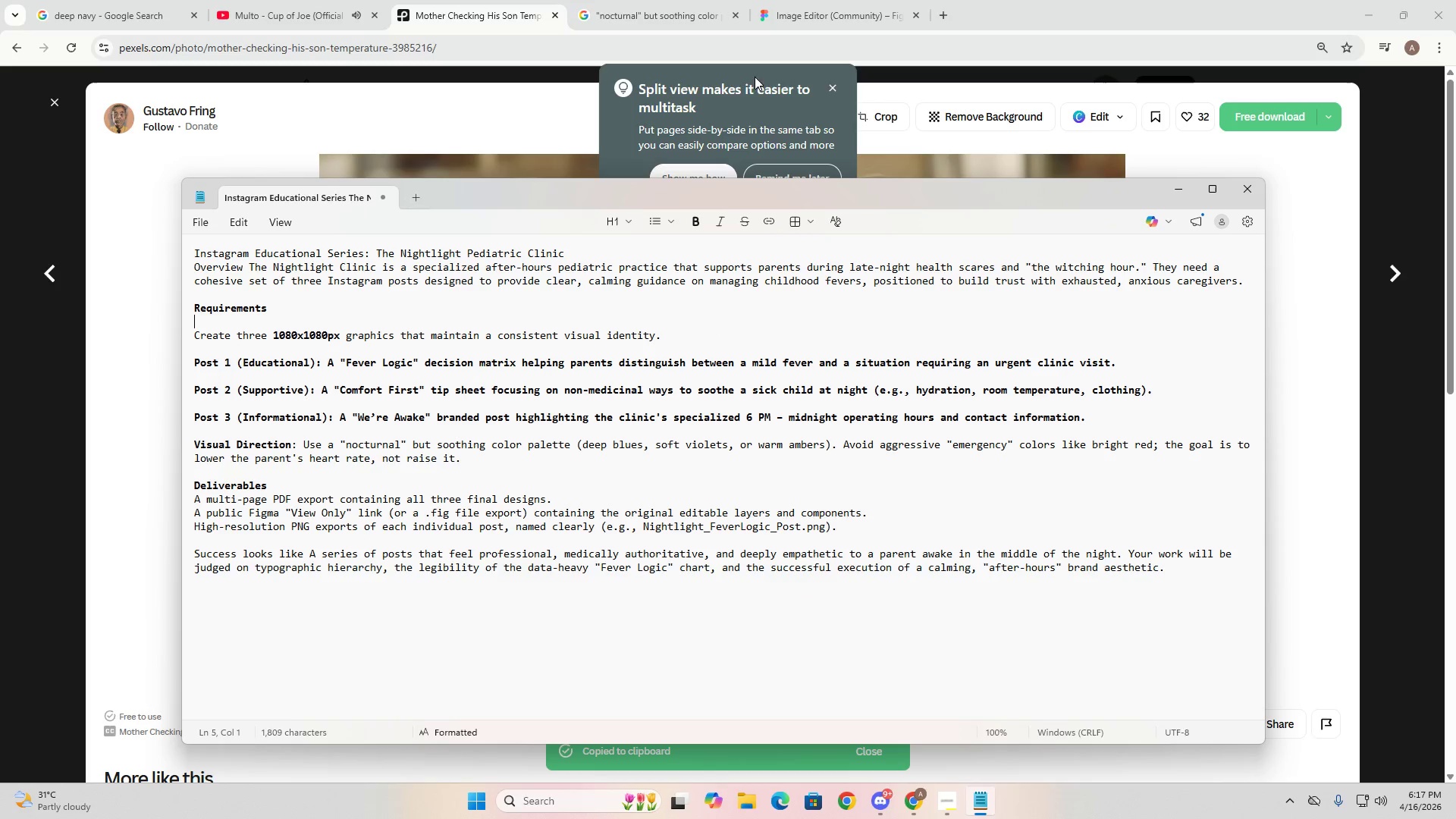 
key(Alt+AltLeft)
 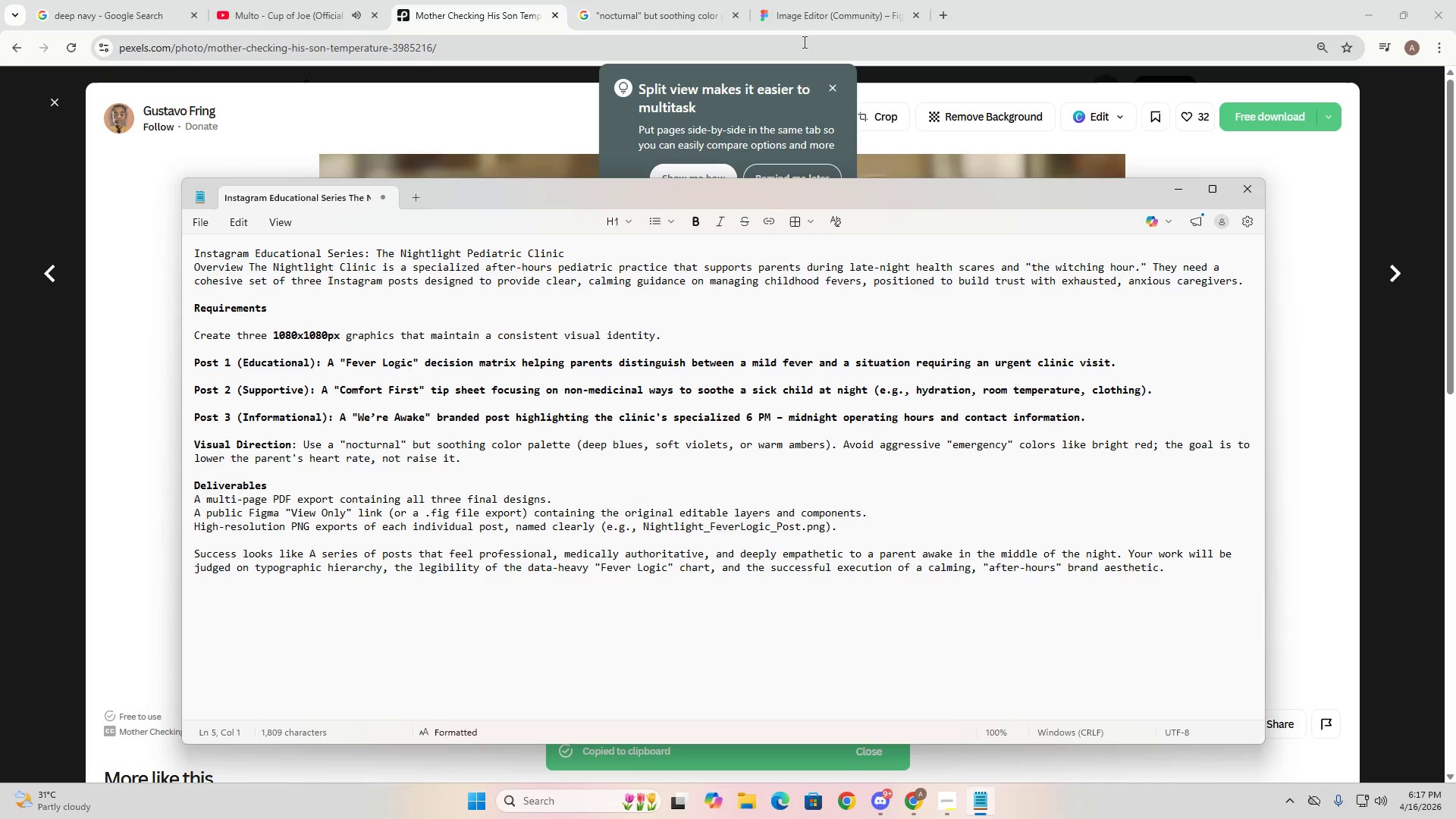 
key(Alt+Tab)
 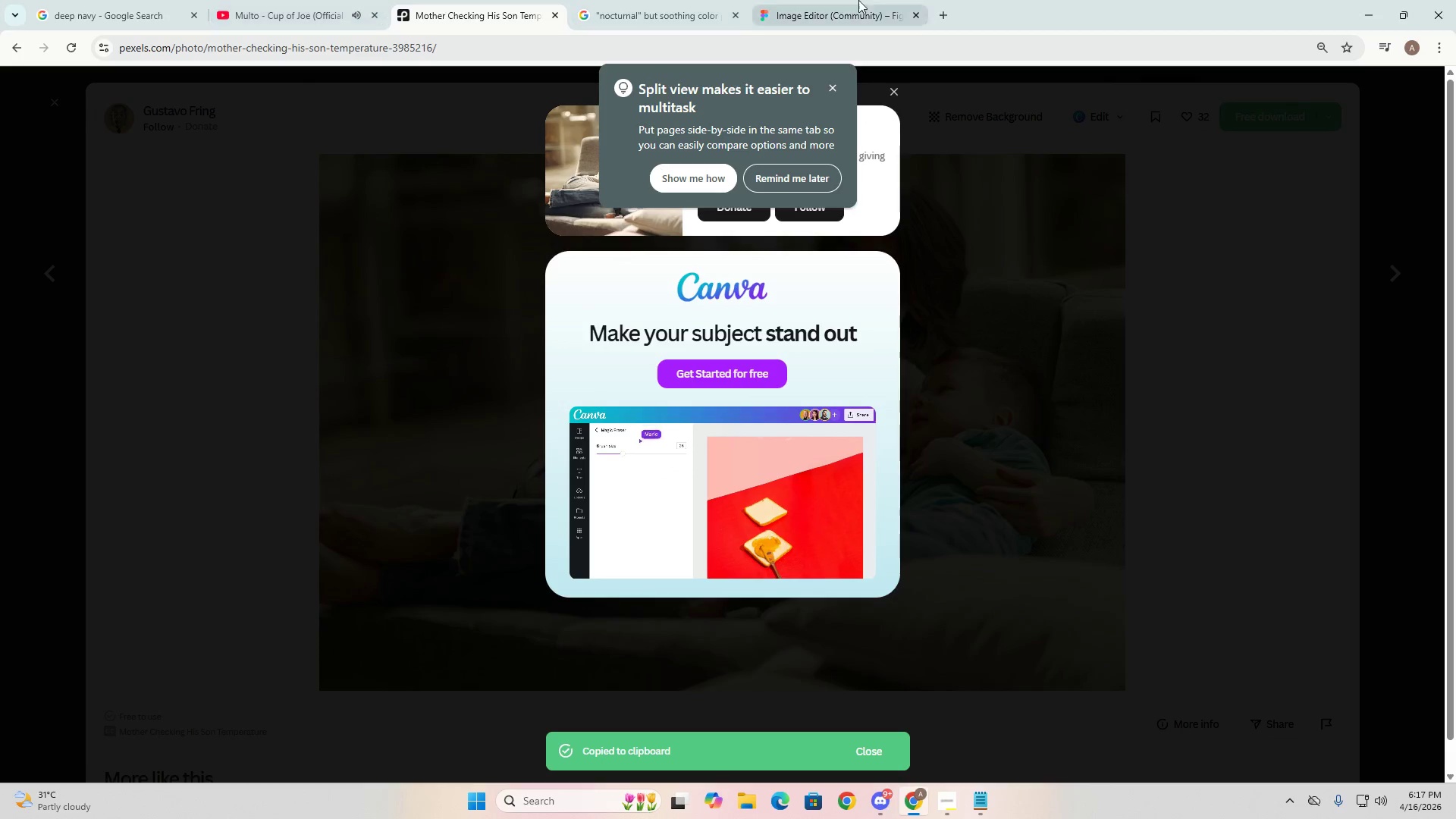 
left_click([821, 0])
 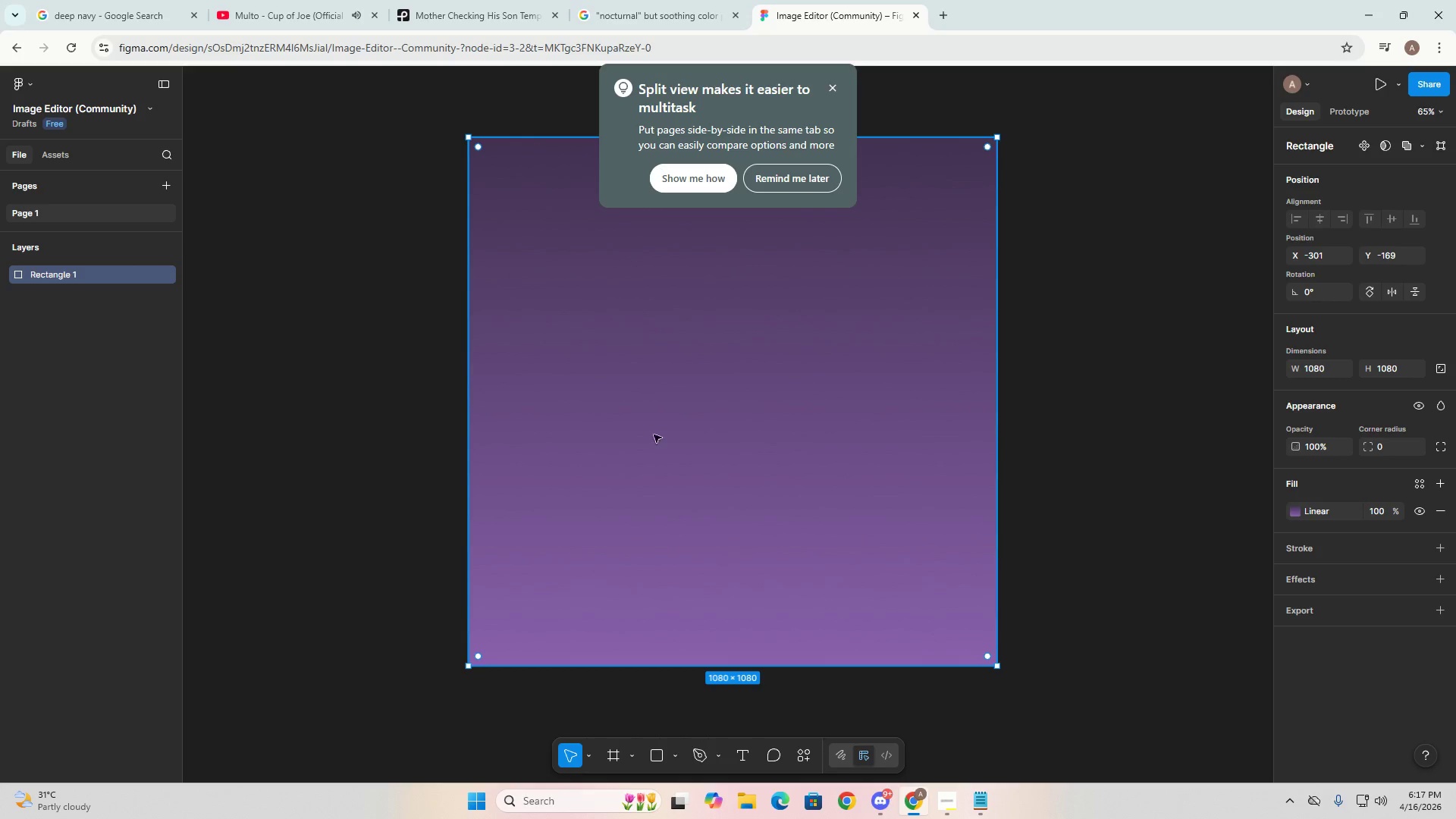 
left_click([683, 405])
 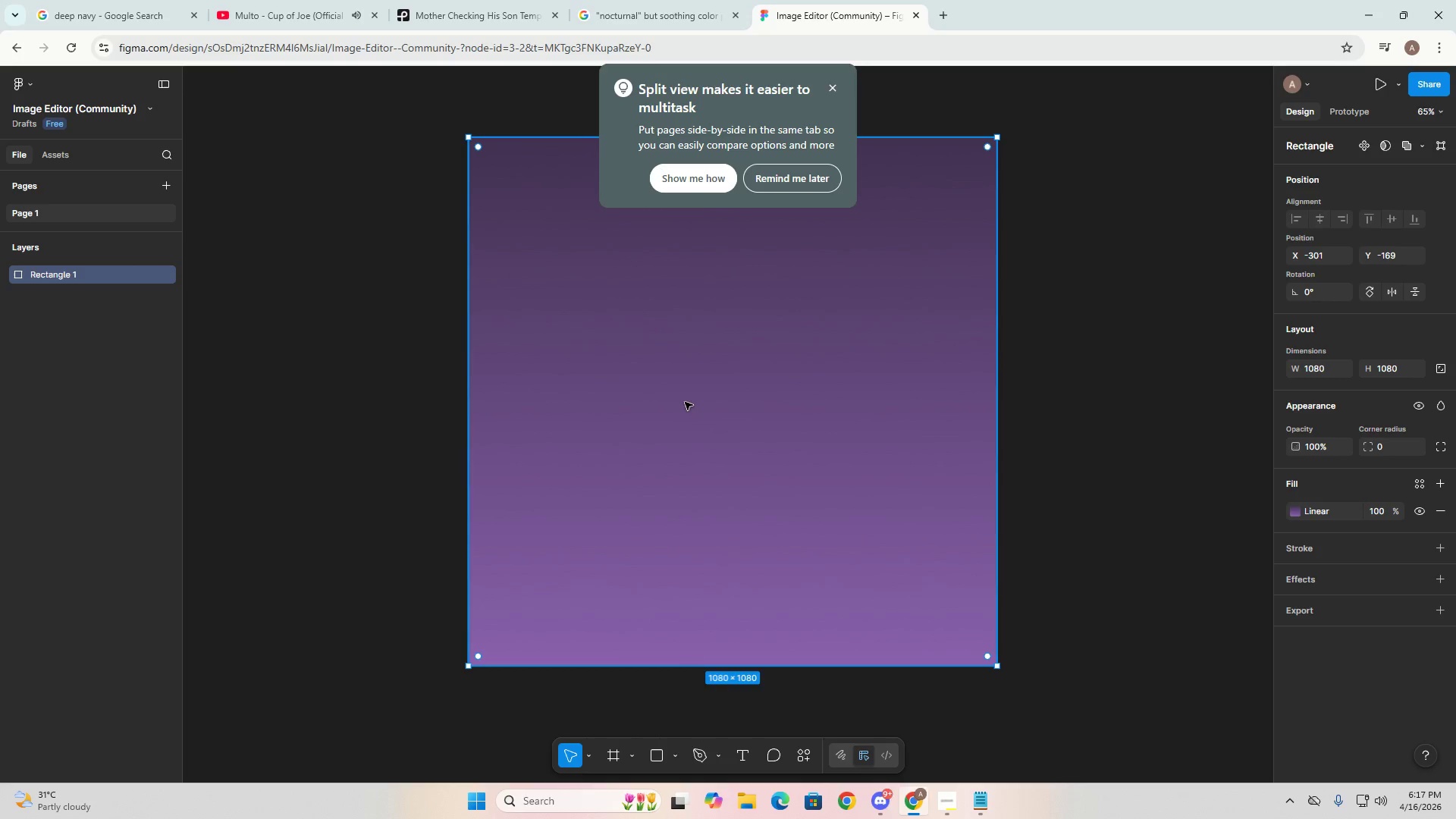 
right_click([685, 402])
 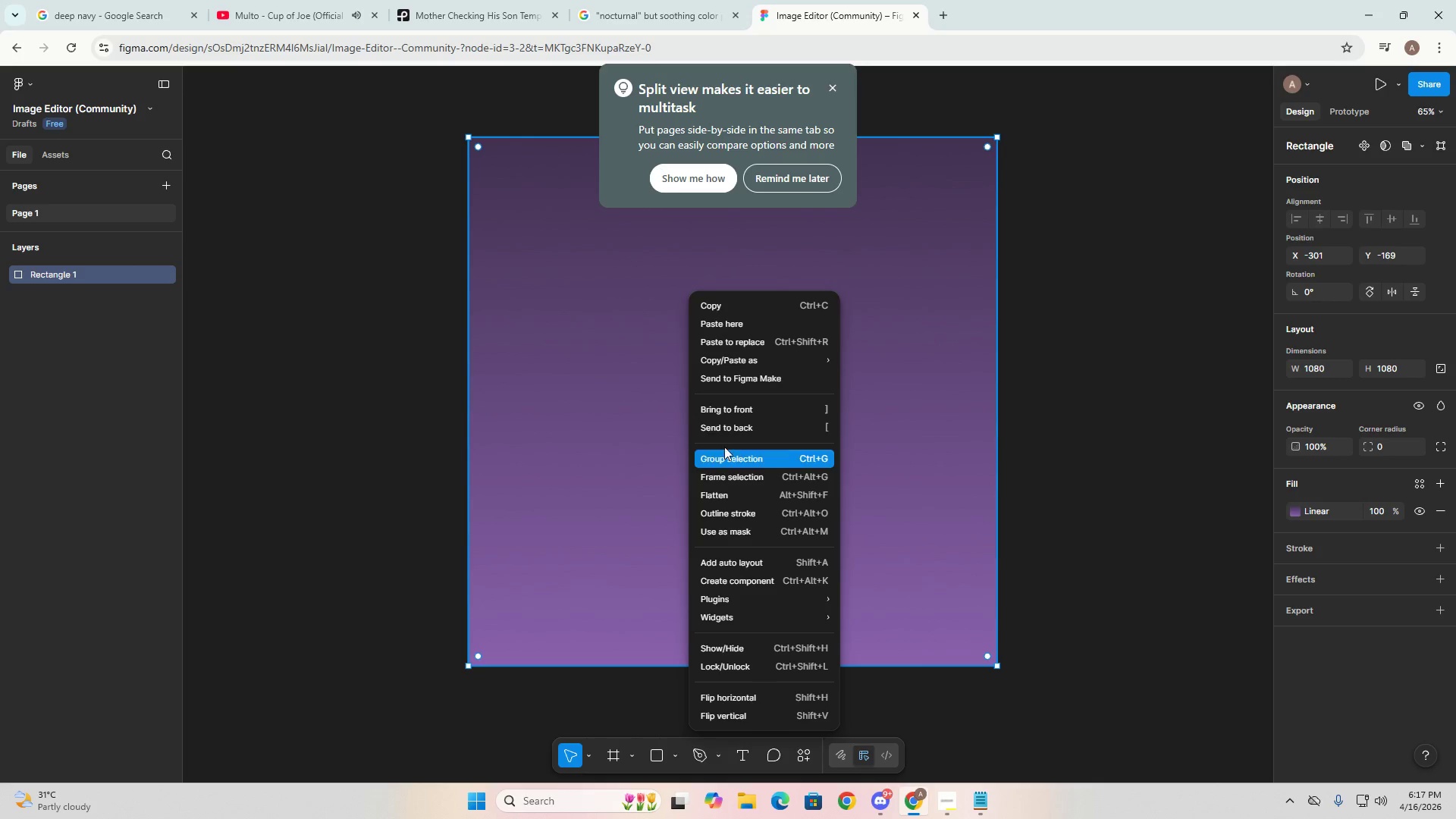 
left_click([628, 381])
 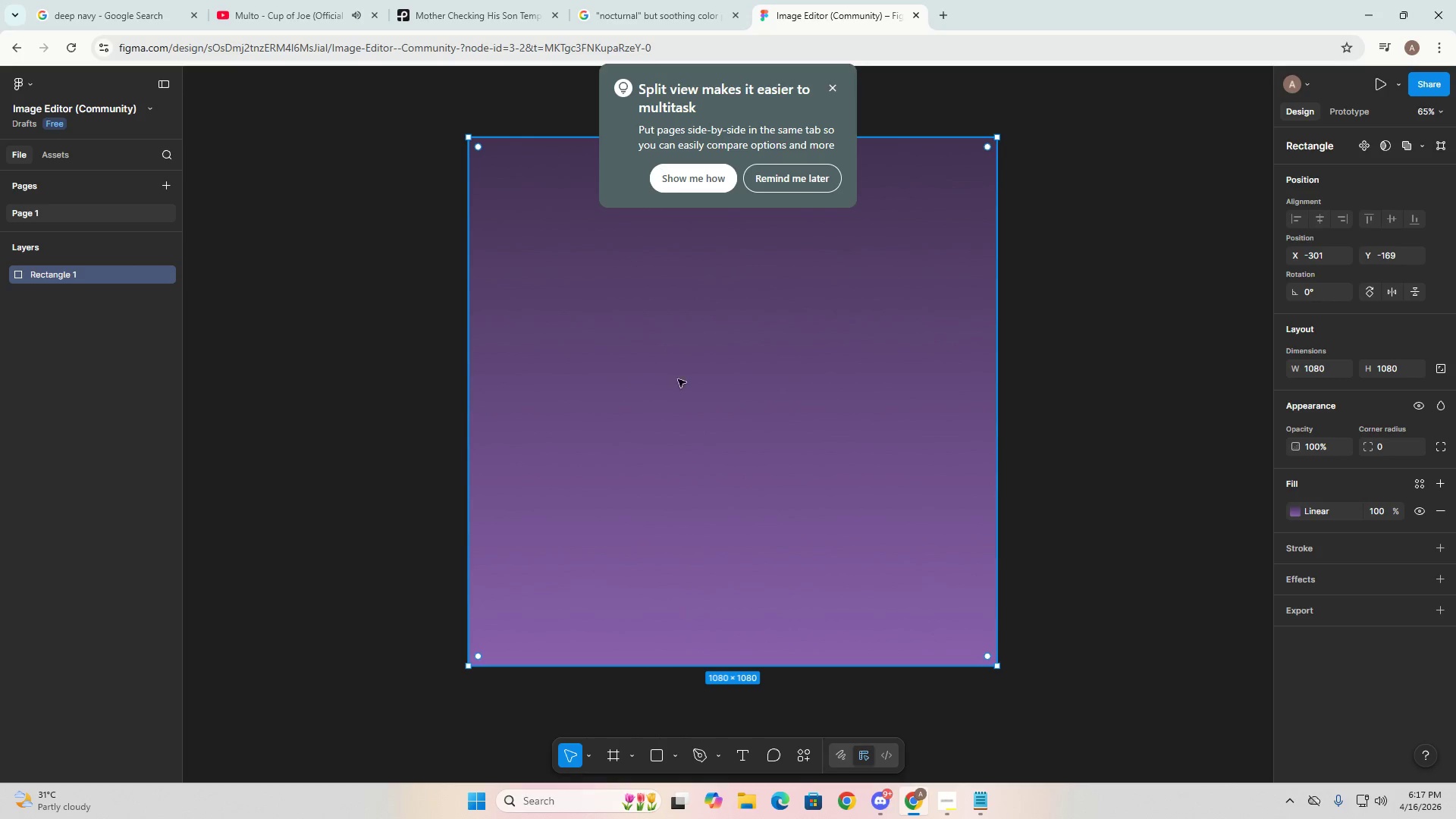 
key(Control+V)
 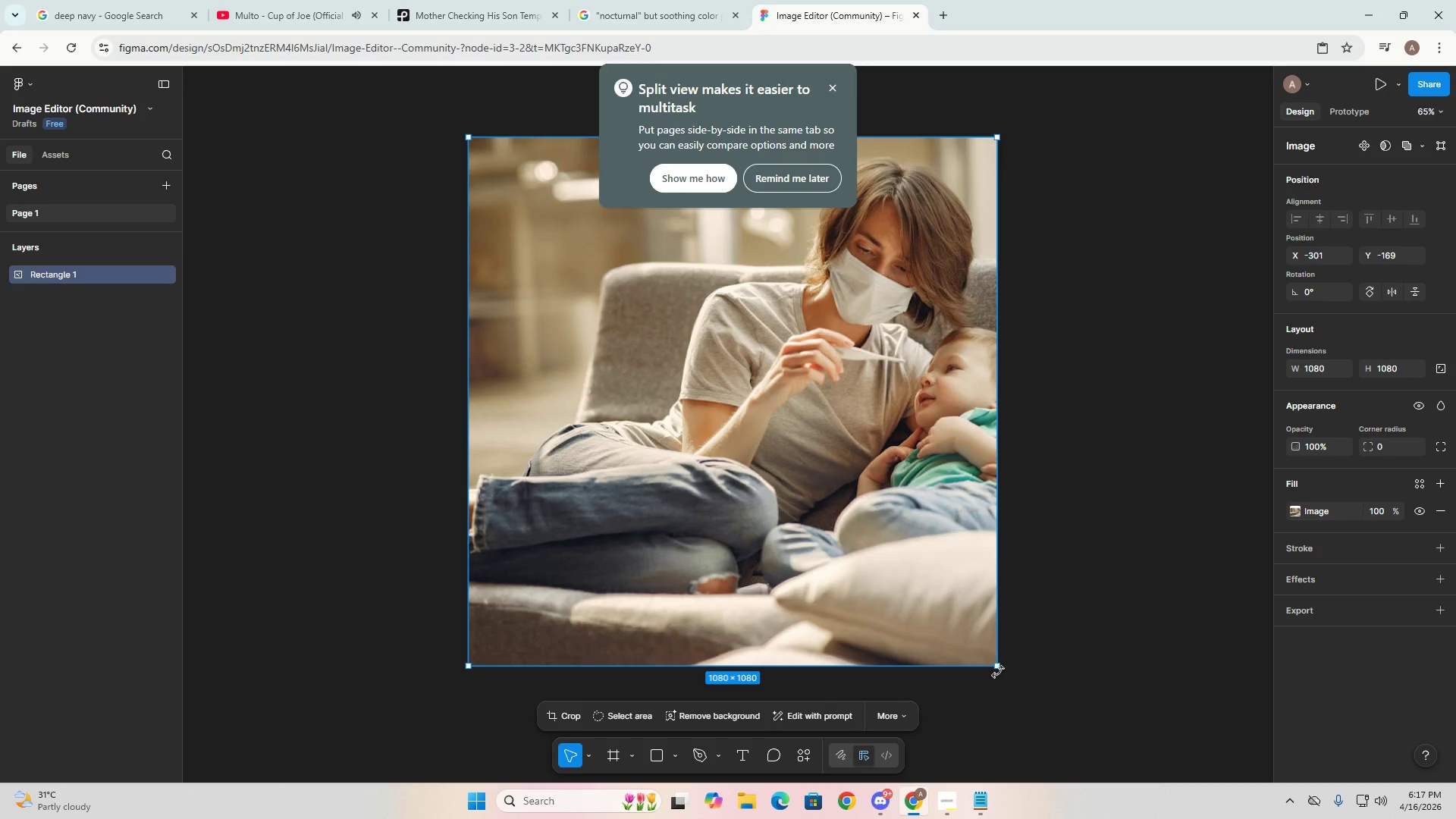 
left_click_drag(start_coordinate=[999, 667], to_coordinate=[998, 622])
 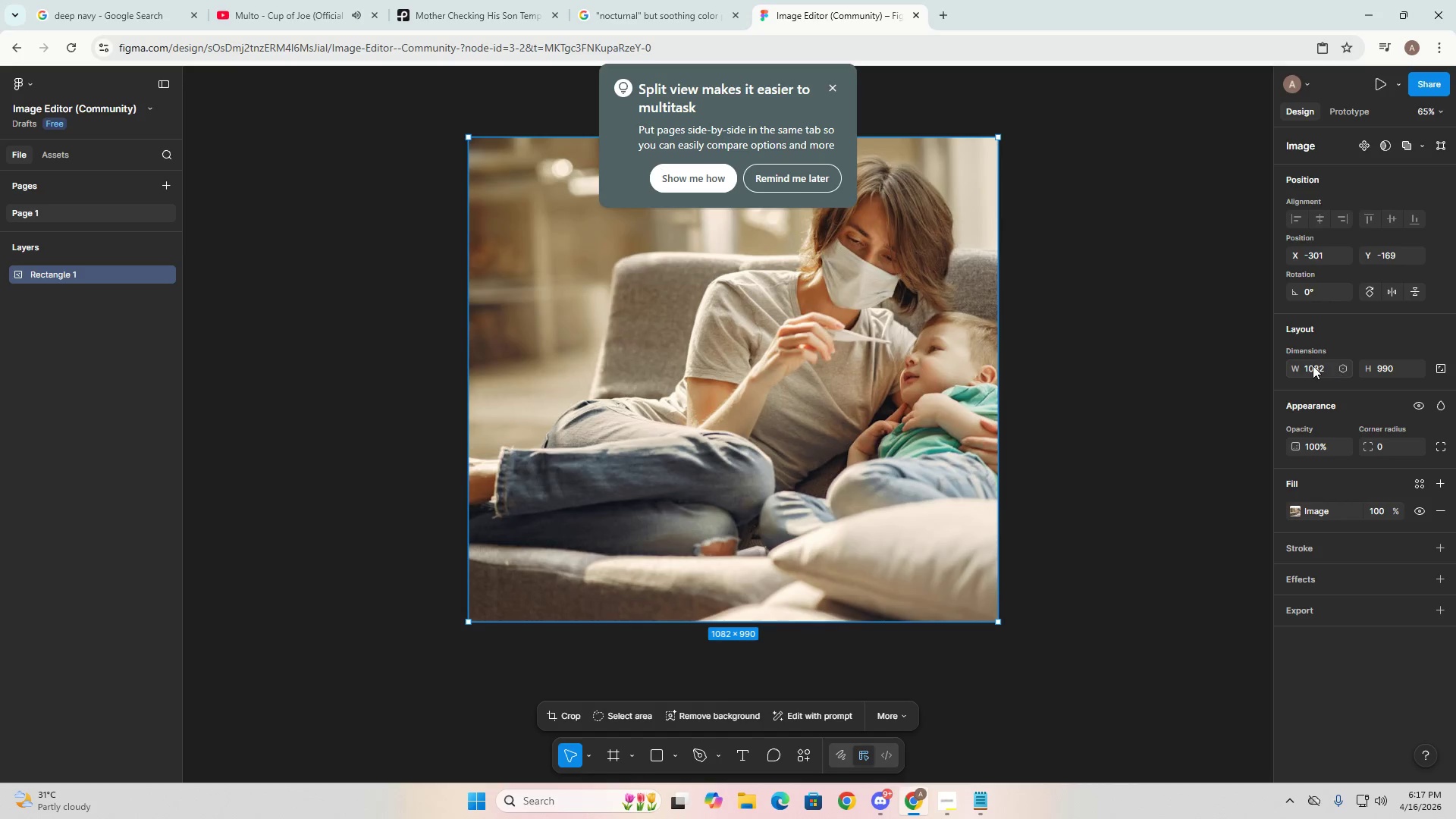 
double_click([1313, 366])
 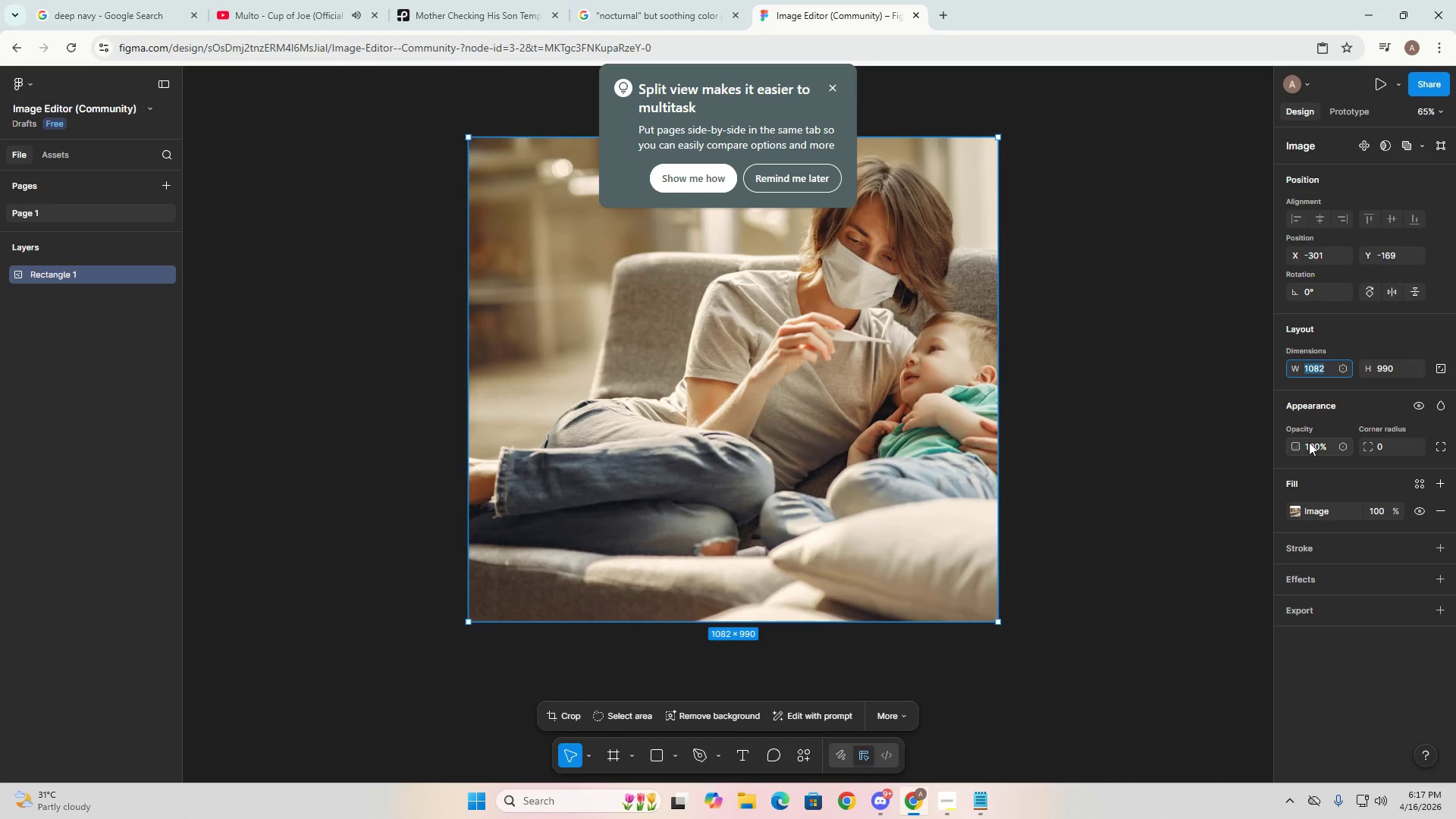 
key(Numpad1)
 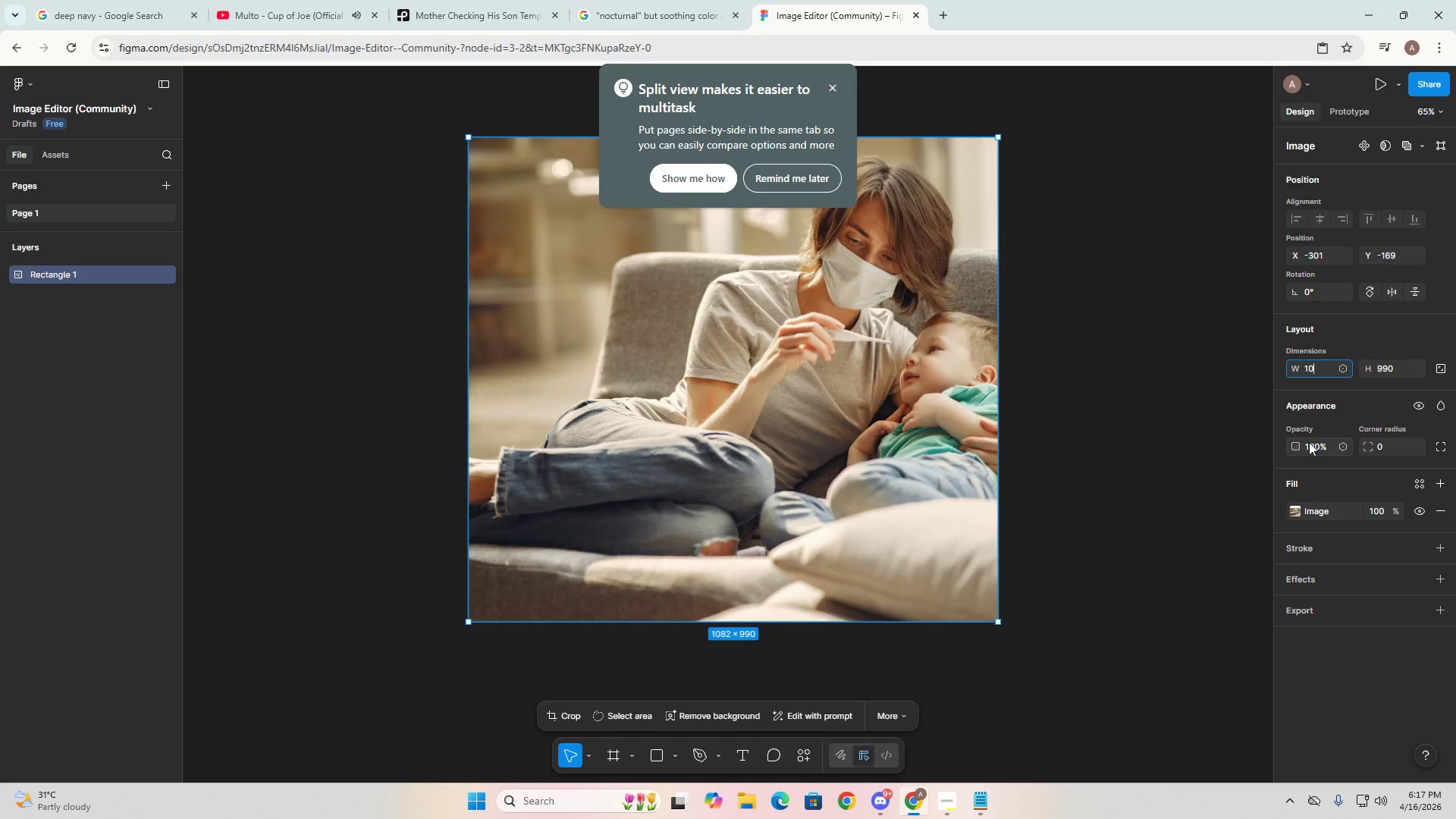 
key(Numpad0)
 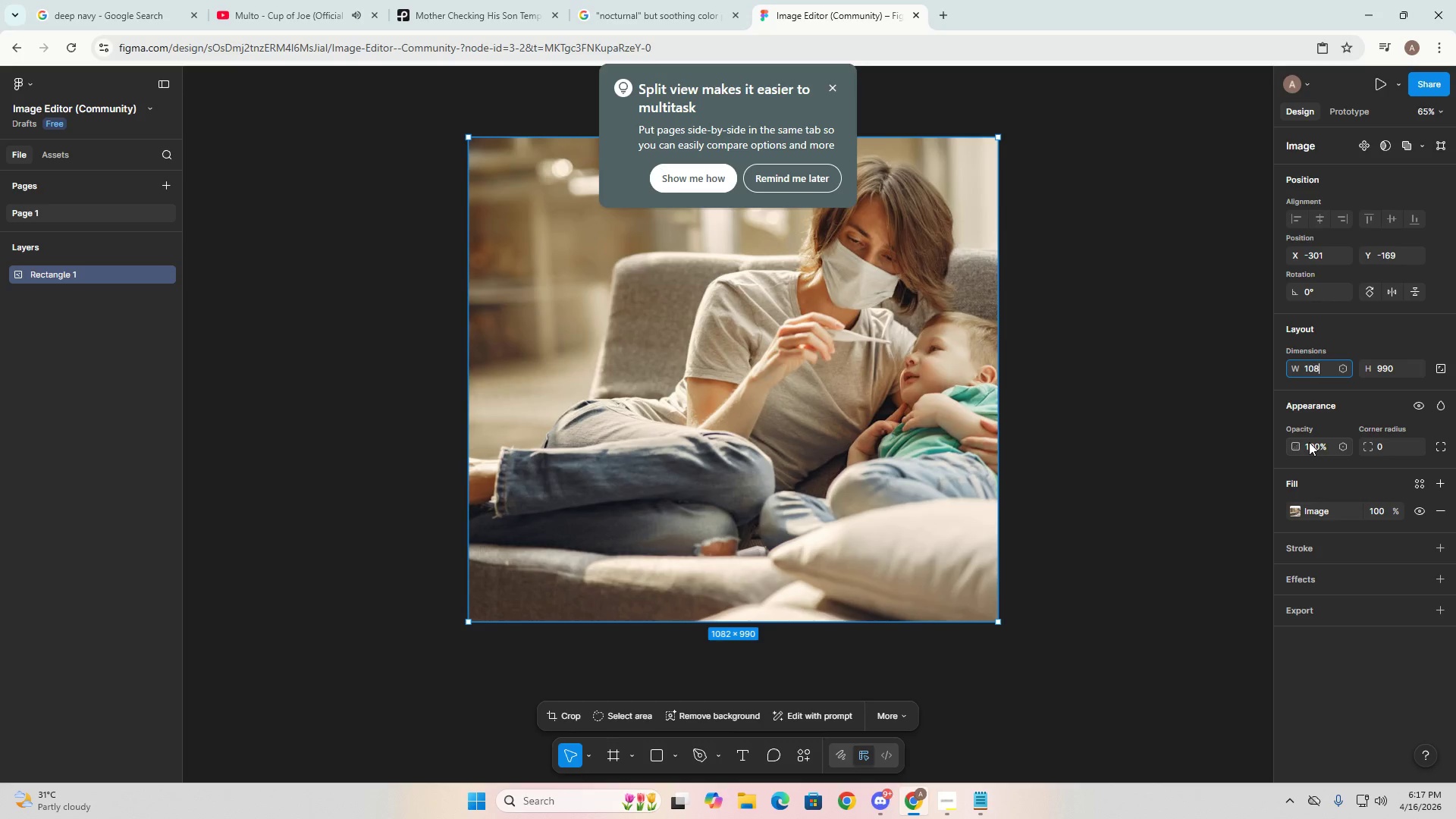 
key(Numpad8)
 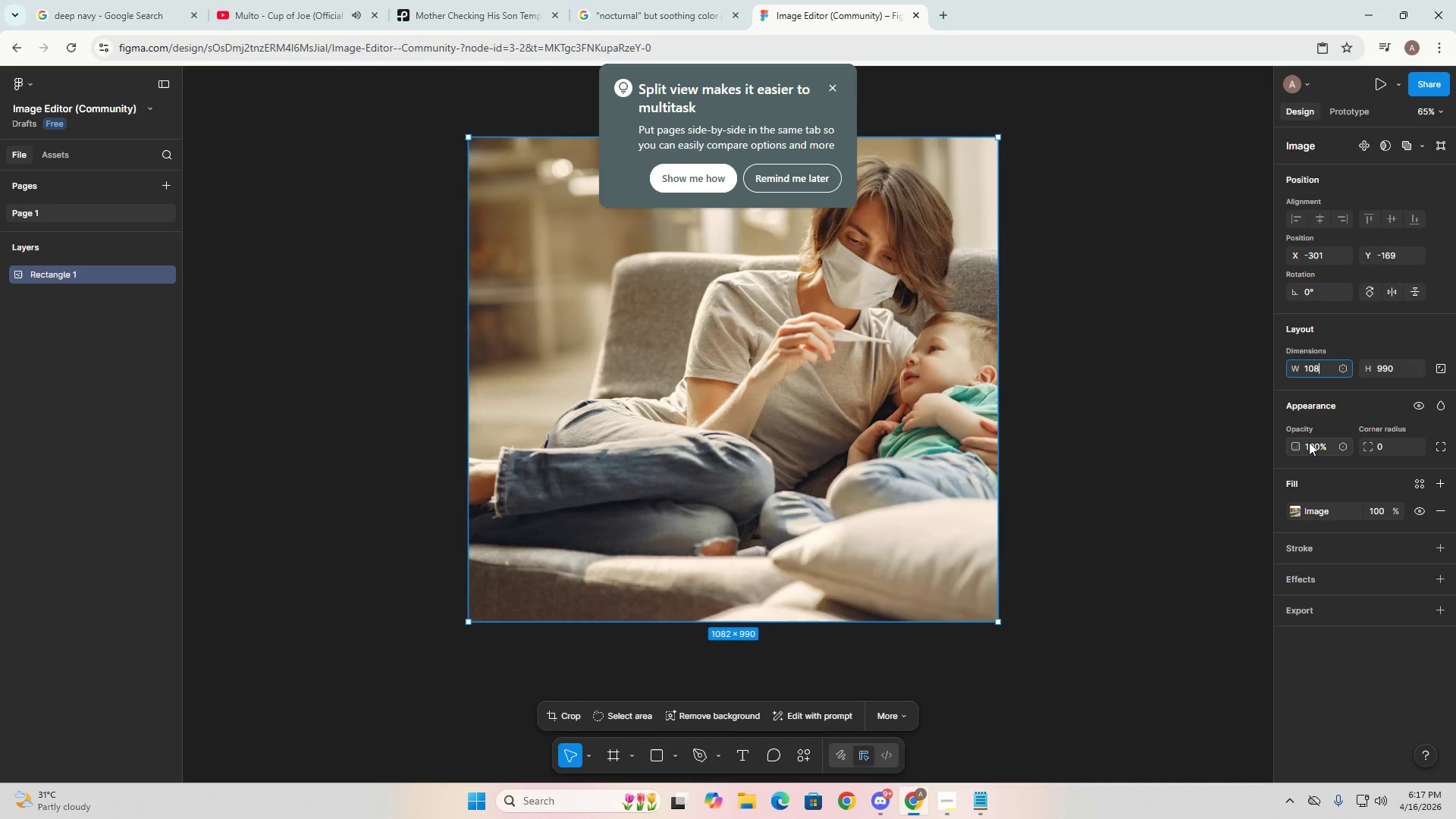 
key(Numpad0)
 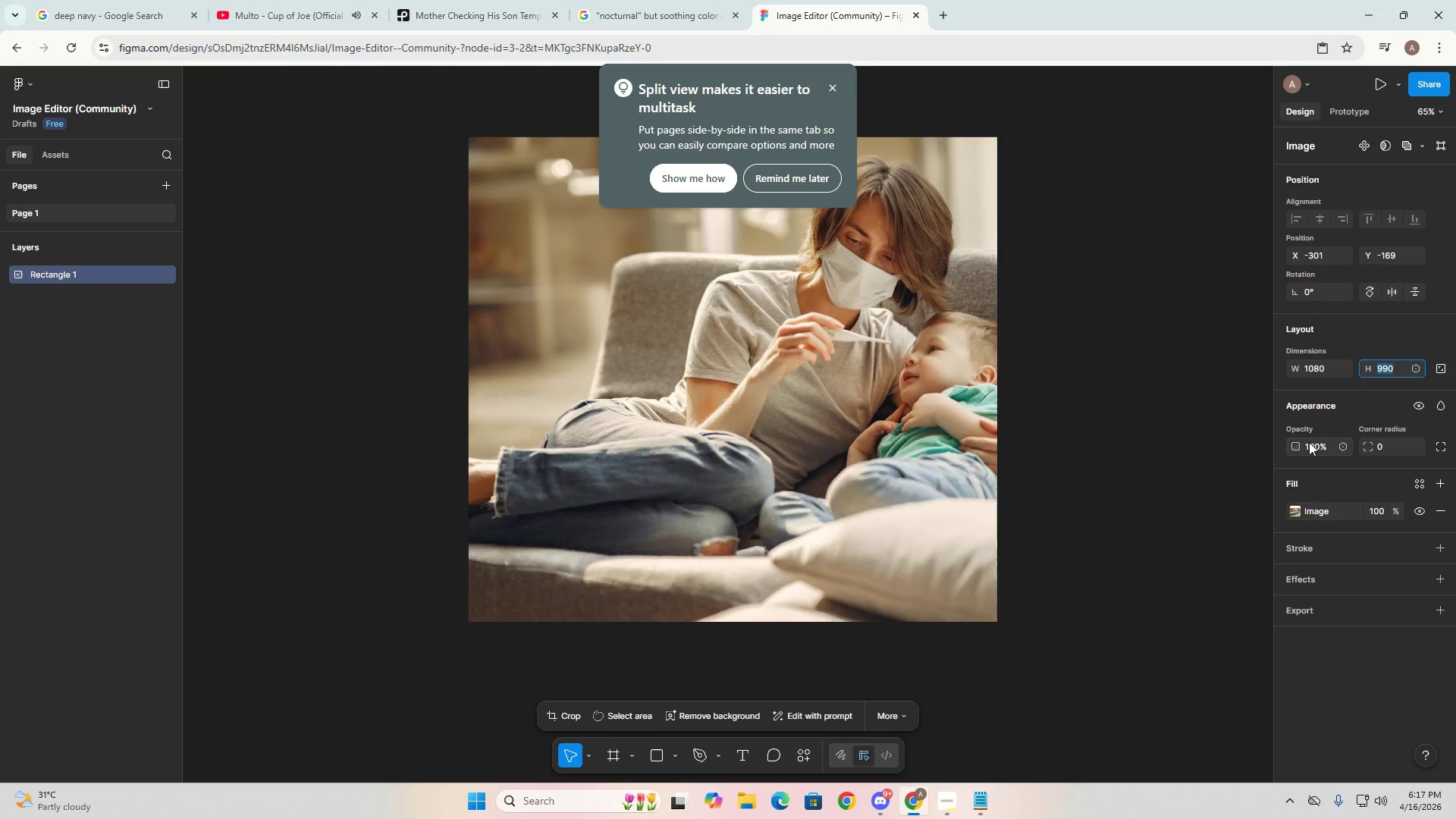 
key(Tab)
 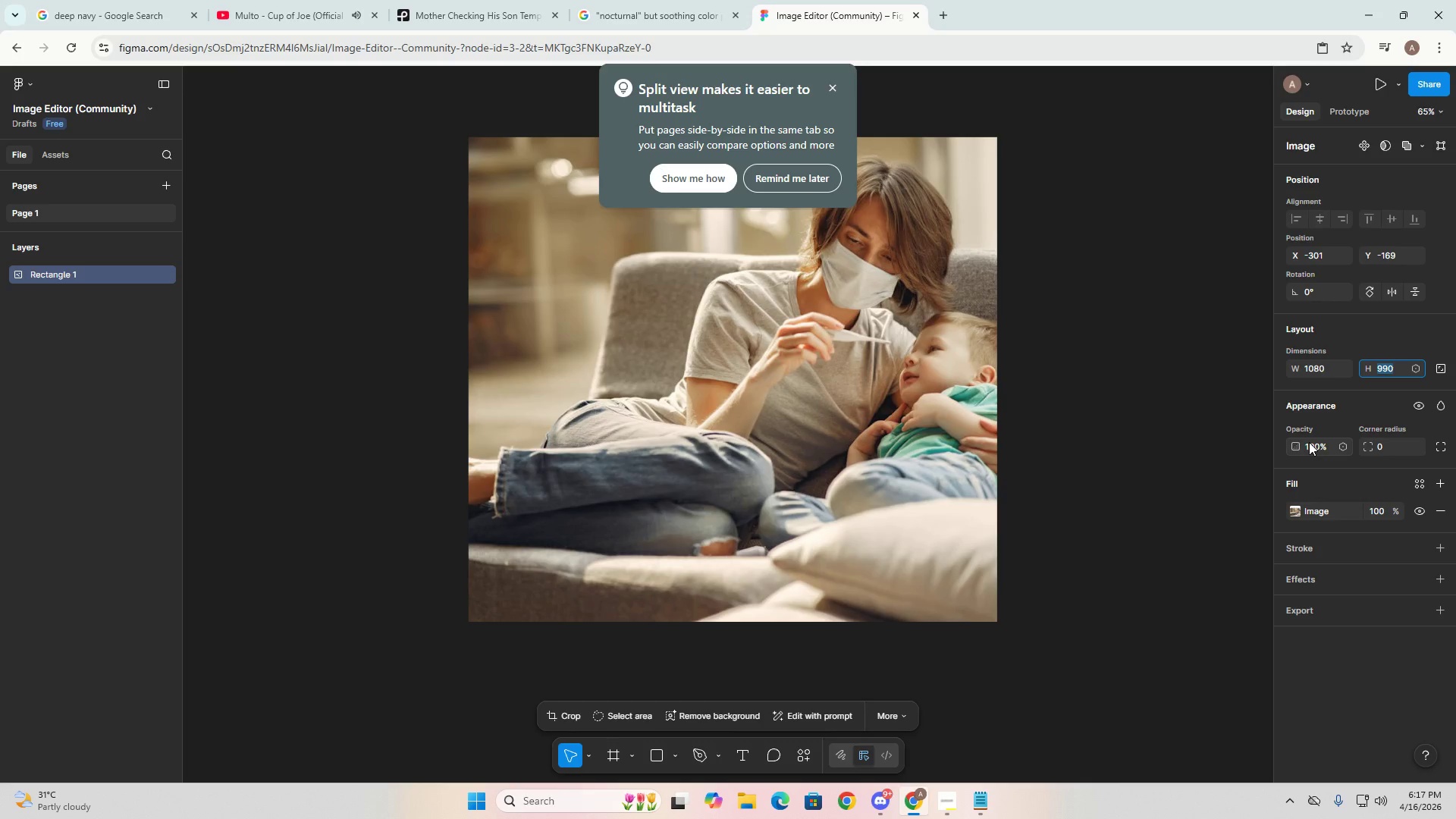 
key(Numpad1)
 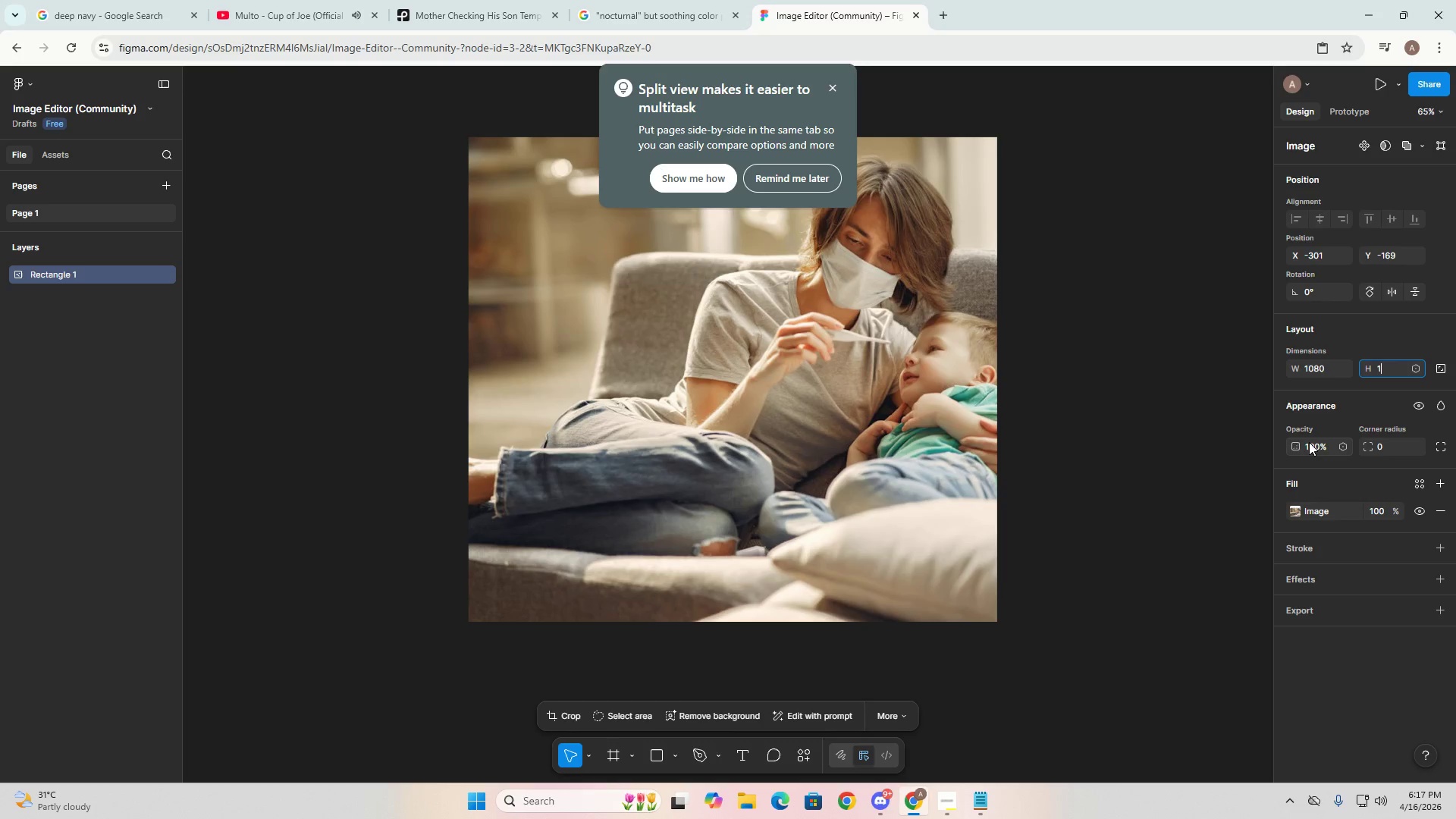 
key(Numpad0)
 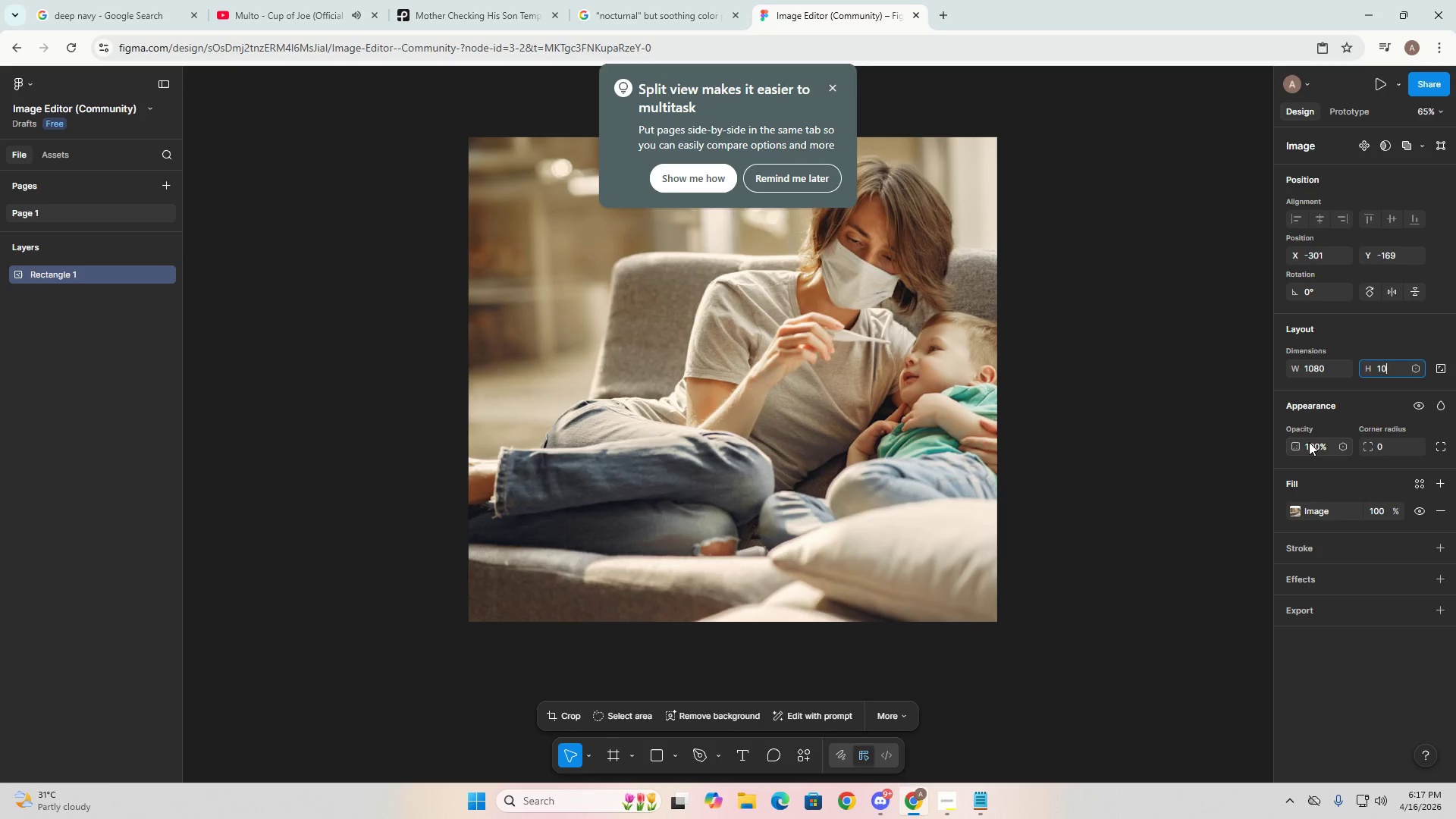 
key(Numpad8)
 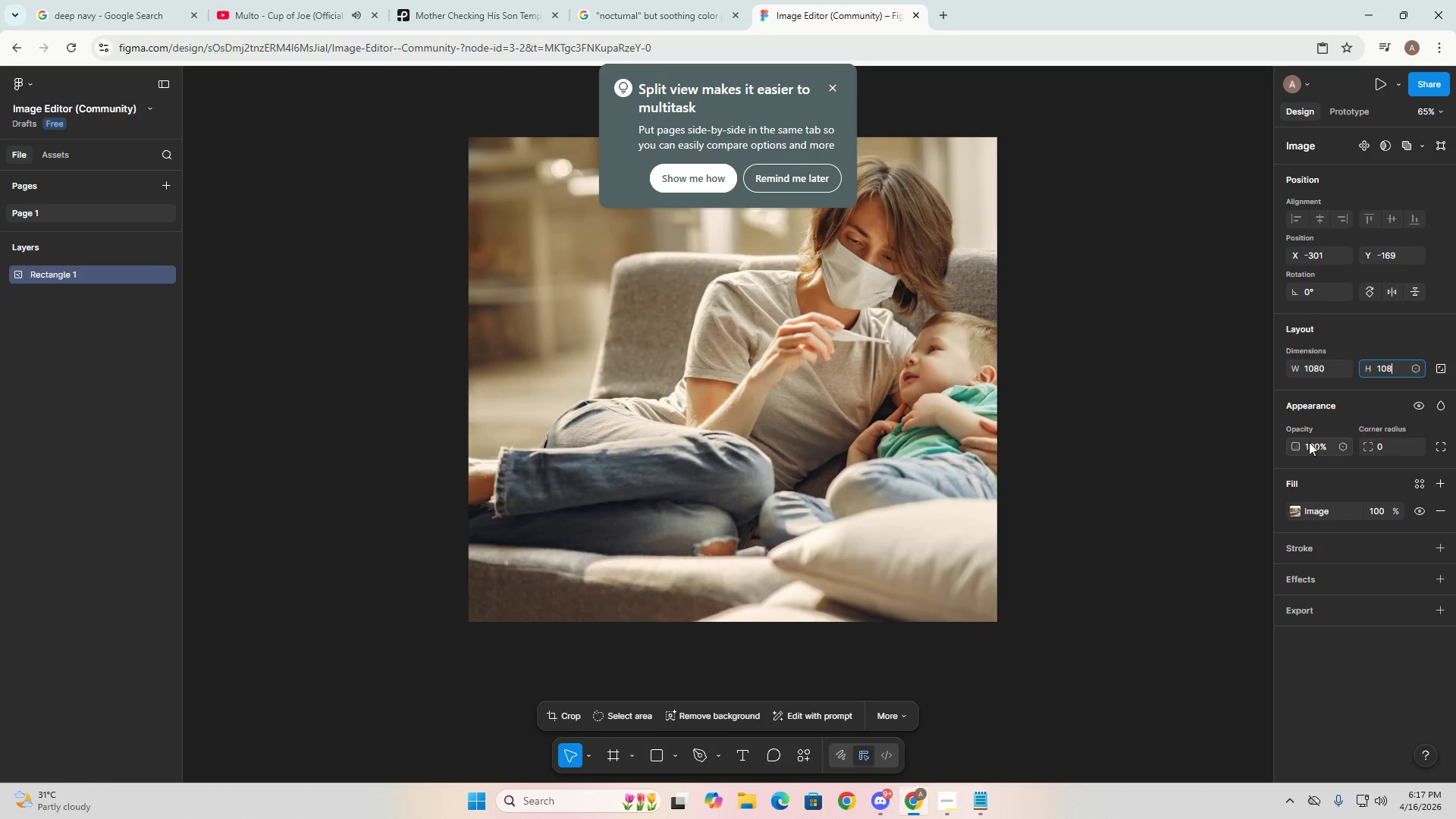 
key(Numpad0)
 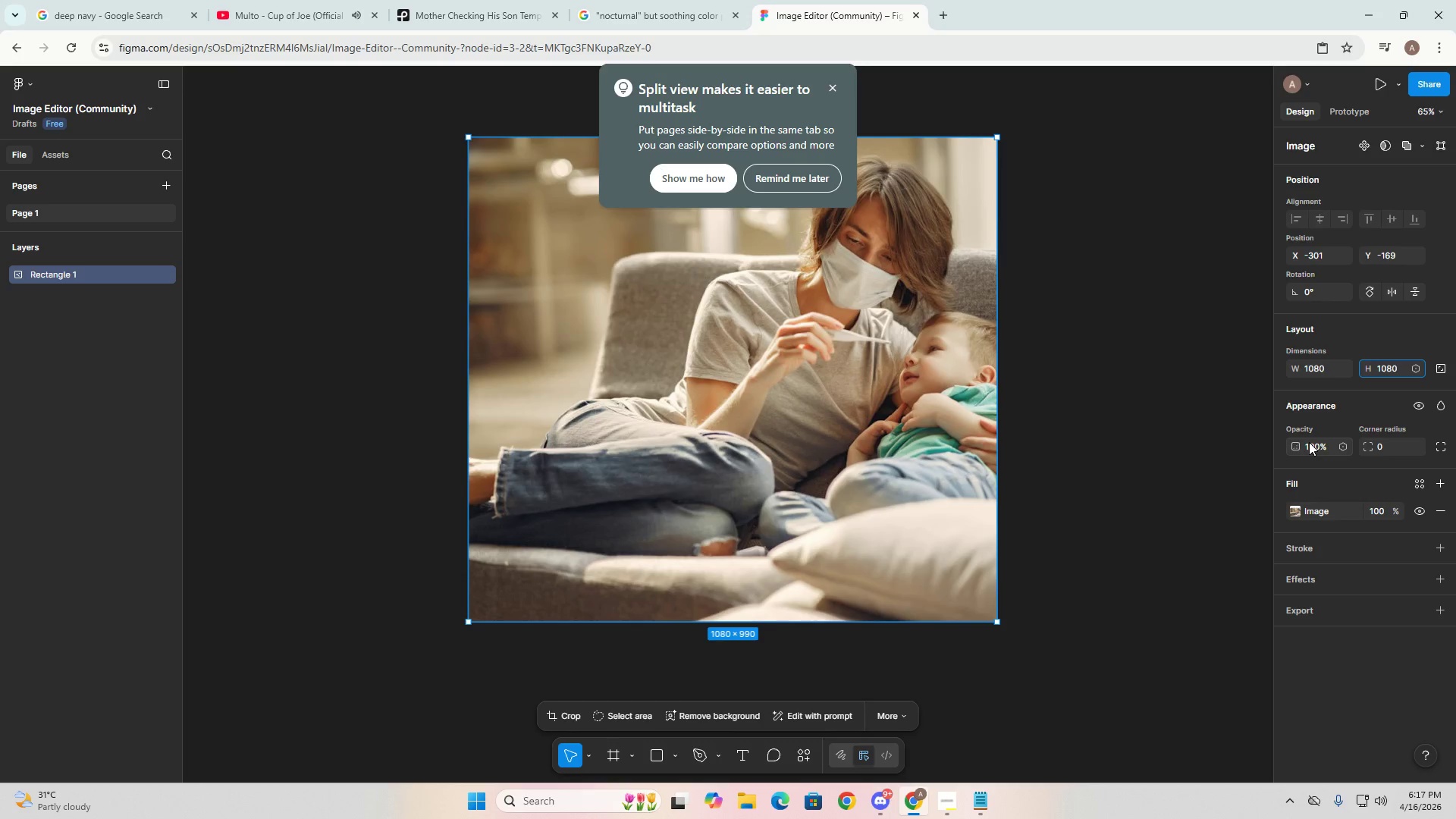 
key(NumpadEnter)
 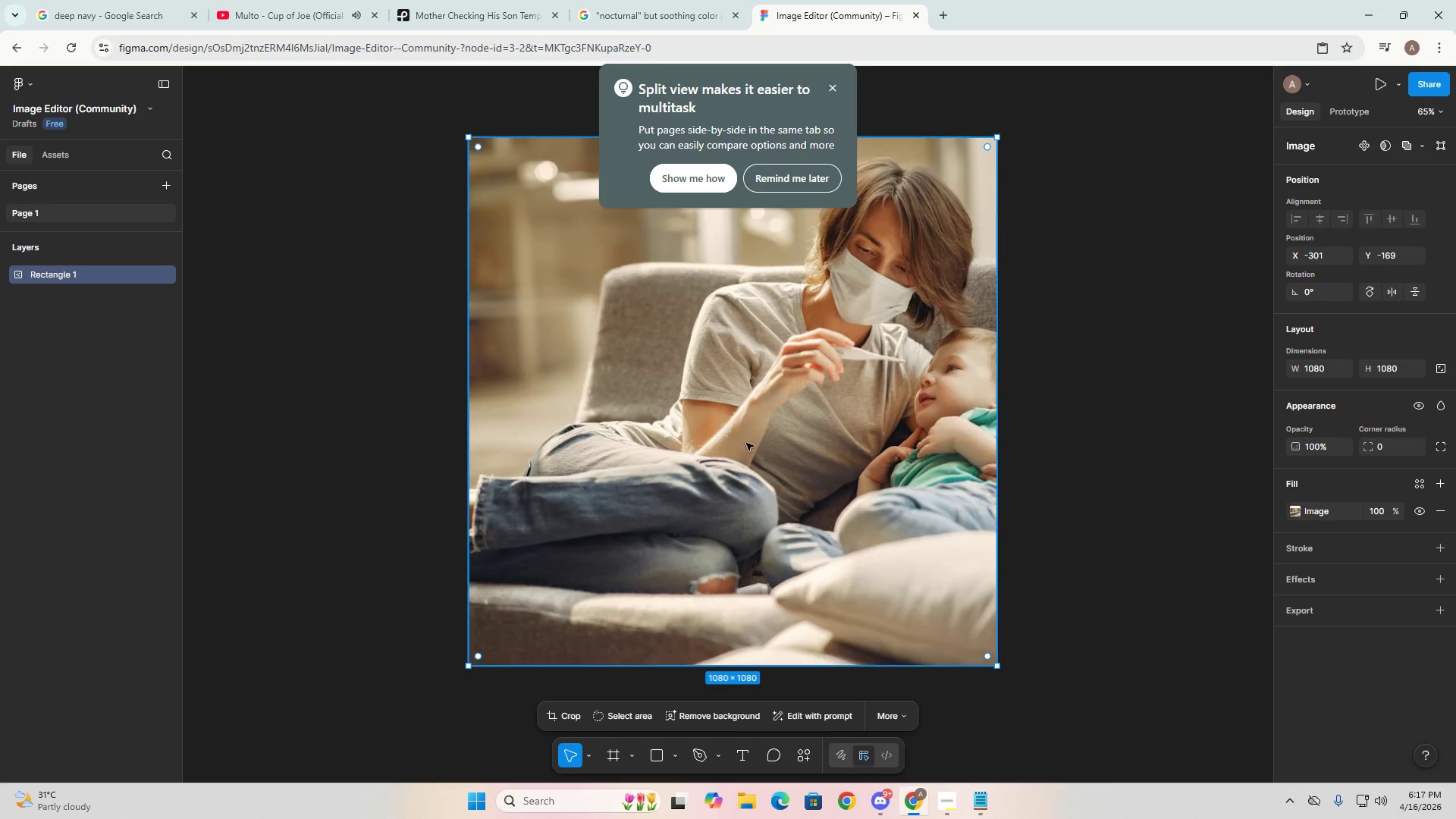 
double_click([696, 431])
 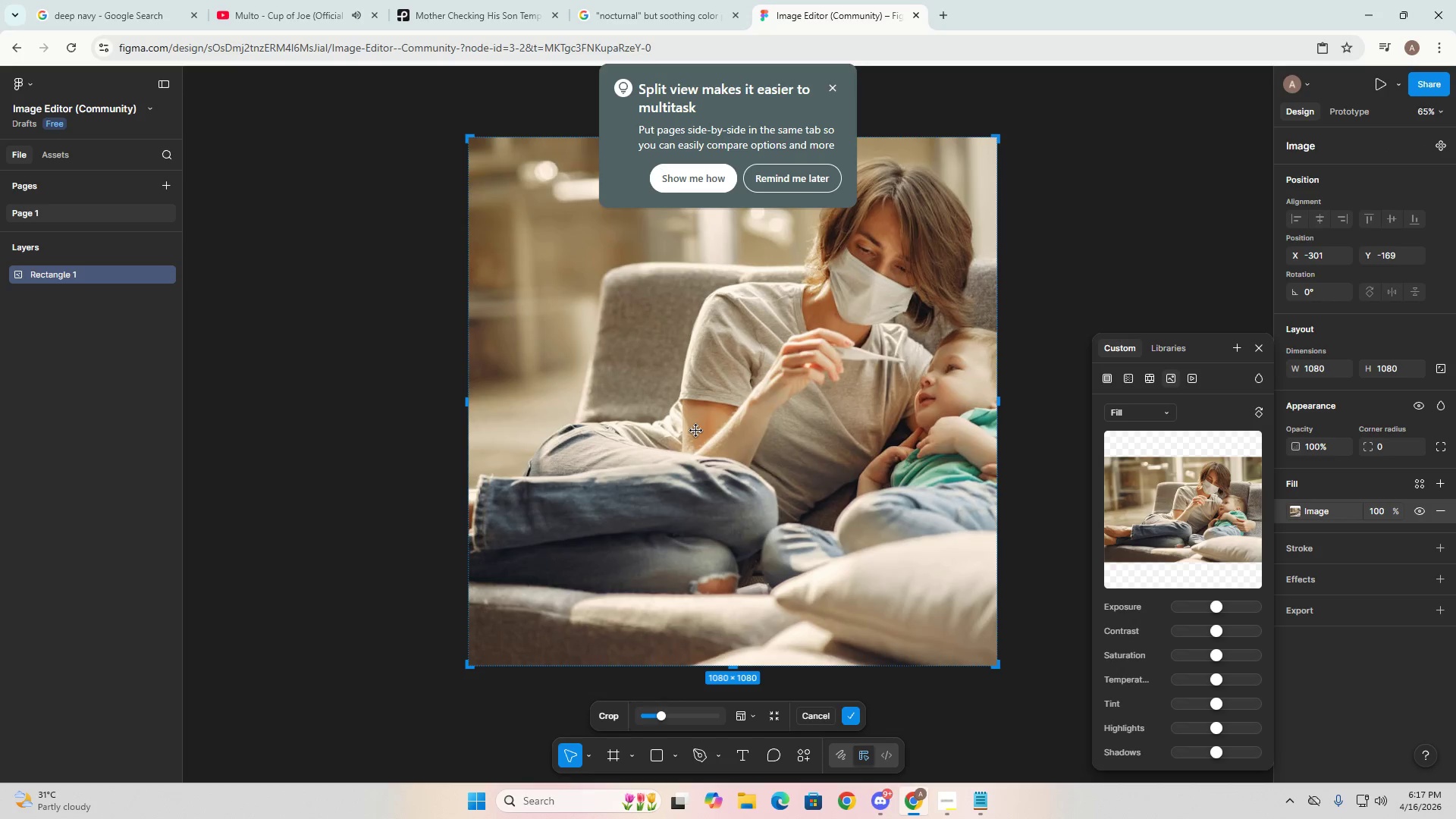 
right_click([696, 431])
 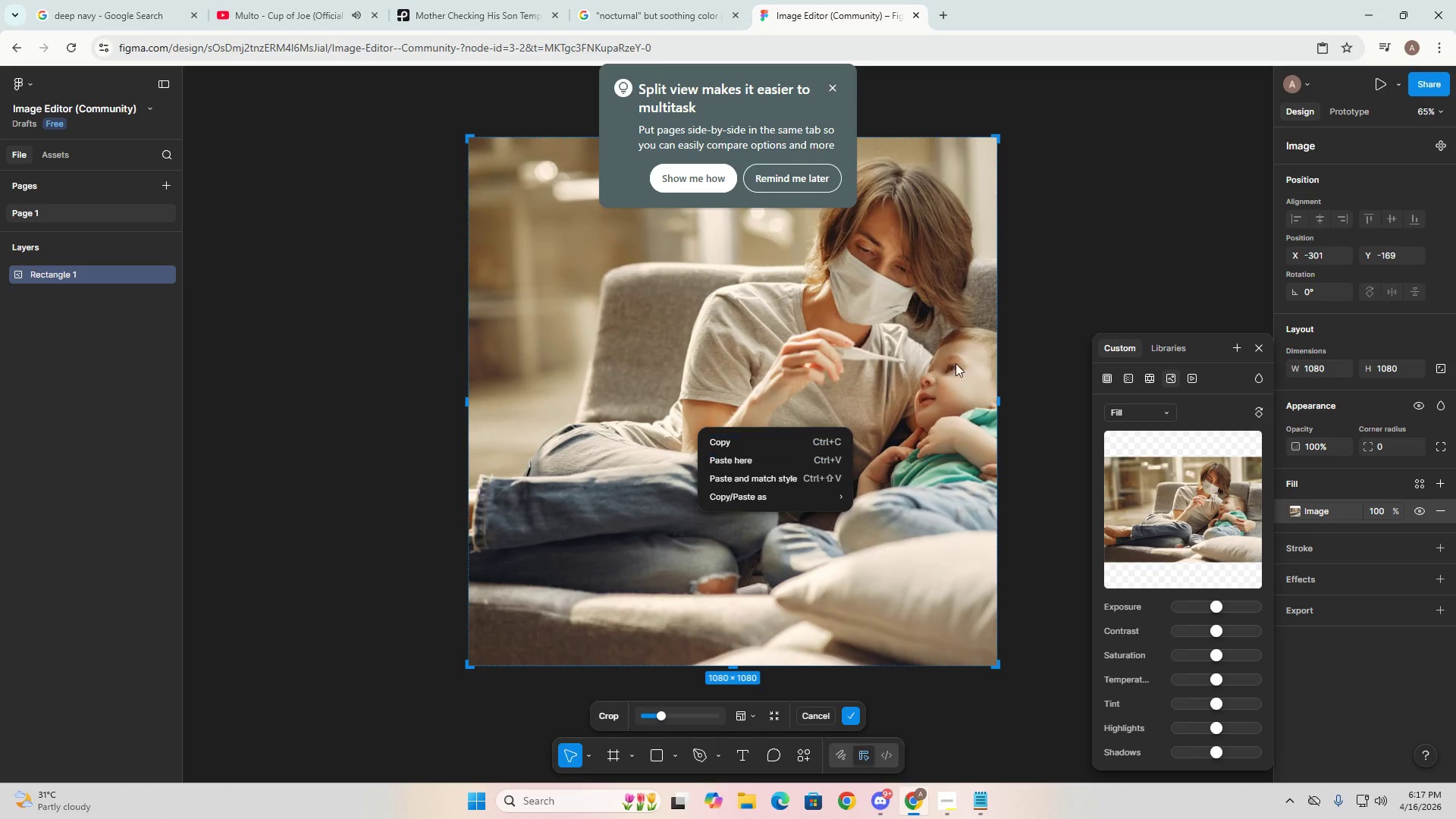 
left_click([886, 380])
 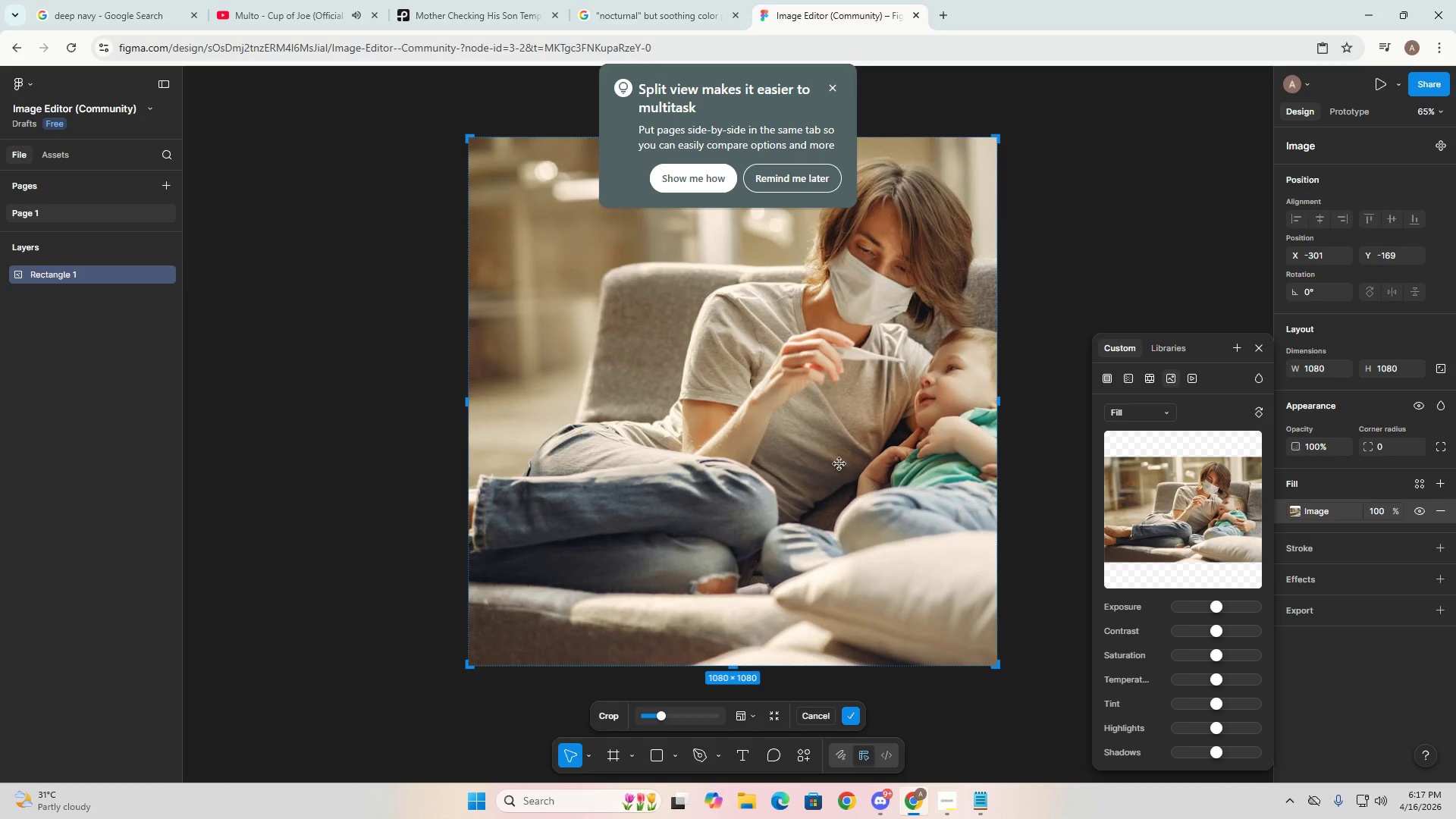 
left_click([802, 454])
 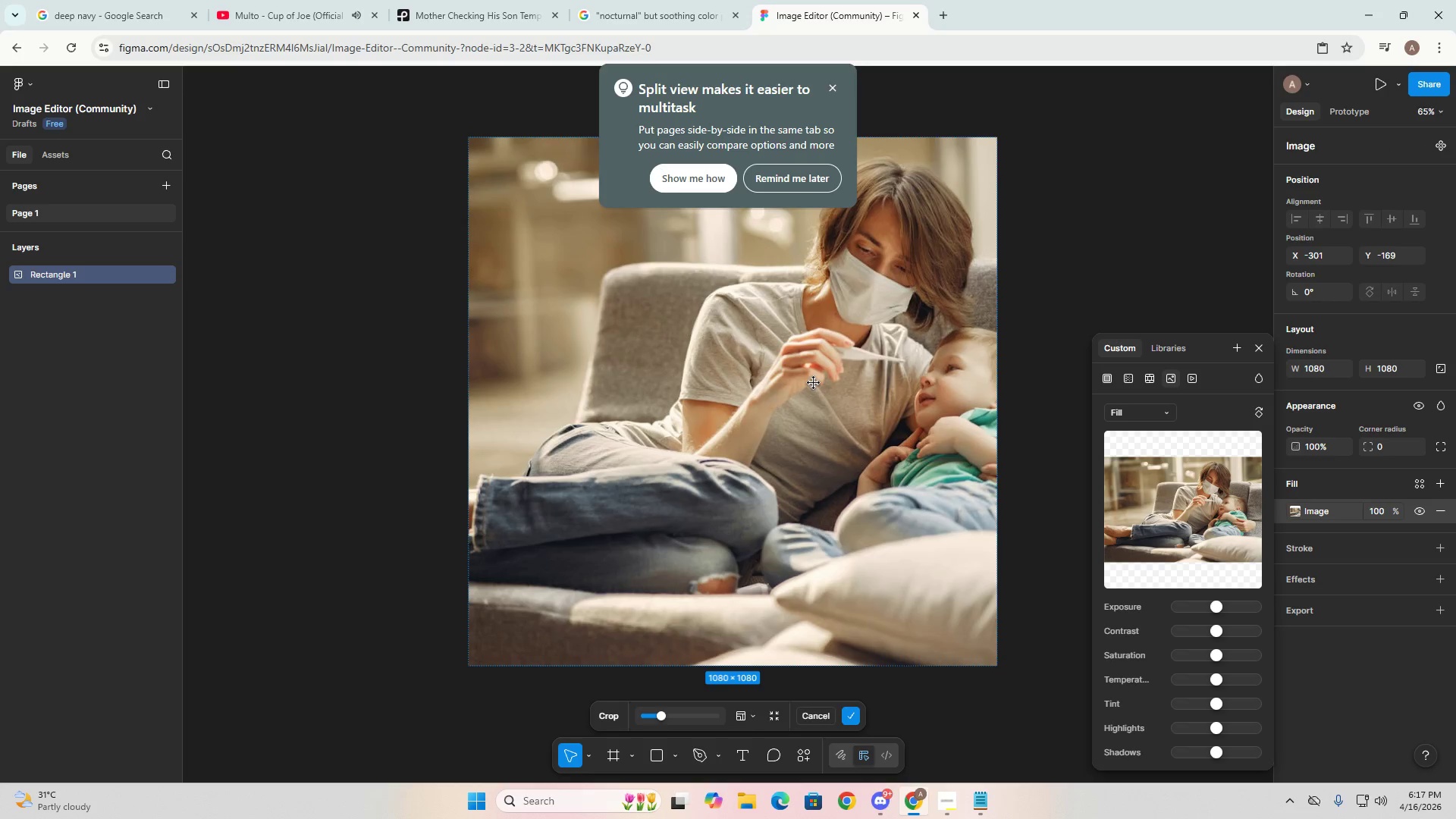 
left_click([777, 452])
 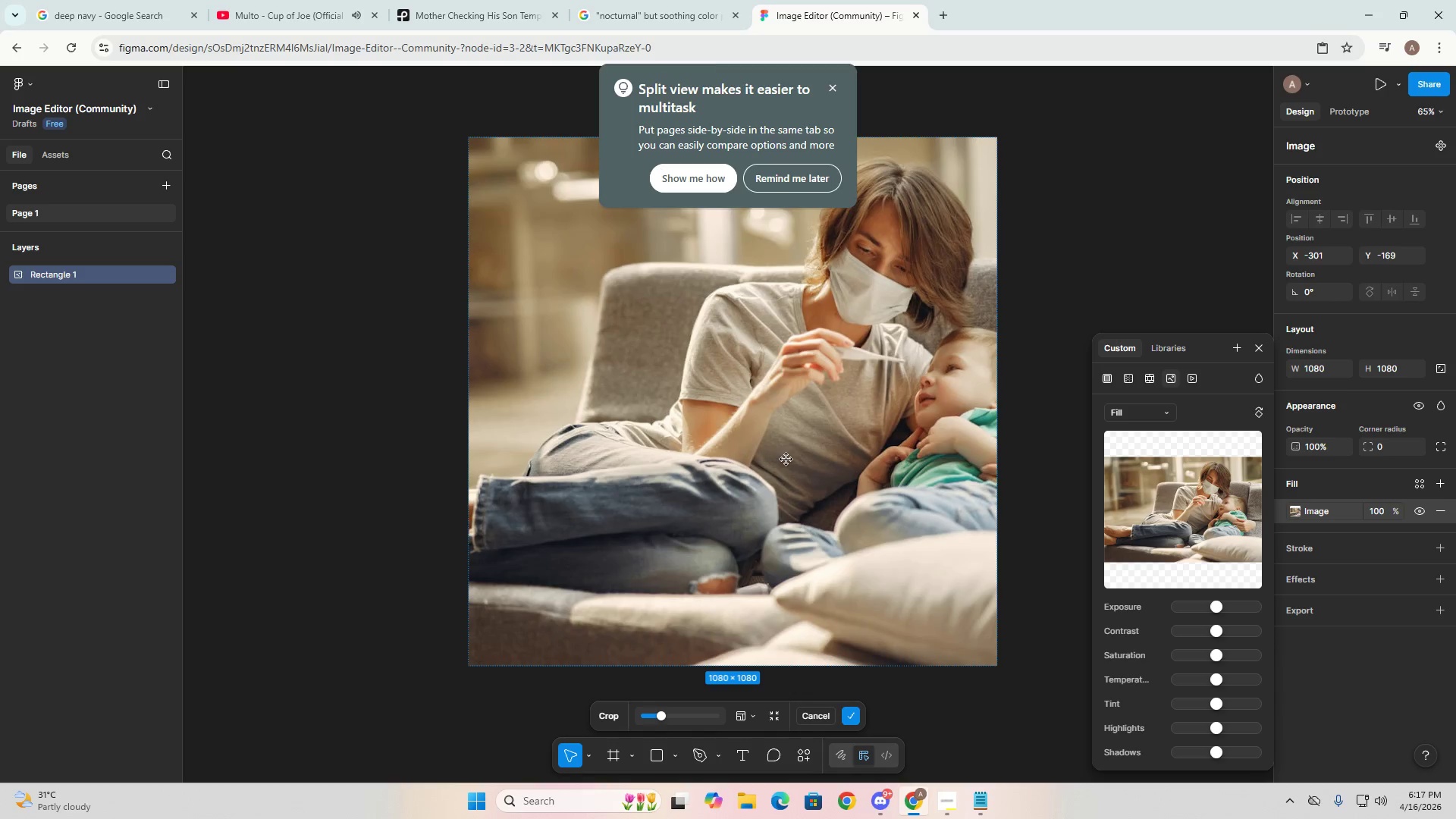 
key(Control+Z)
 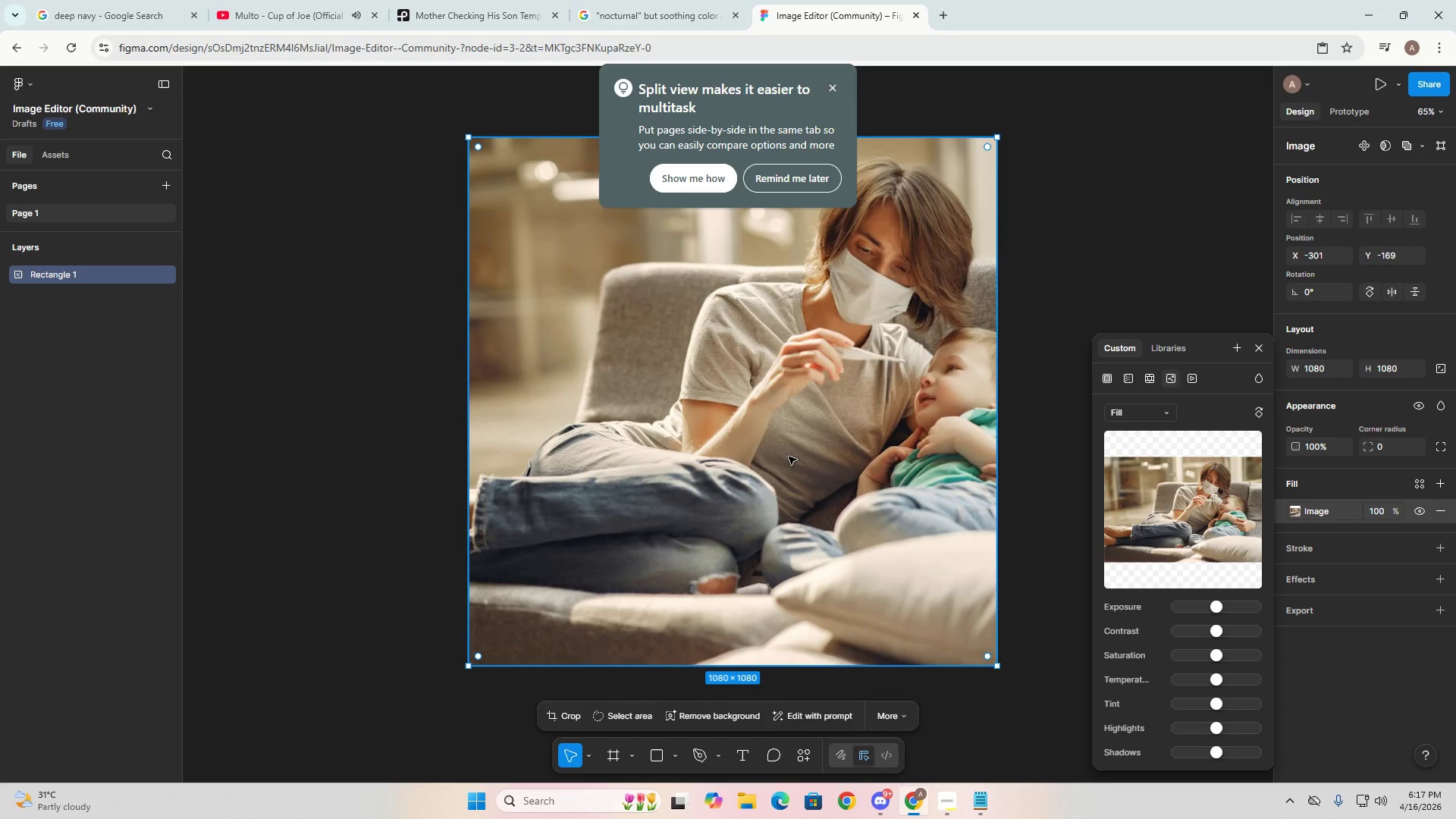 
key(Control+Z)
 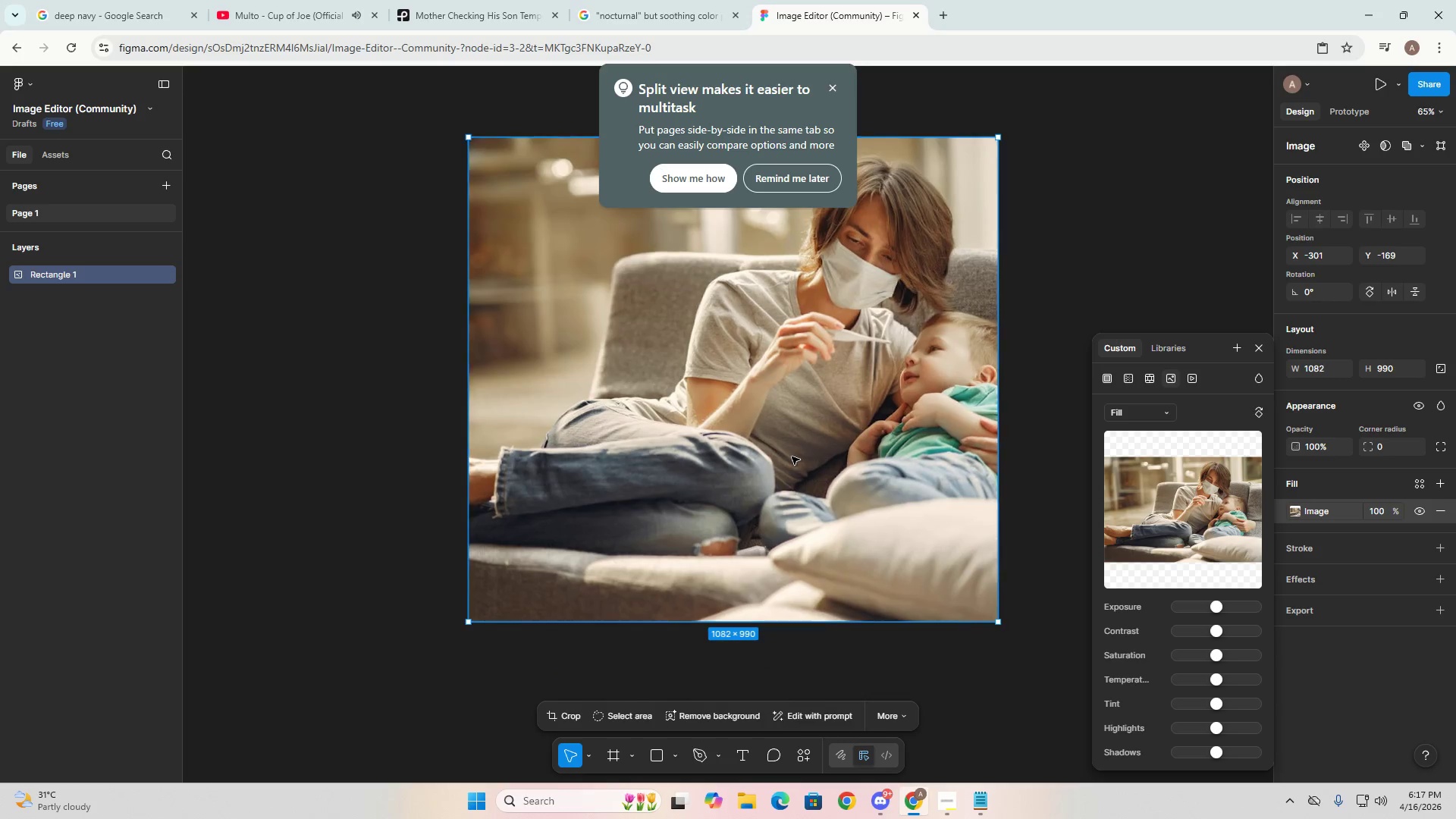 
key(Control+Z)
 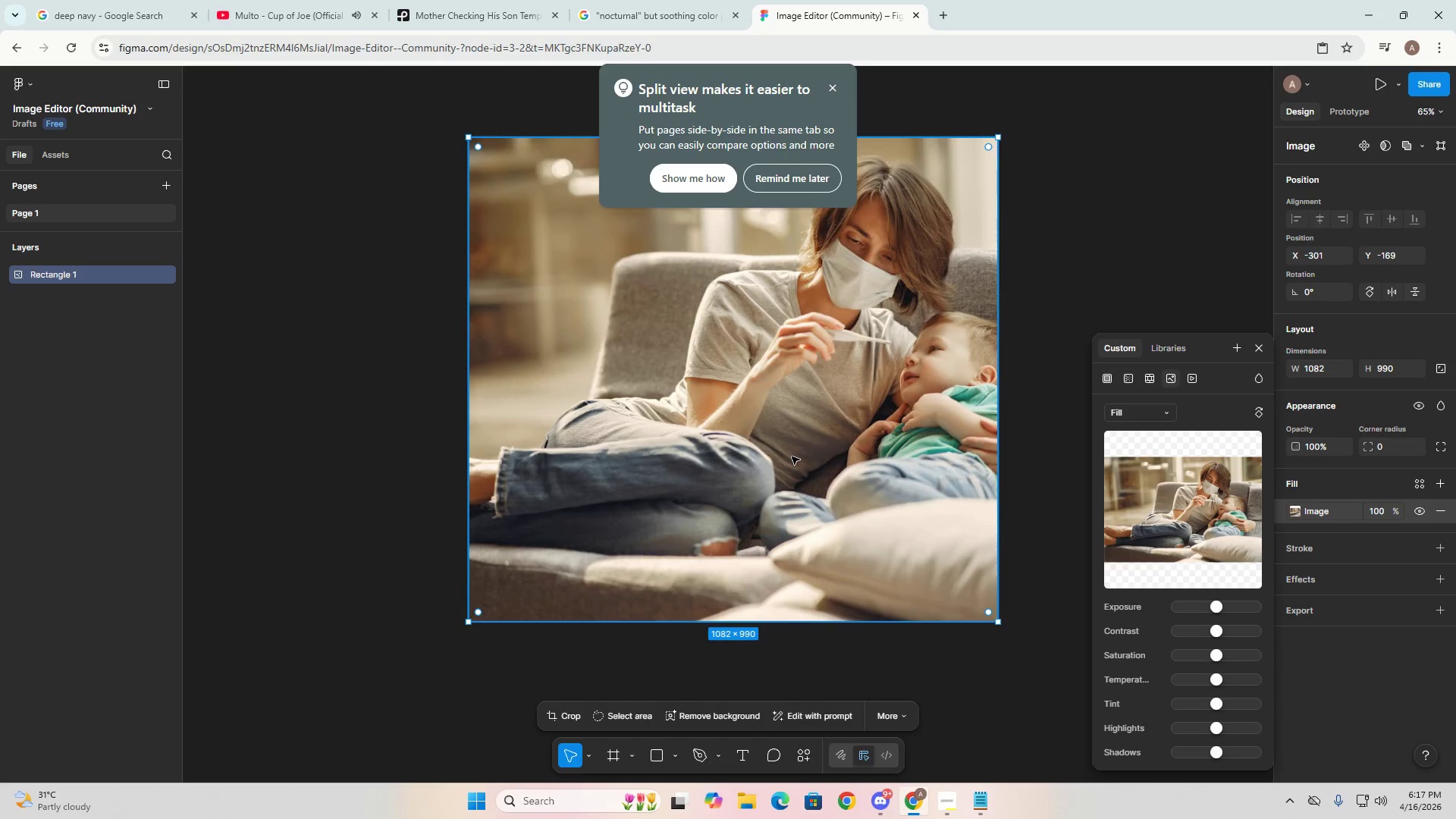 
key(Control+Z)
 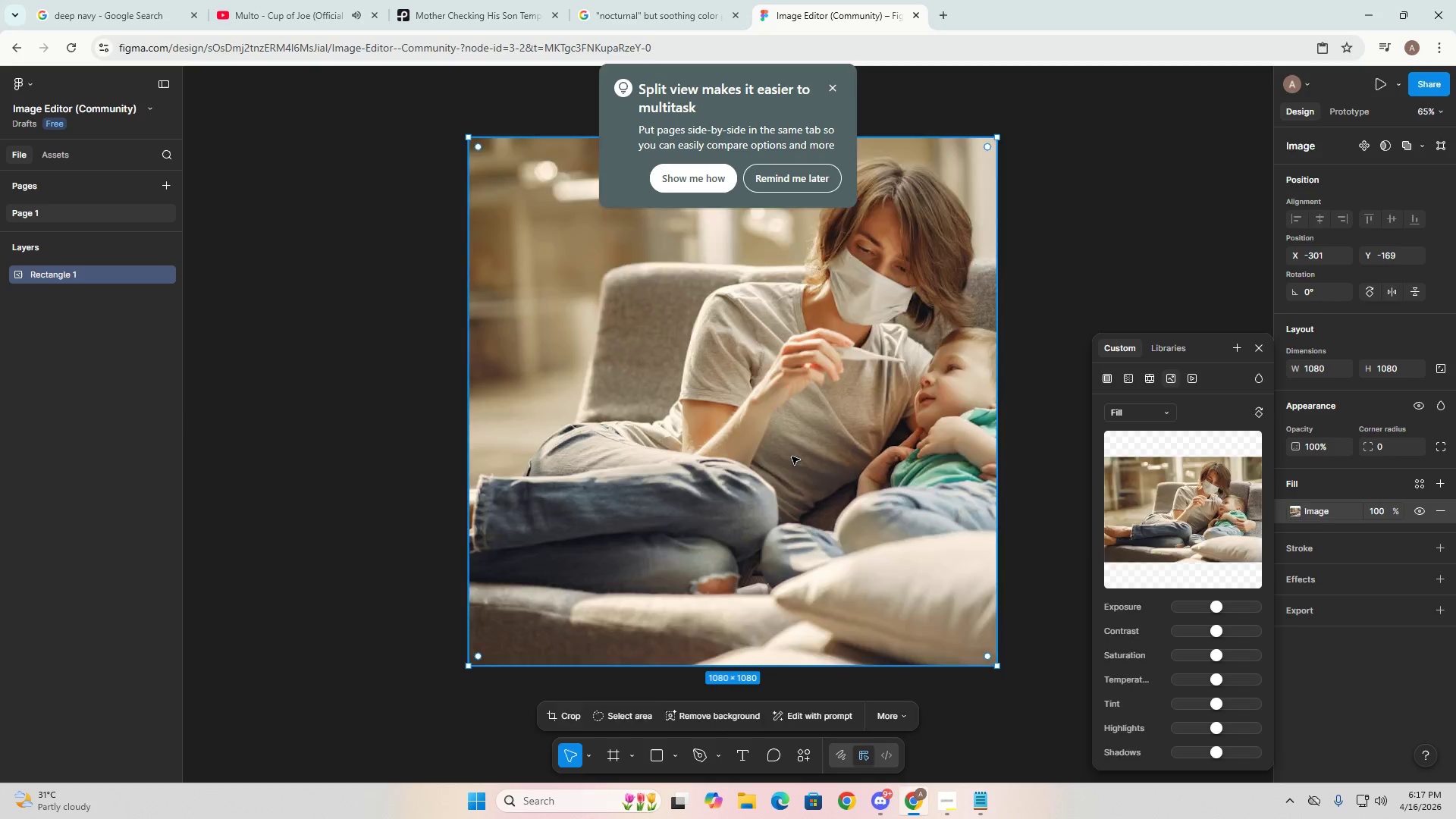 
key(Control+Z)
 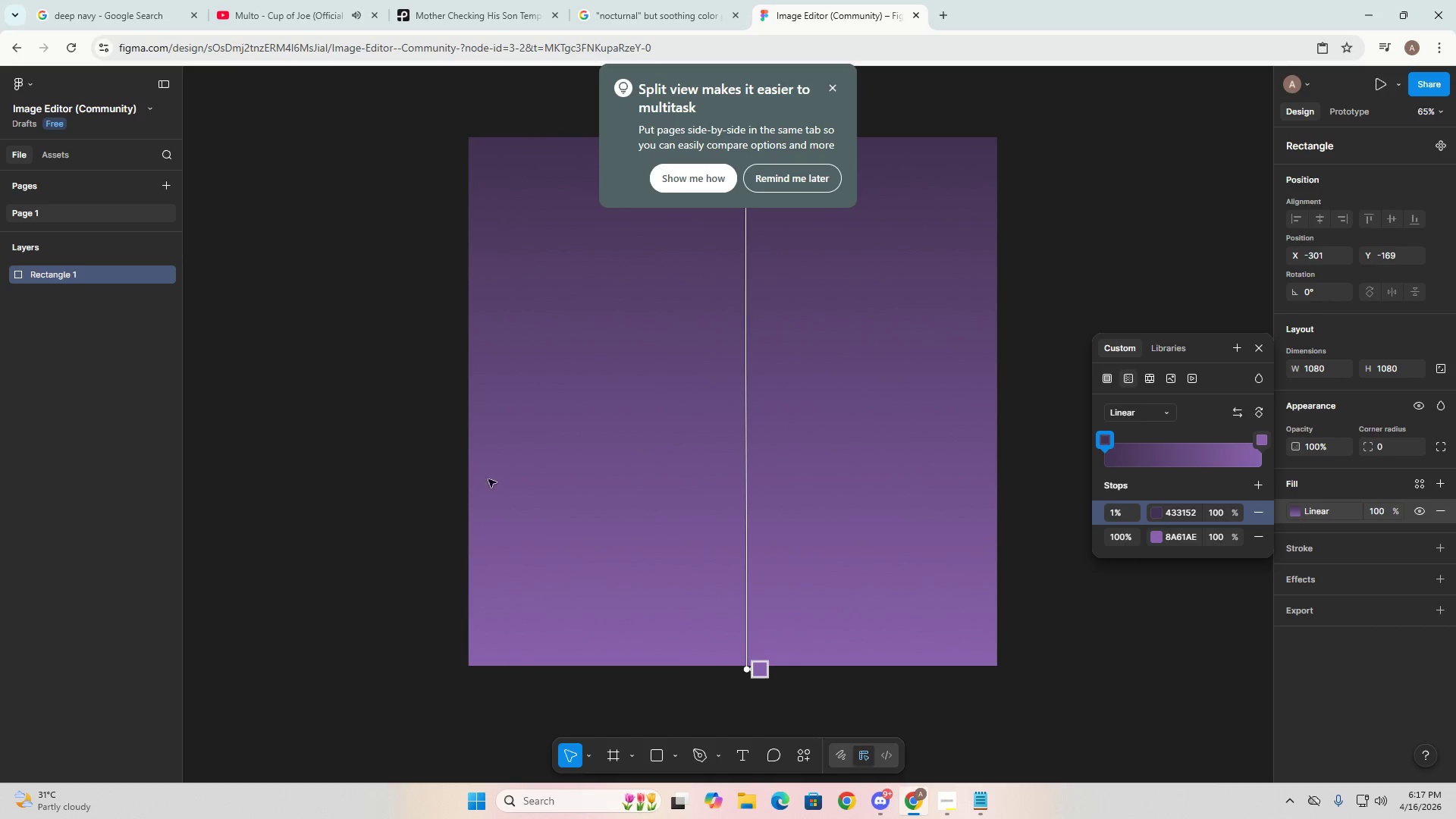 
left_click([388, 447])
 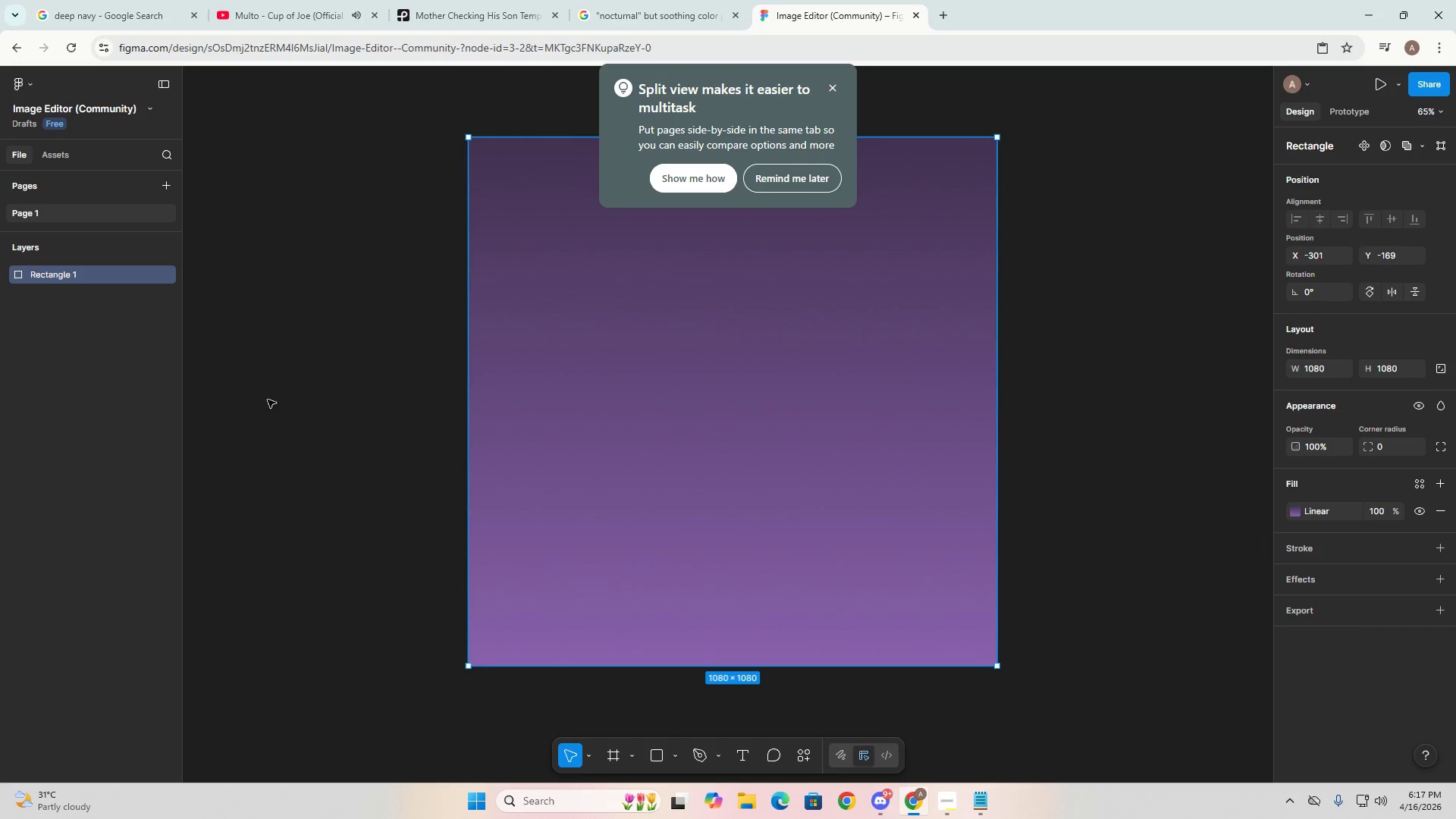 
key(Control+V)
 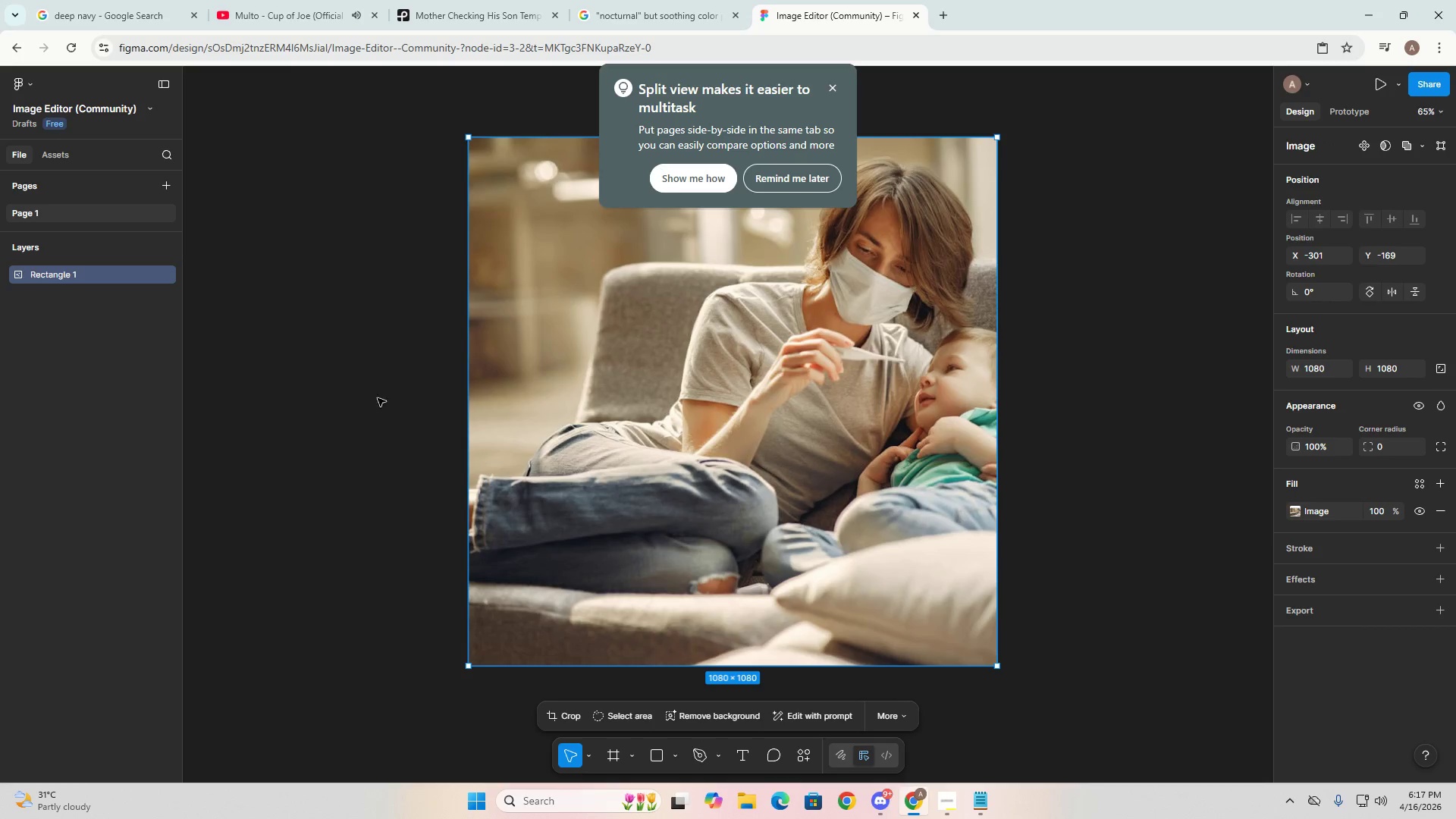 
key(Control+Z)
 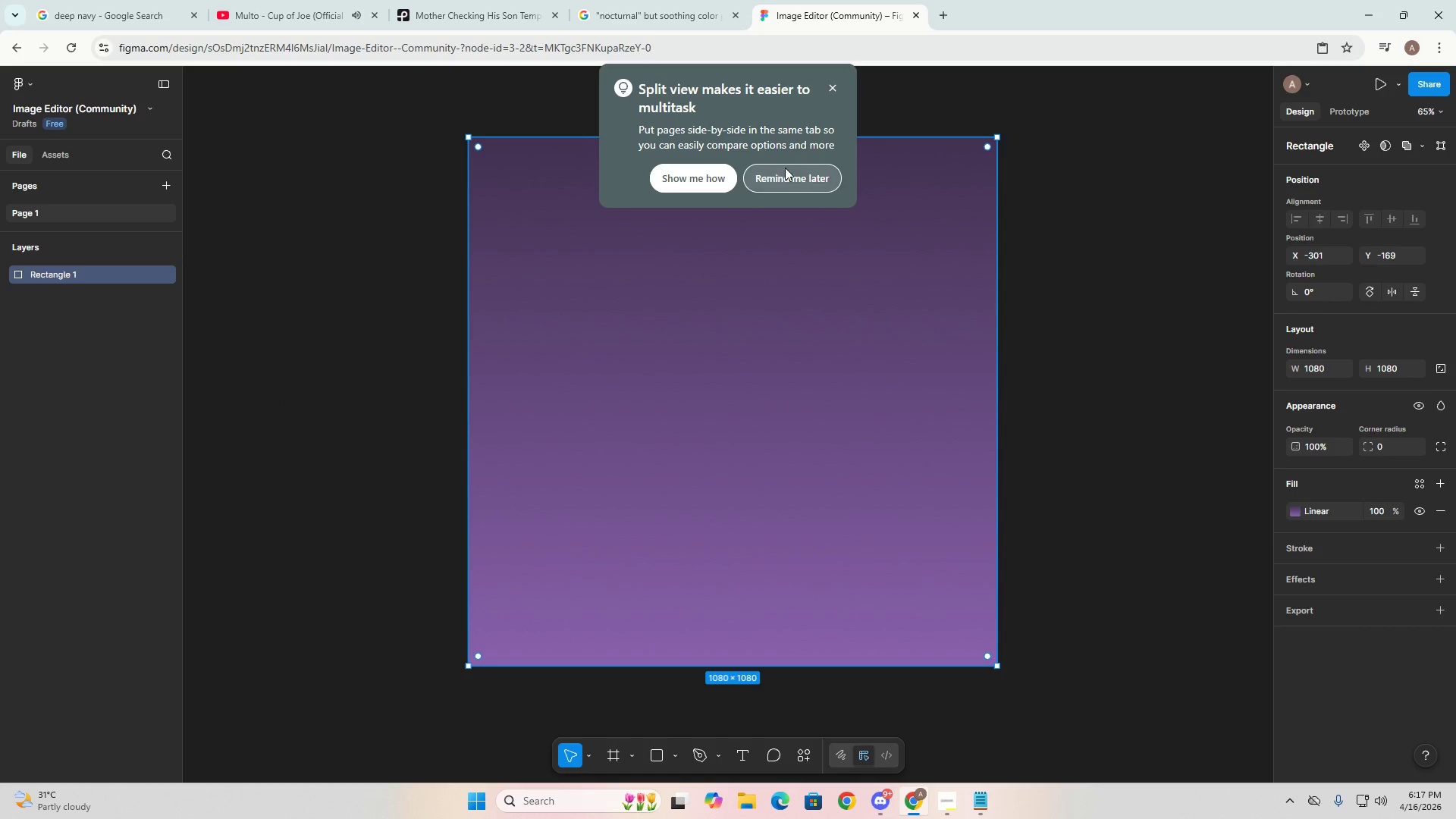 
left_click([828, 86])
 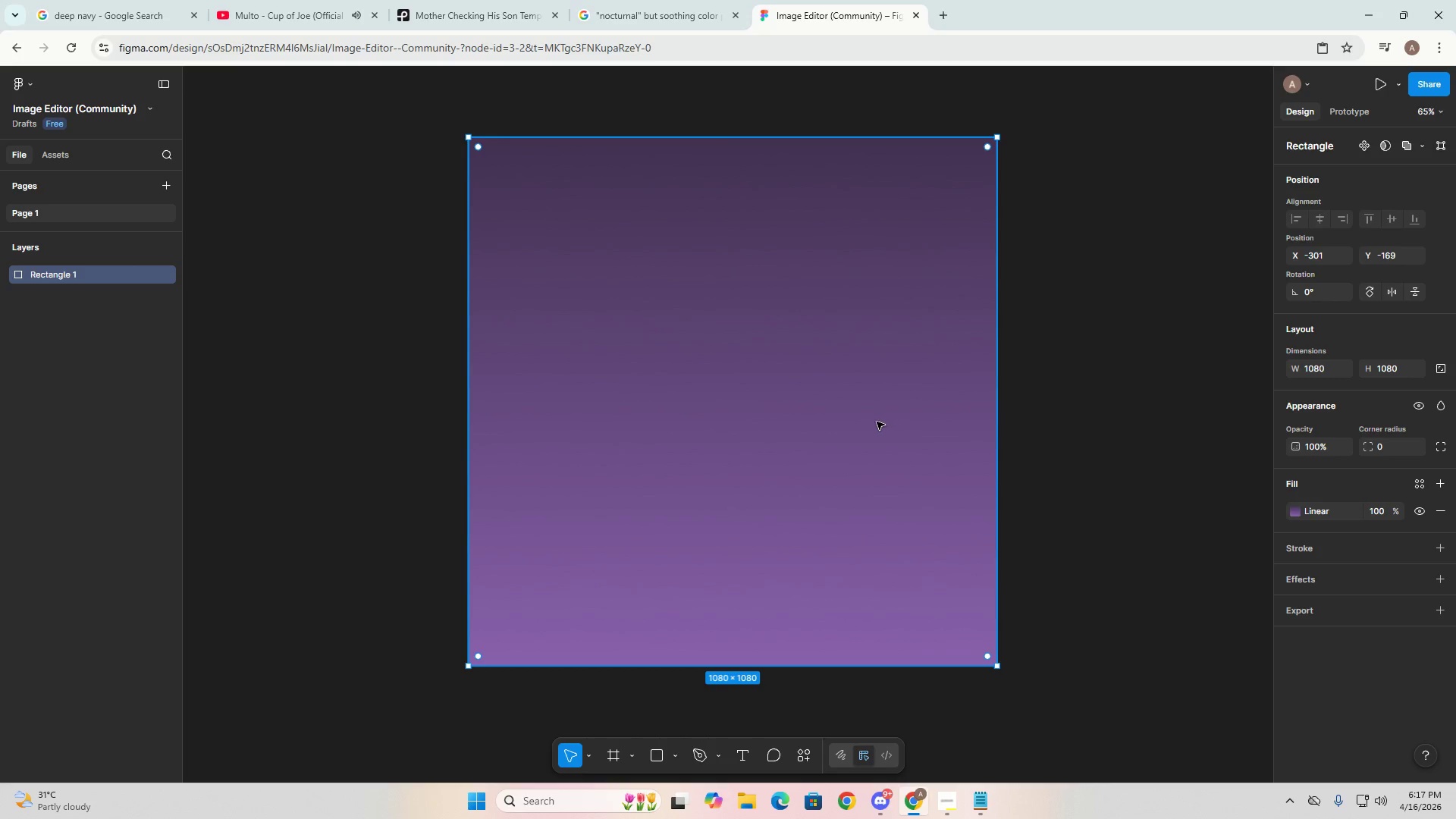 
hold_key(key=AltLeft, duration=1.44)
left_click([772, 416])
 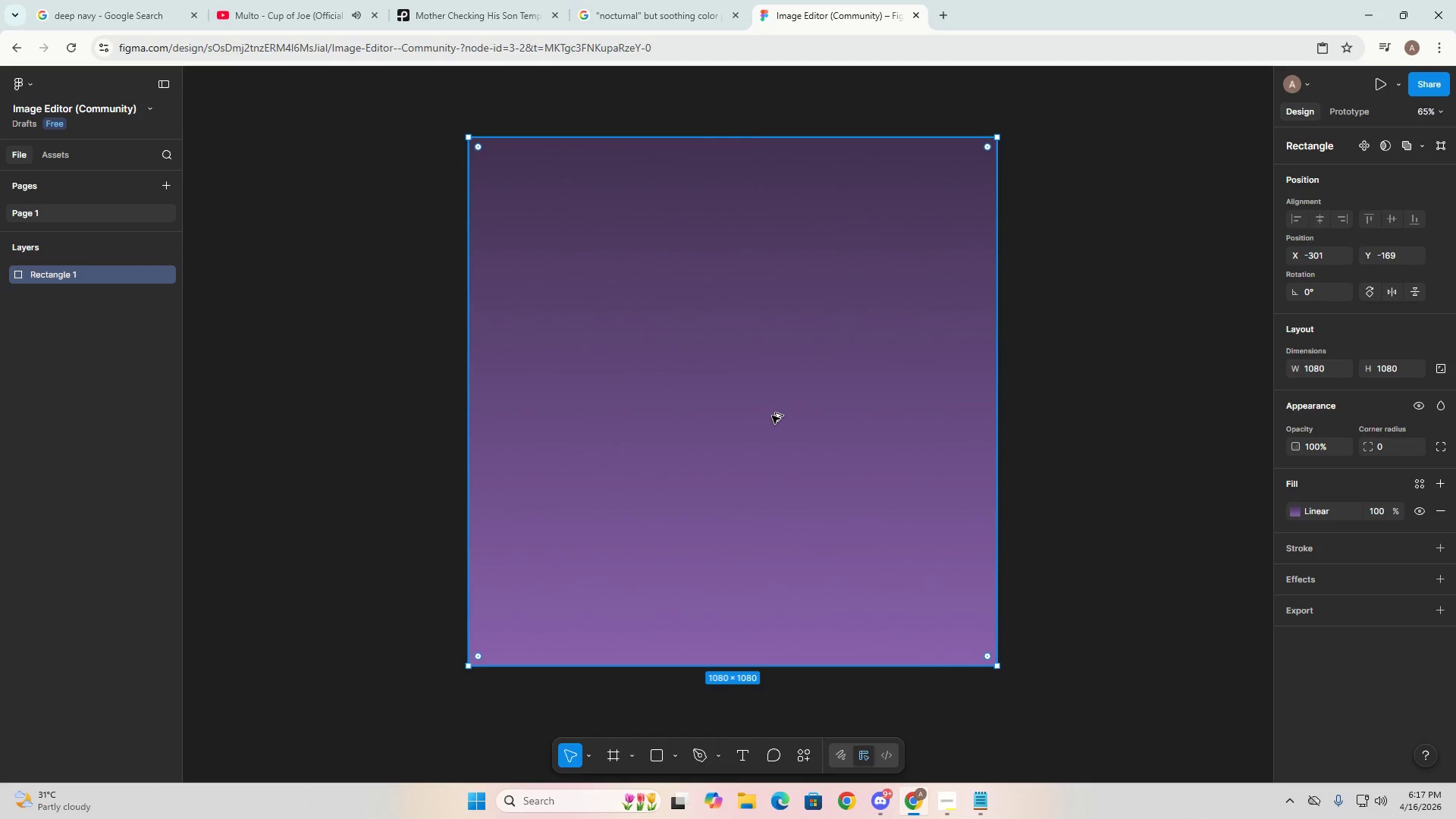 
left_click_drag(start_coordinate=[772, 416], to_coordinate=[1011, 417])
 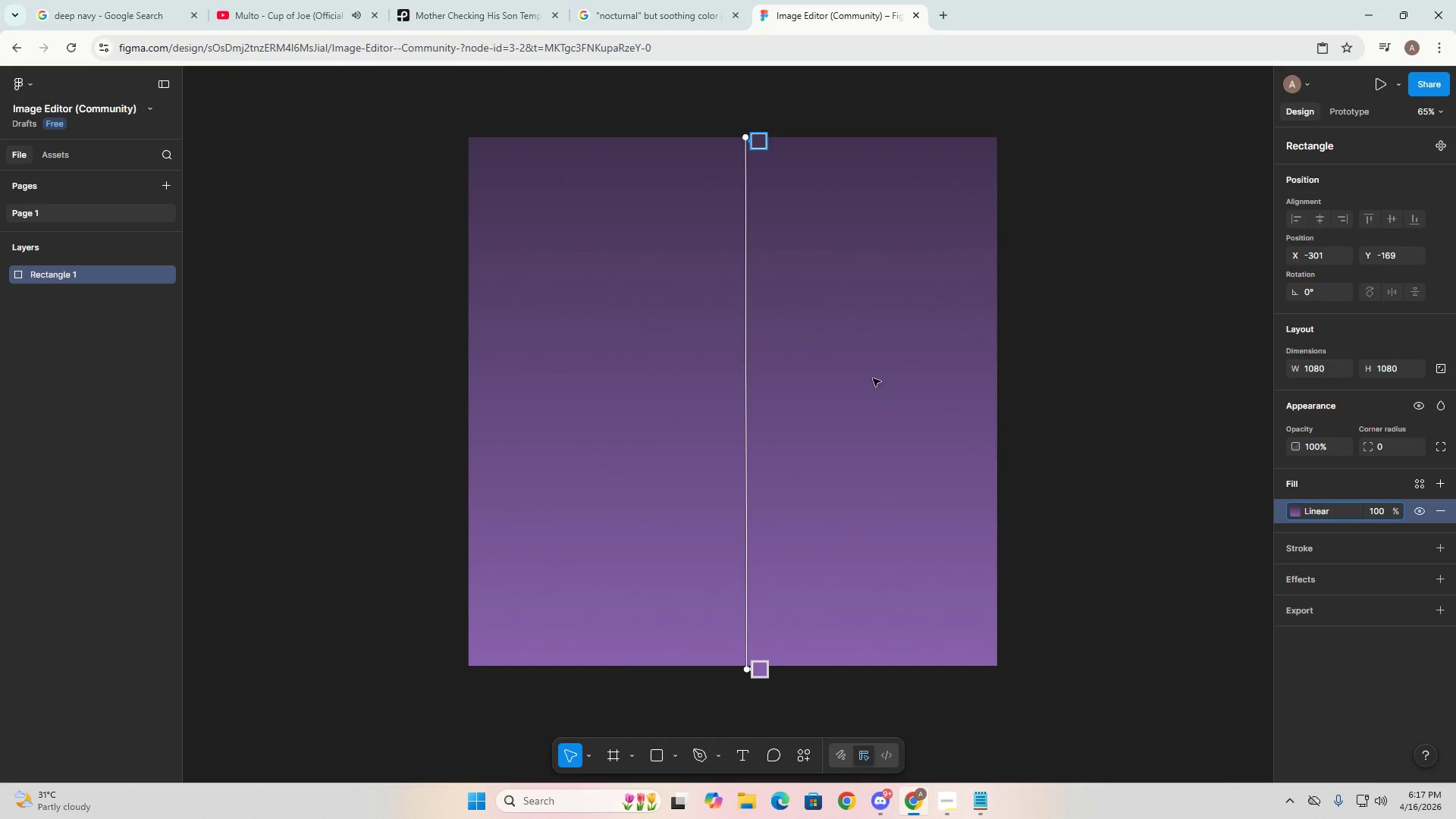 
left_click([881, 376])
 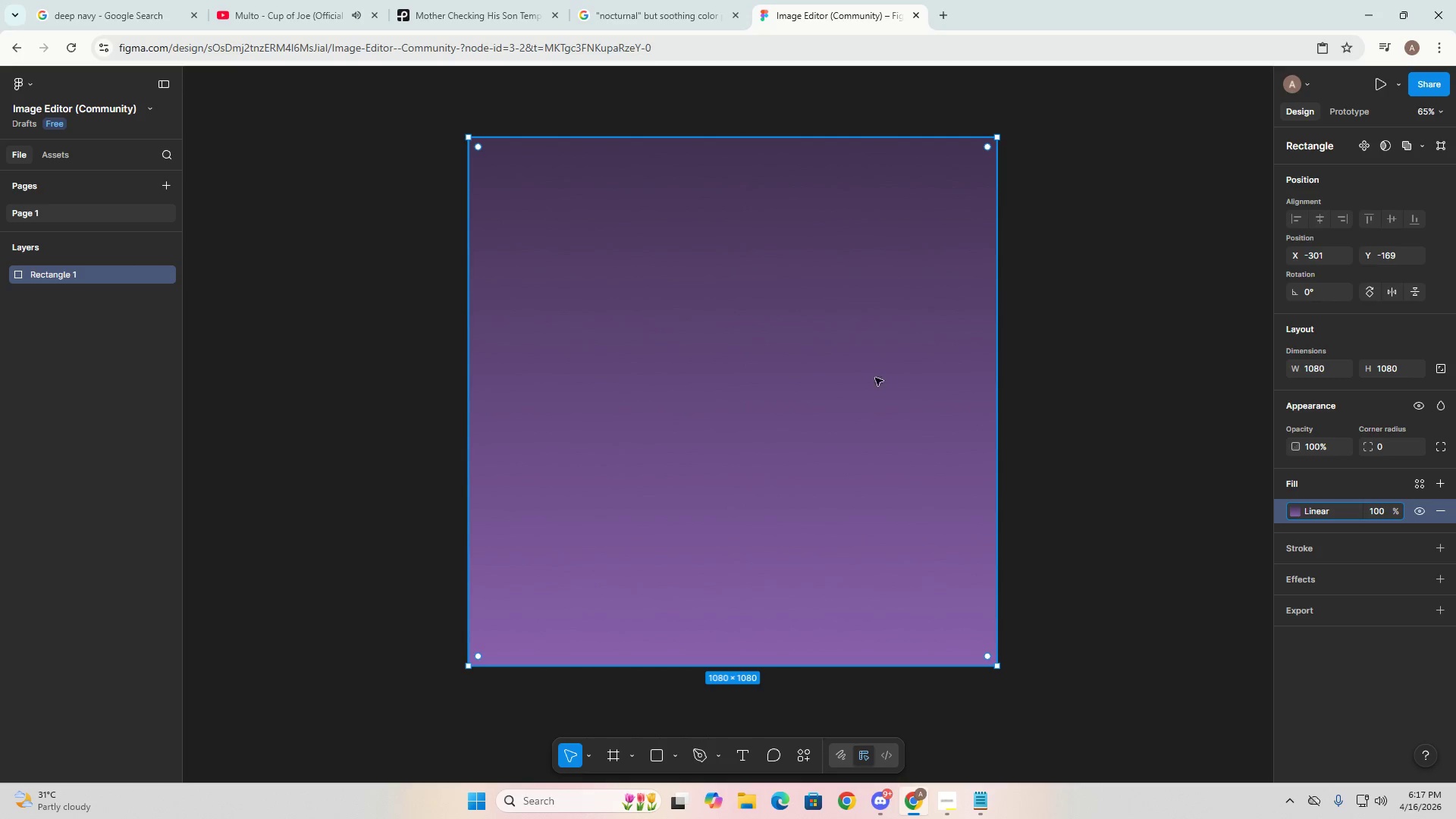 
hold_key(key=AltLeft, duration=1.5)
left_click_drag(start_coordinate=[698, 342], to_coordinate=[1225, 343])
 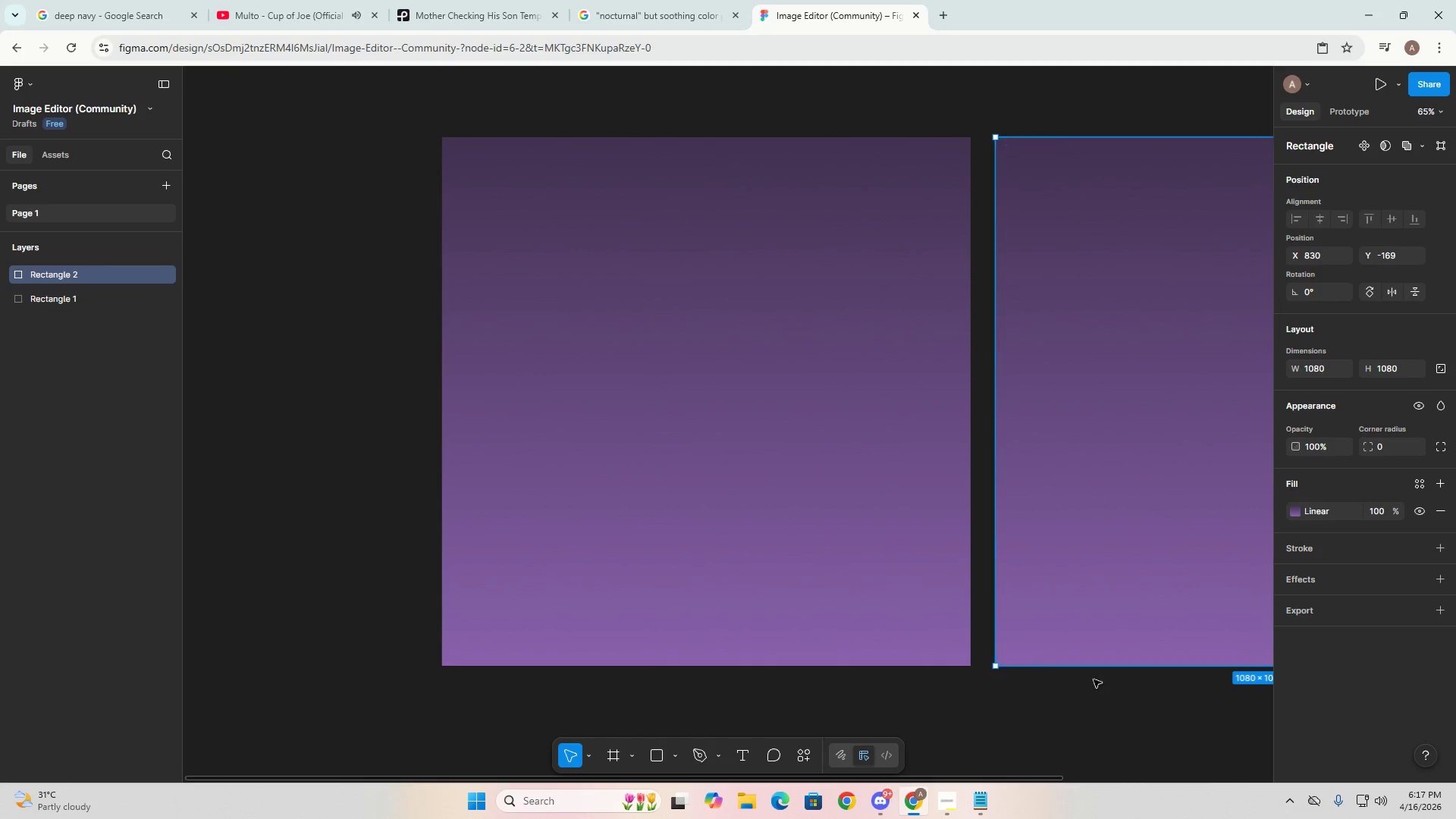 
hold_key(key=AltLeft, duration=0.73)
 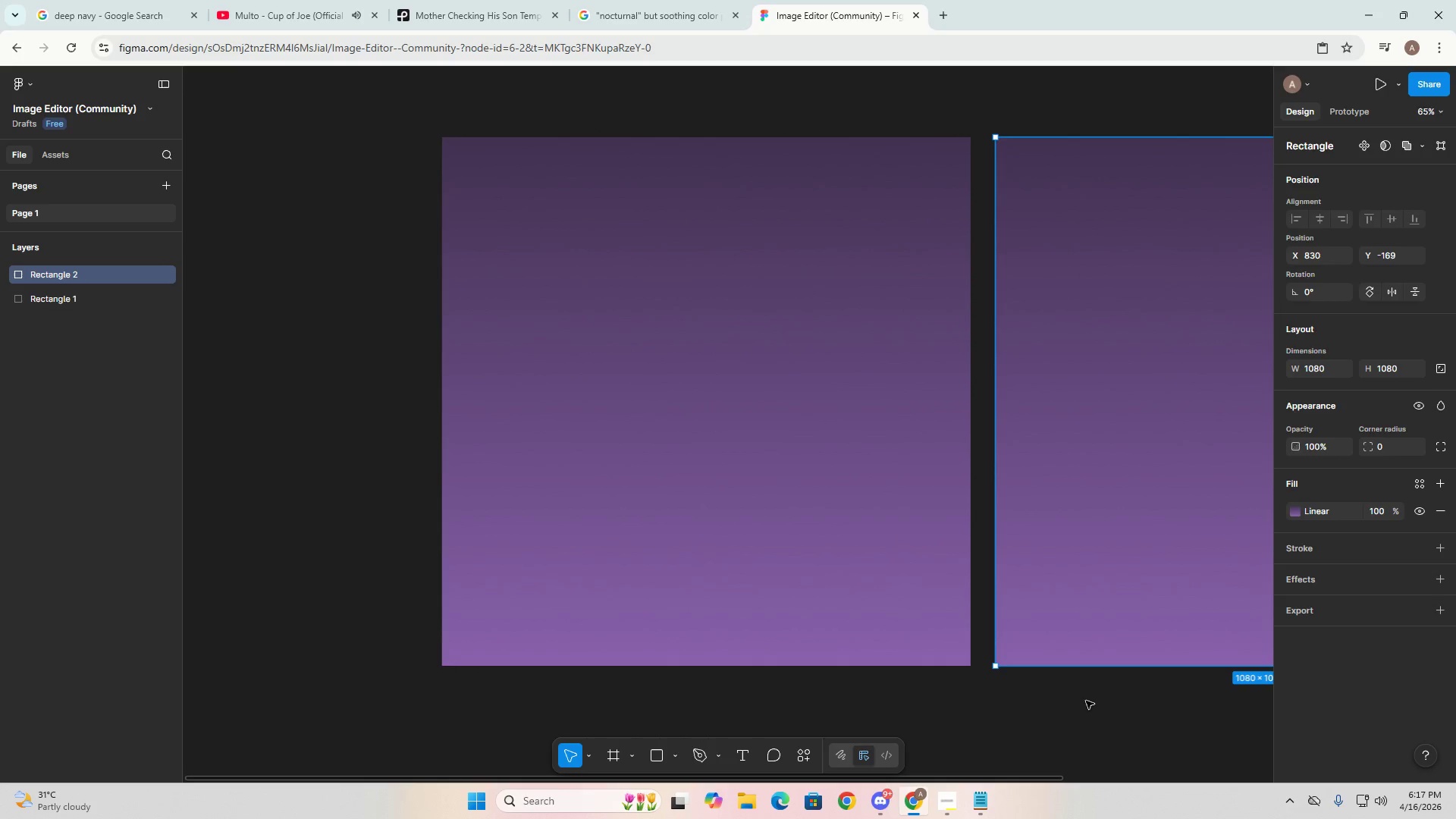 
left_click([1086, 701])
 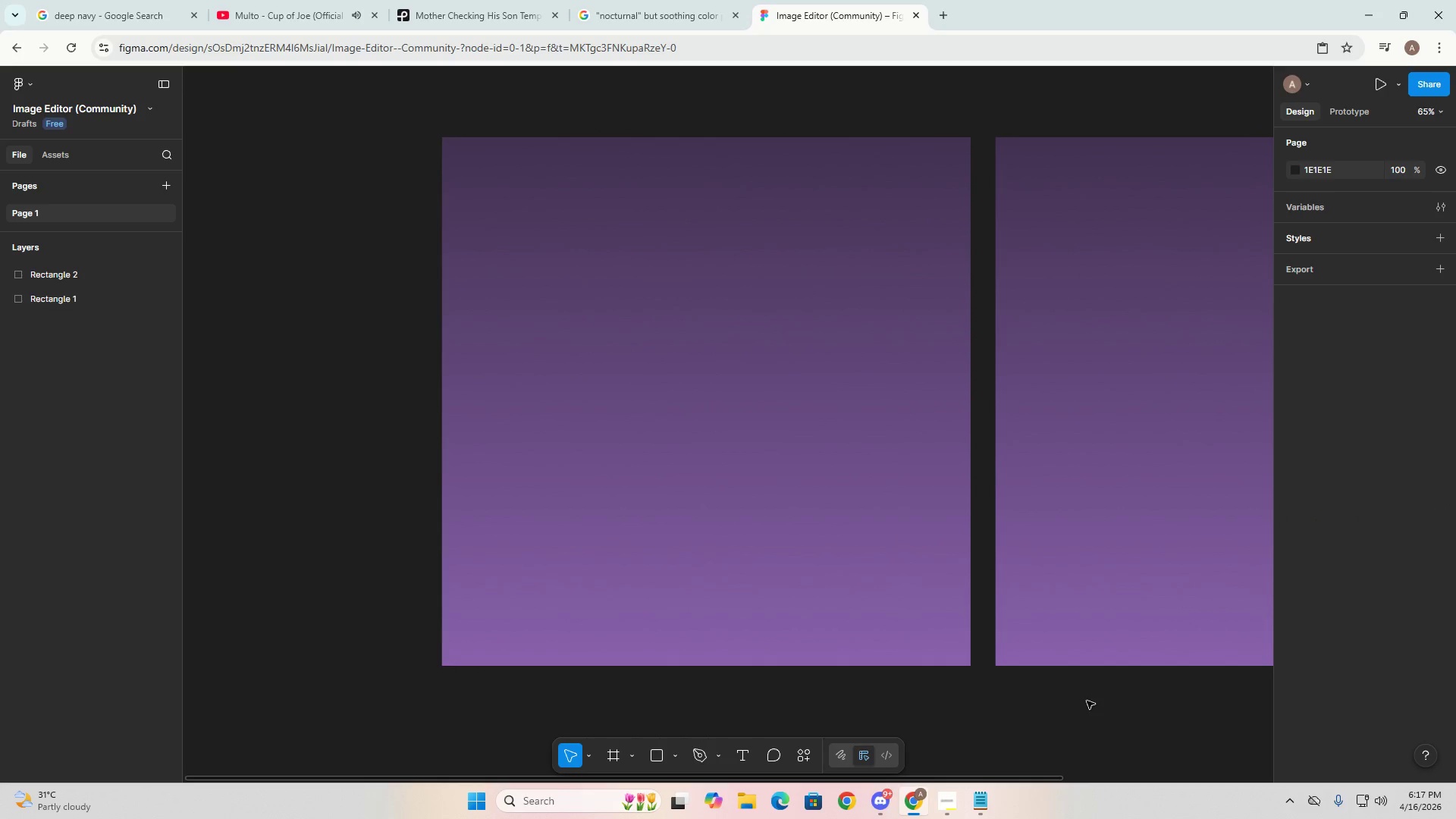 
hold_key(key=ControlLeft, duration=0.64)
 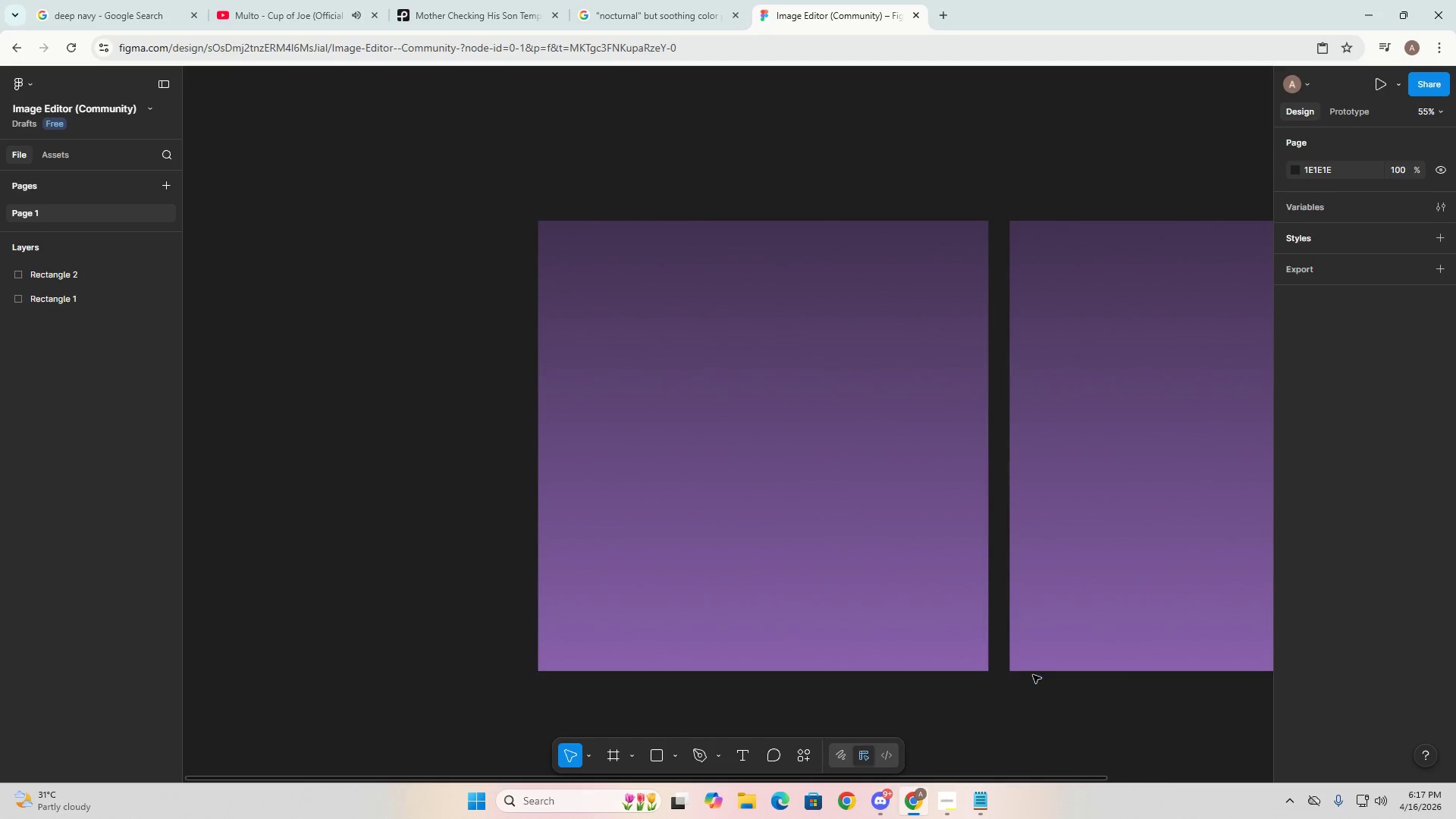 
left_click_drag(start_coordinate=[1107, 710], to_coordinate=[1033, 675])
 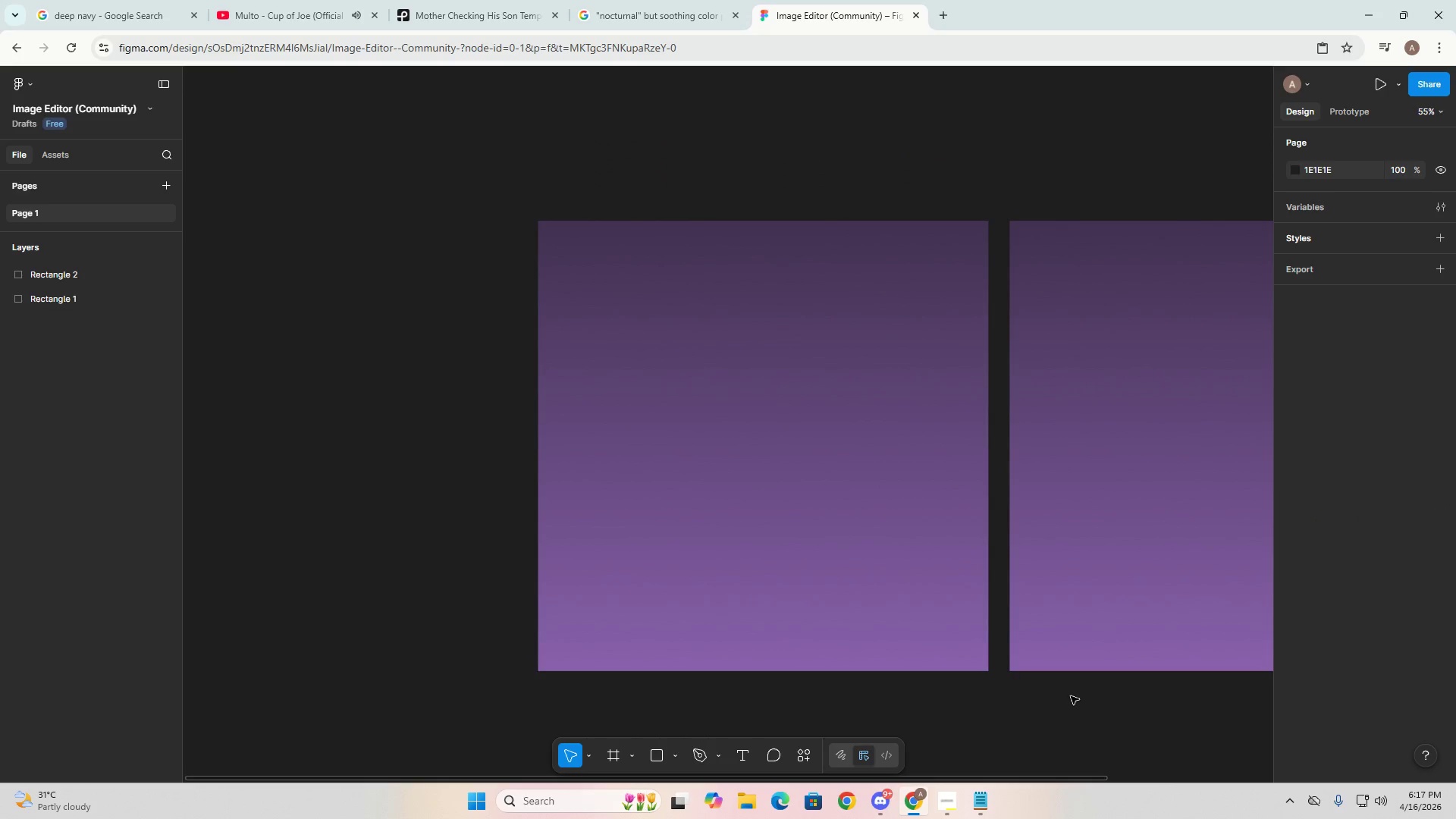 
scroll: coordinate [1087, 700], scroll_direction: down, amount: 4.0
 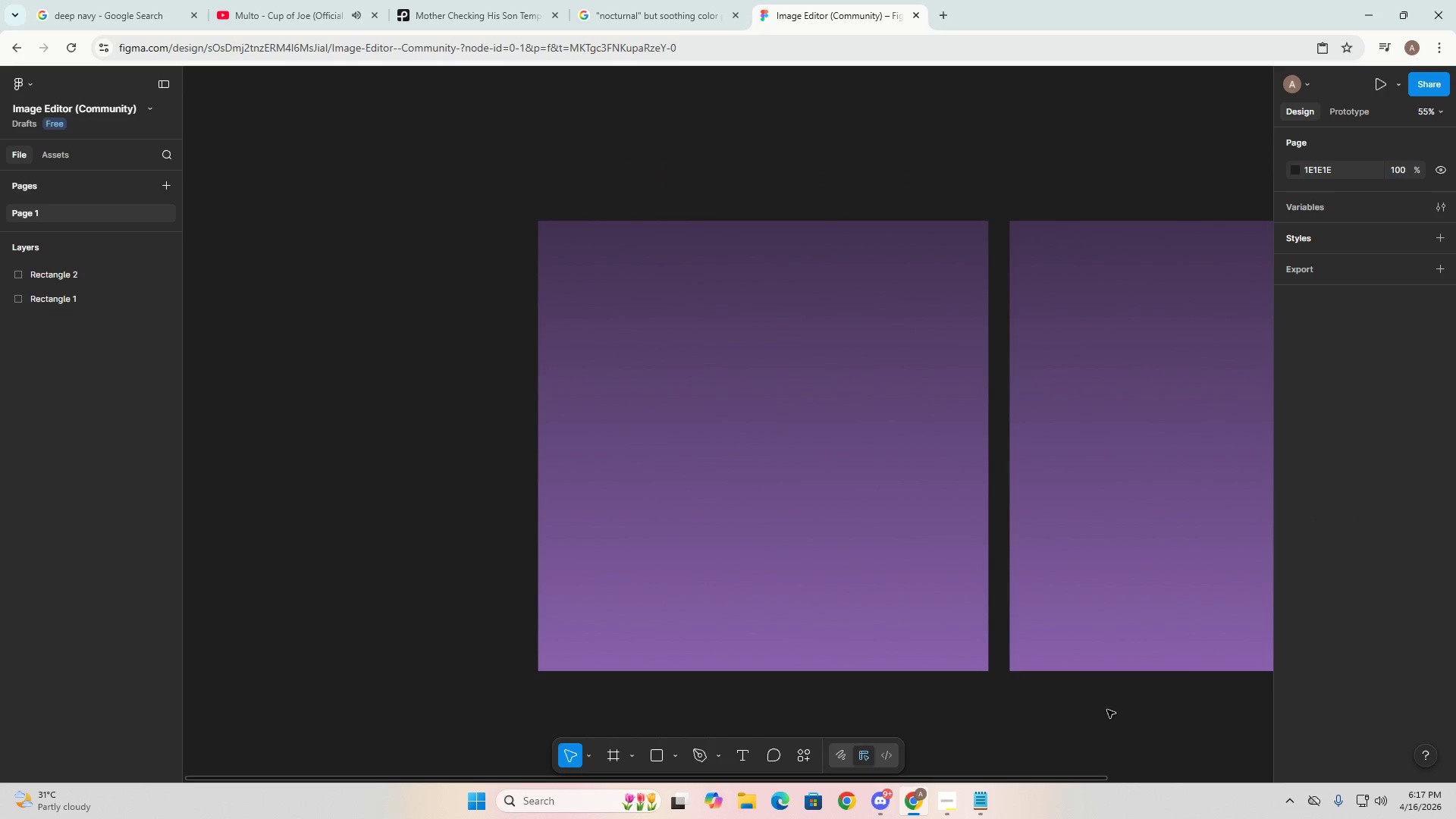 
hold_key(key=AltLeft, duration=1.24)
 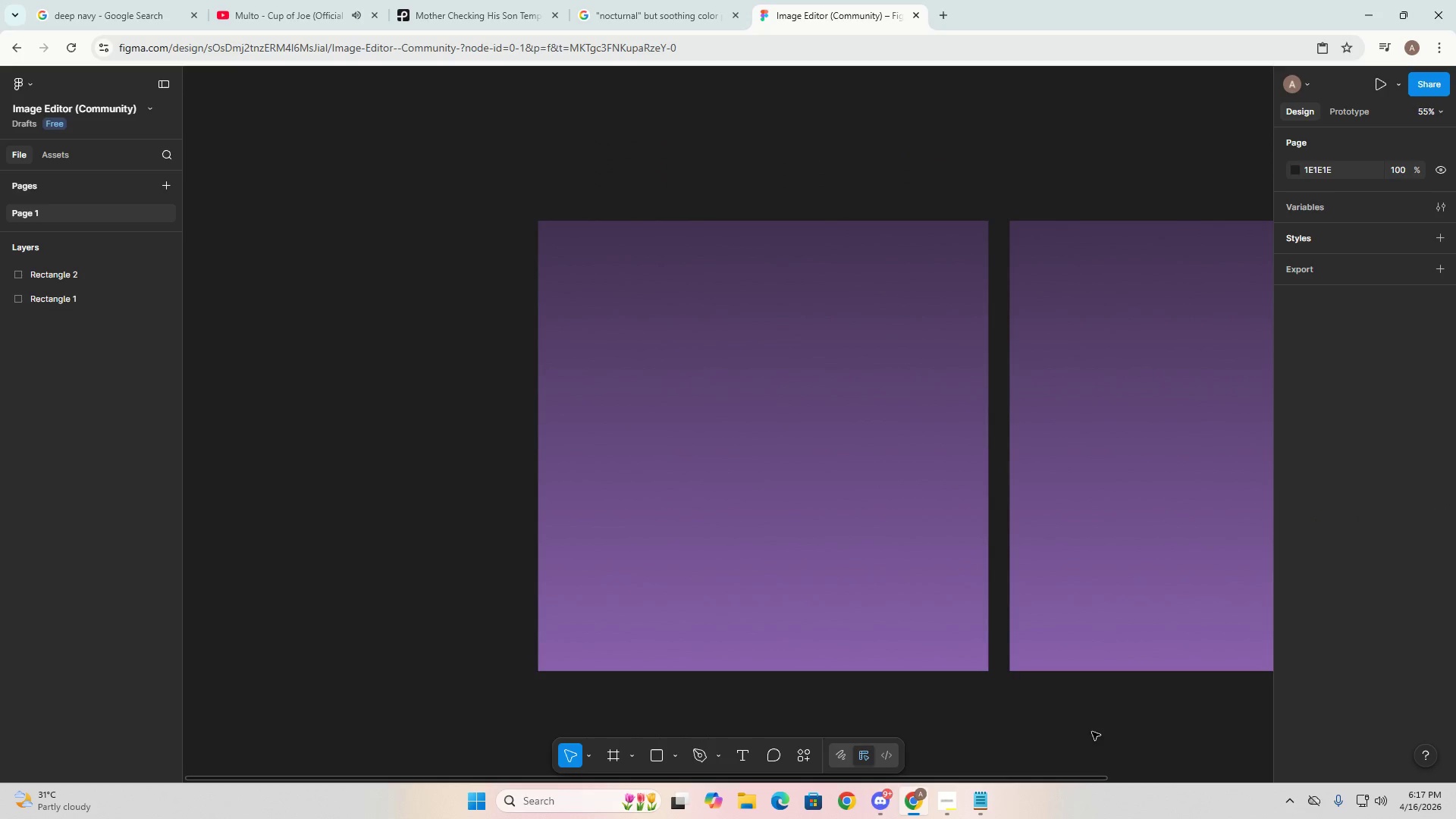 
key(Alt+AltLeft)
 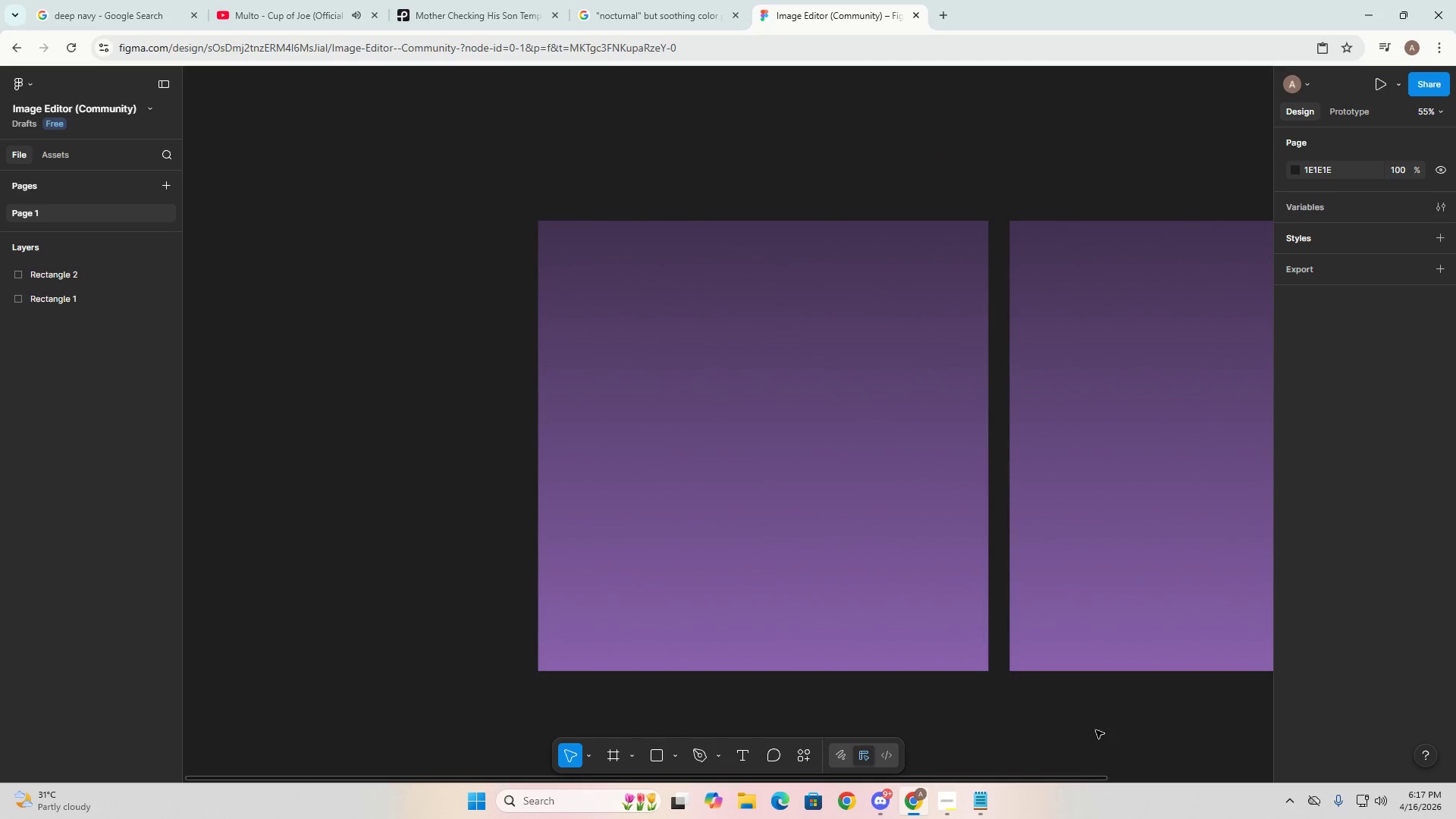 
hold_key(key=Space, duration=1.2)
 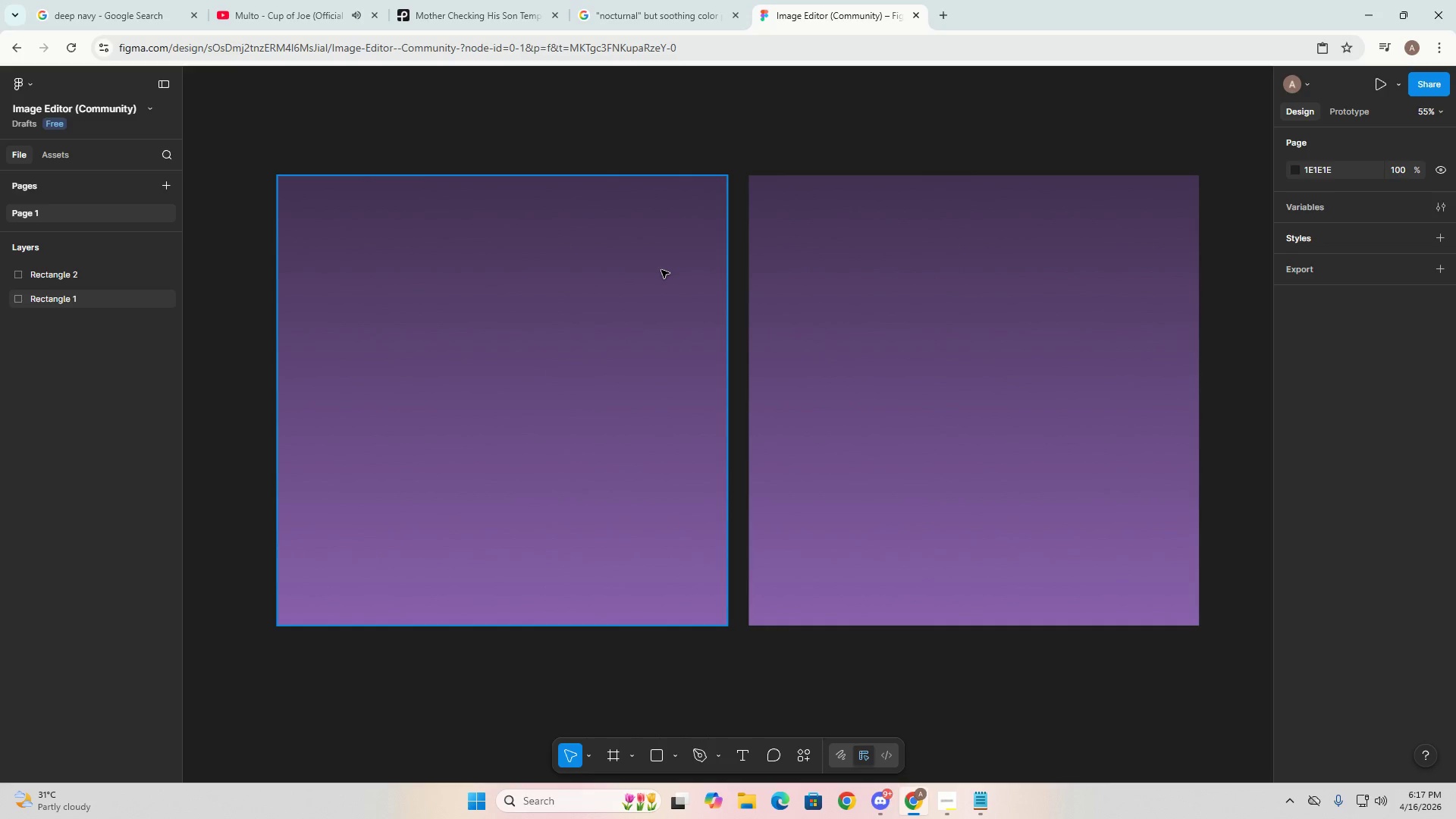 
left_click_drag(start_coordinate=[1098, 729], to_coordinate=[837, 683])
 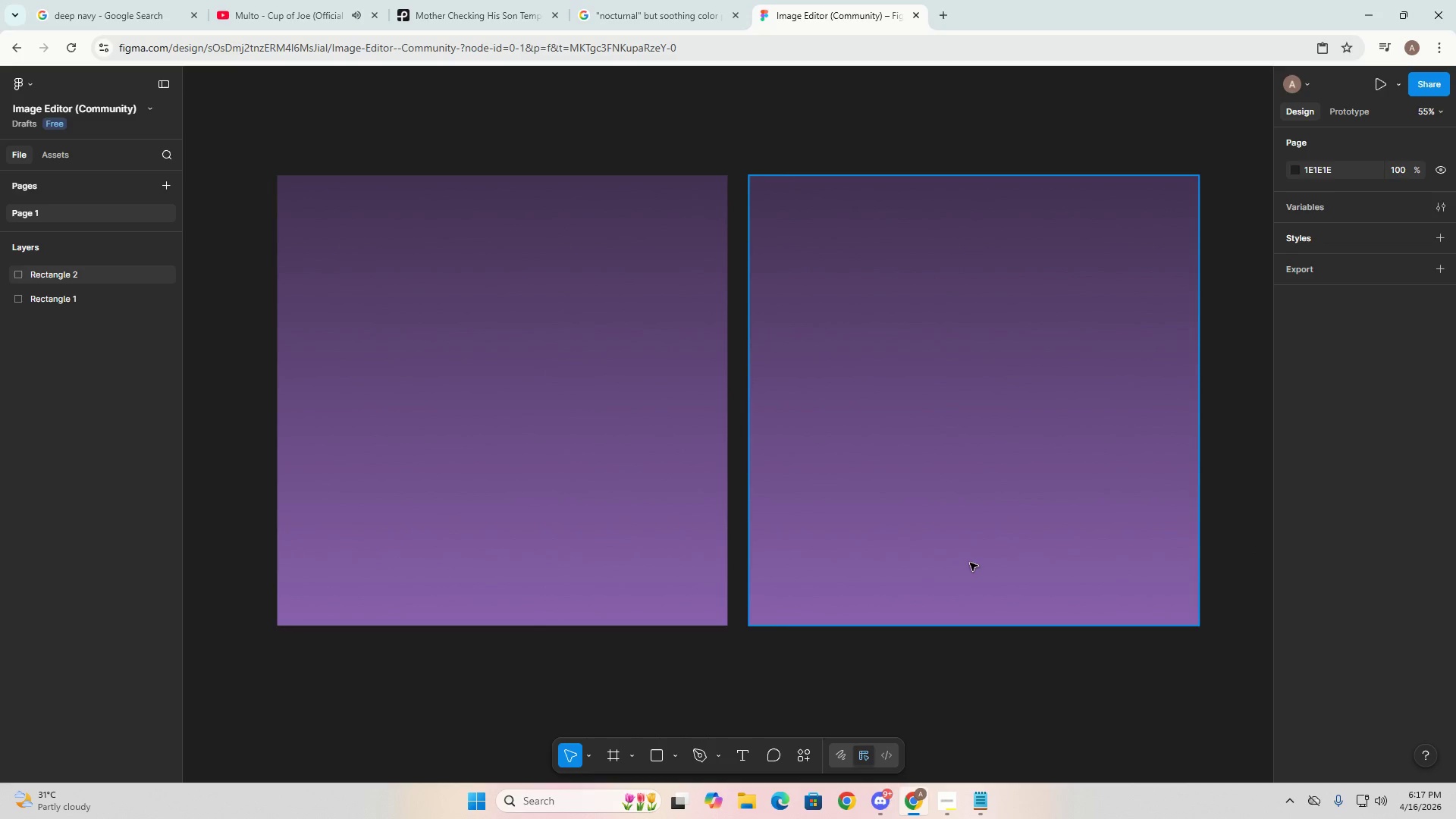 
key(Alt+AltLeft)
 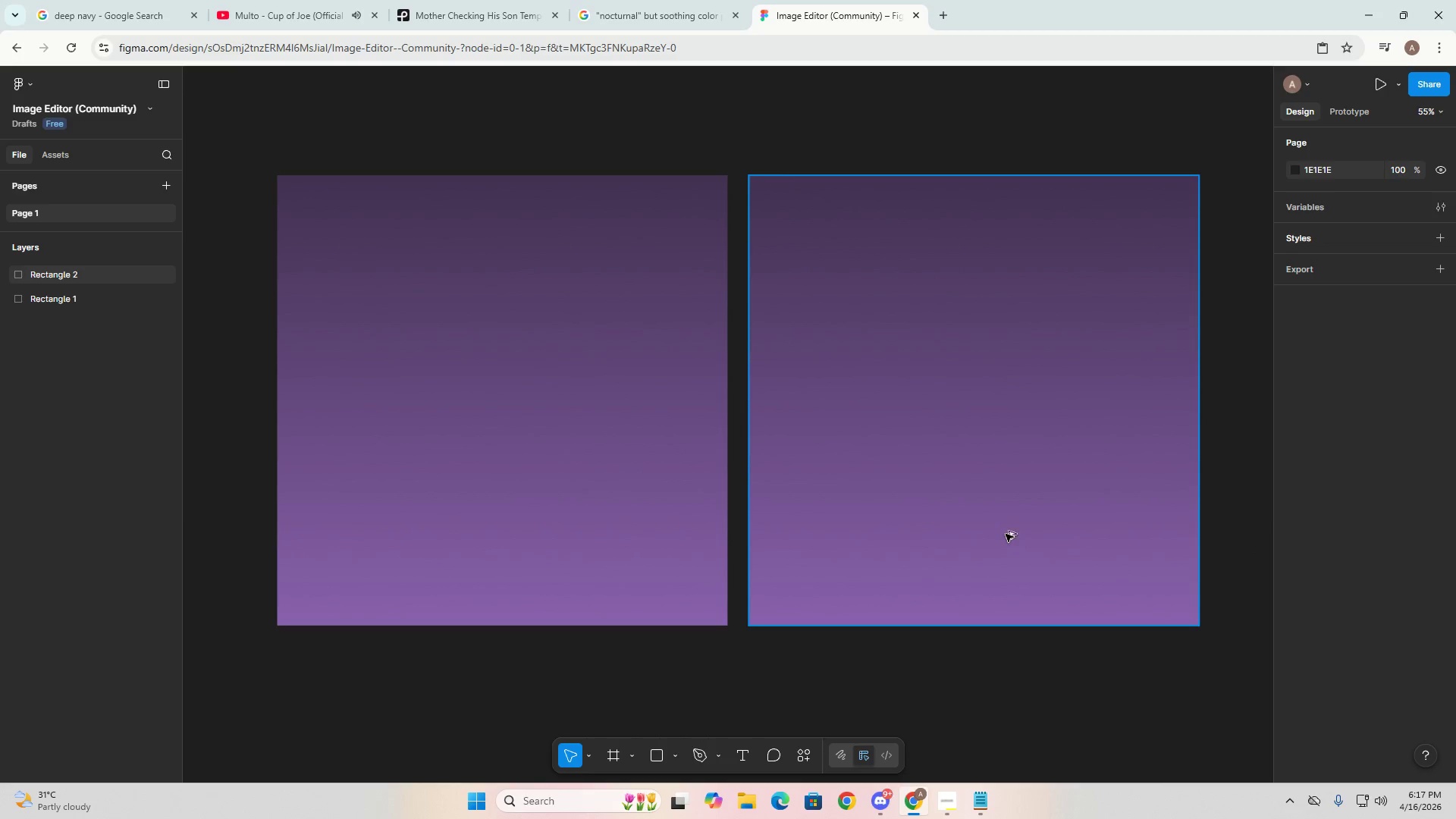 
key(Alt+Tab)
 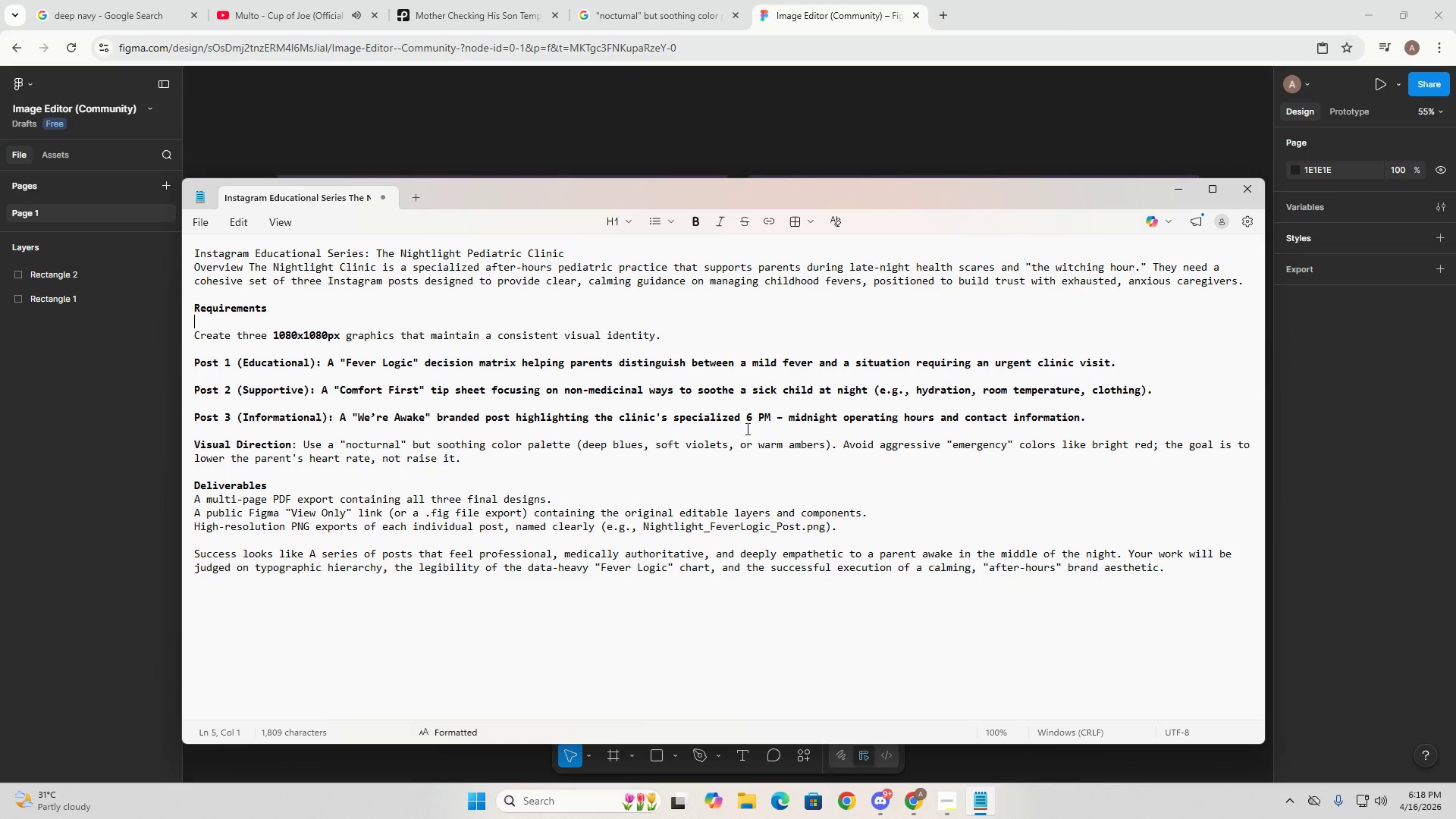 
wait(29.95)
 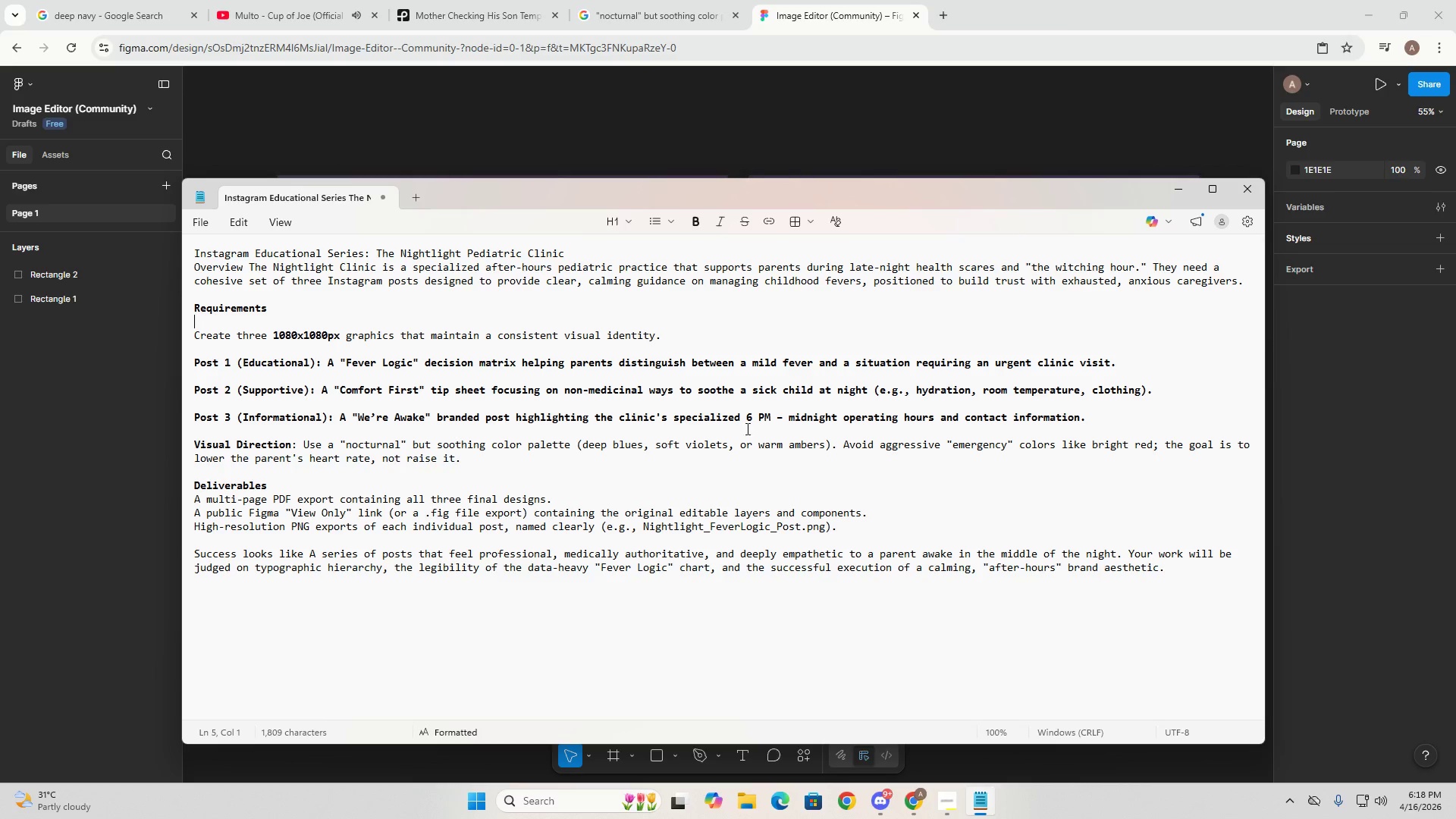 
left_click([1180, 191])
 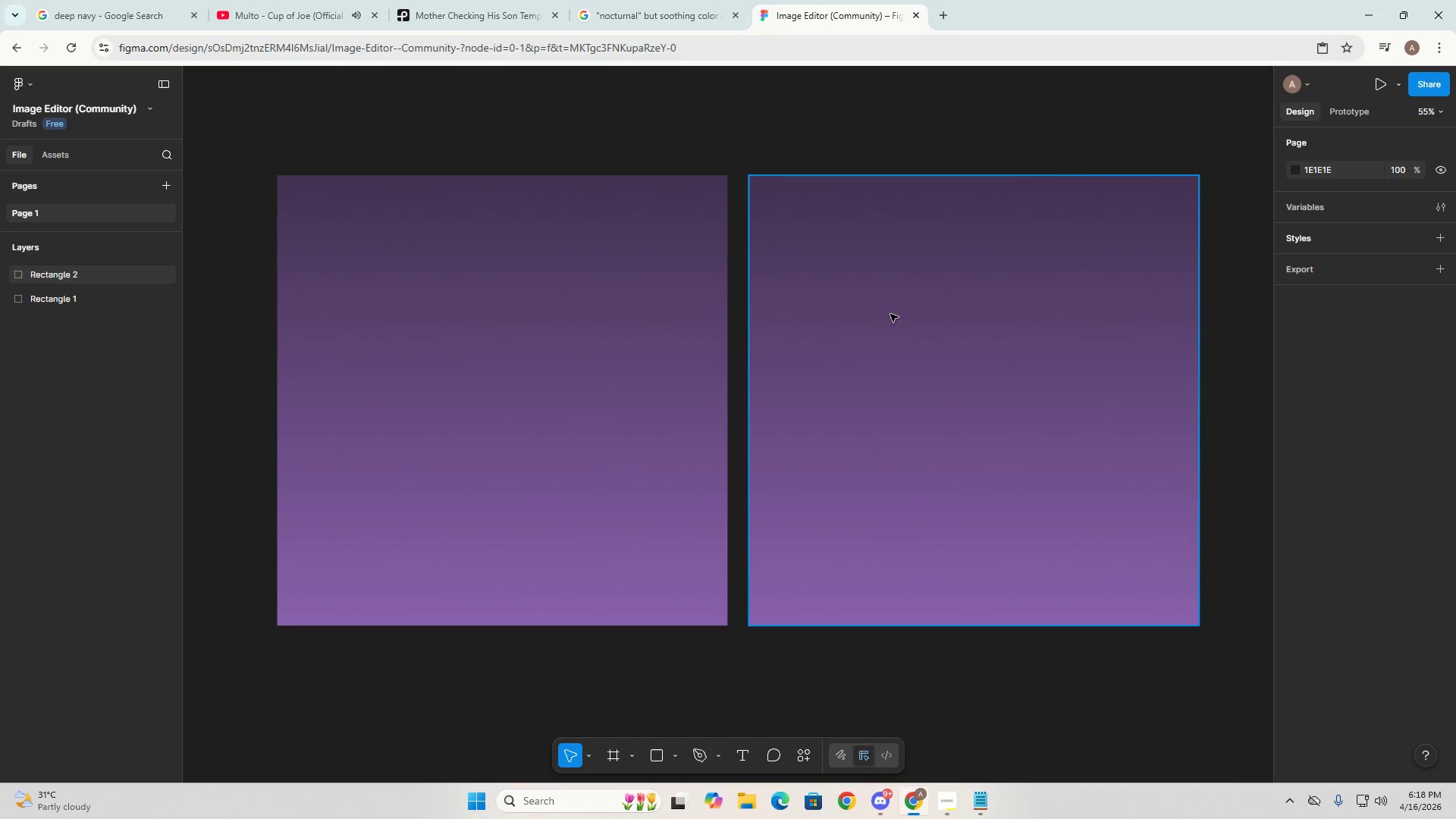 
left_click([955, 381])
 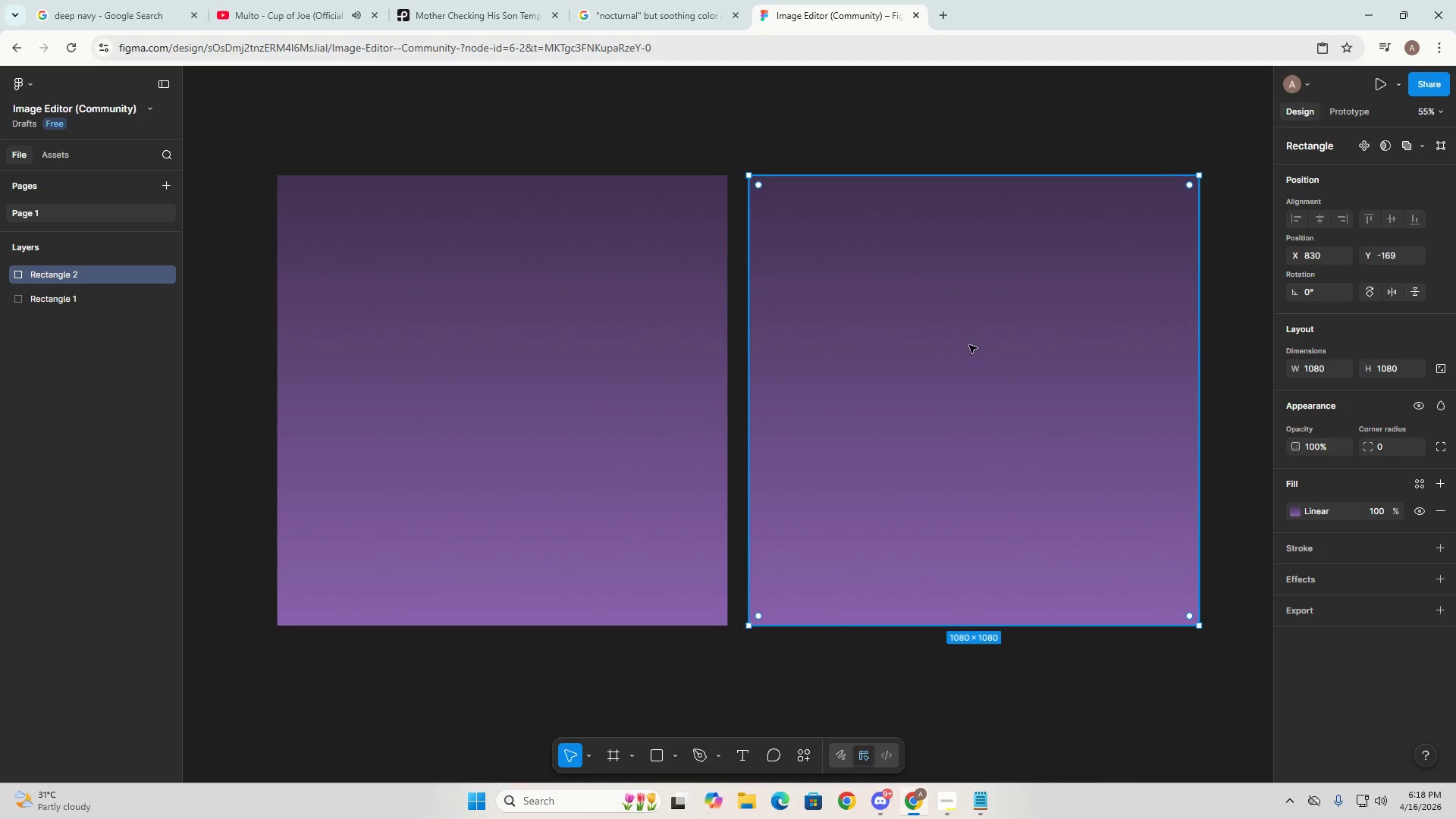 
right_click([899, 339])
 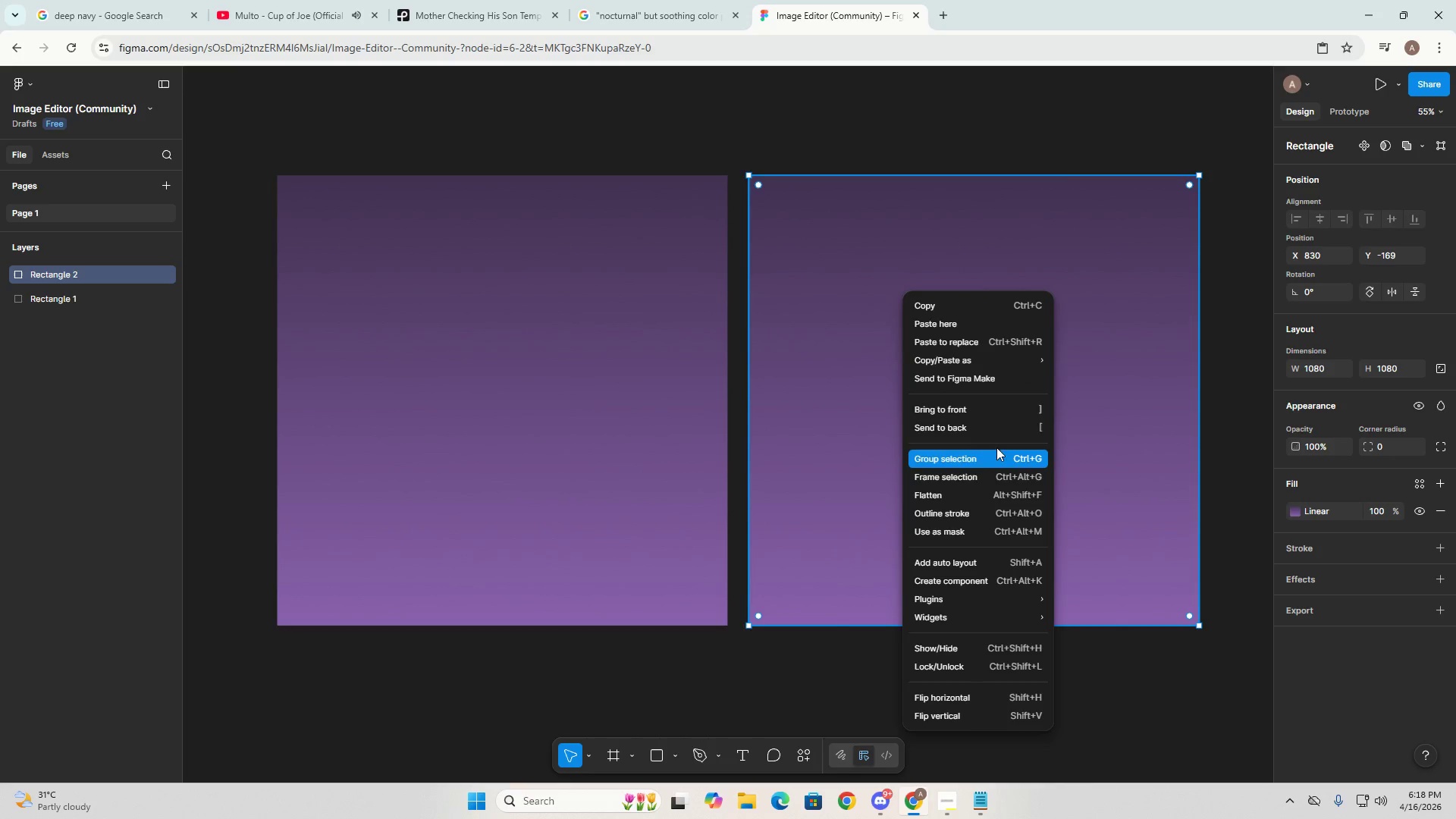 
left_click([1121, 361])
 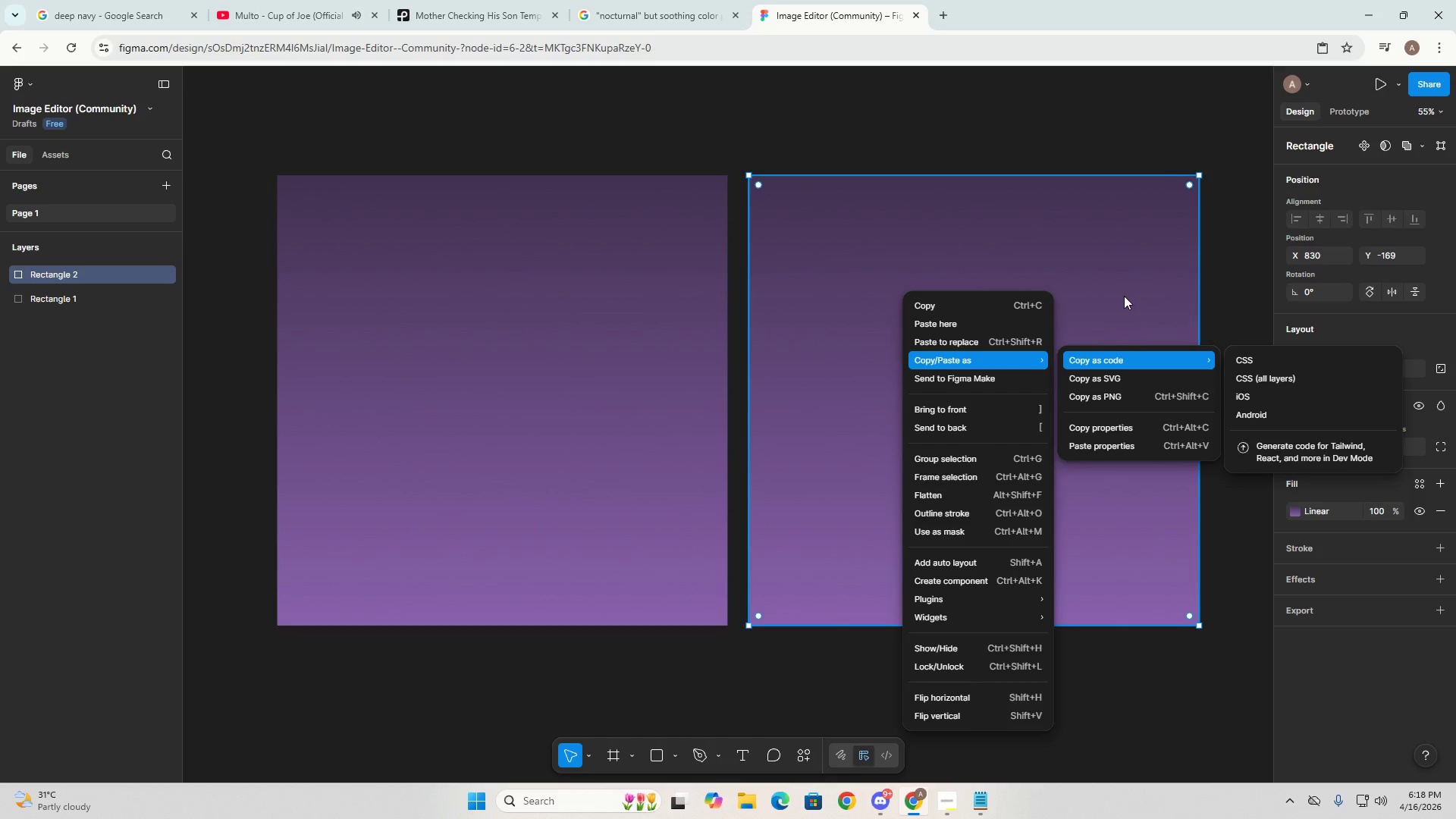 
left_click([1124, 296])
 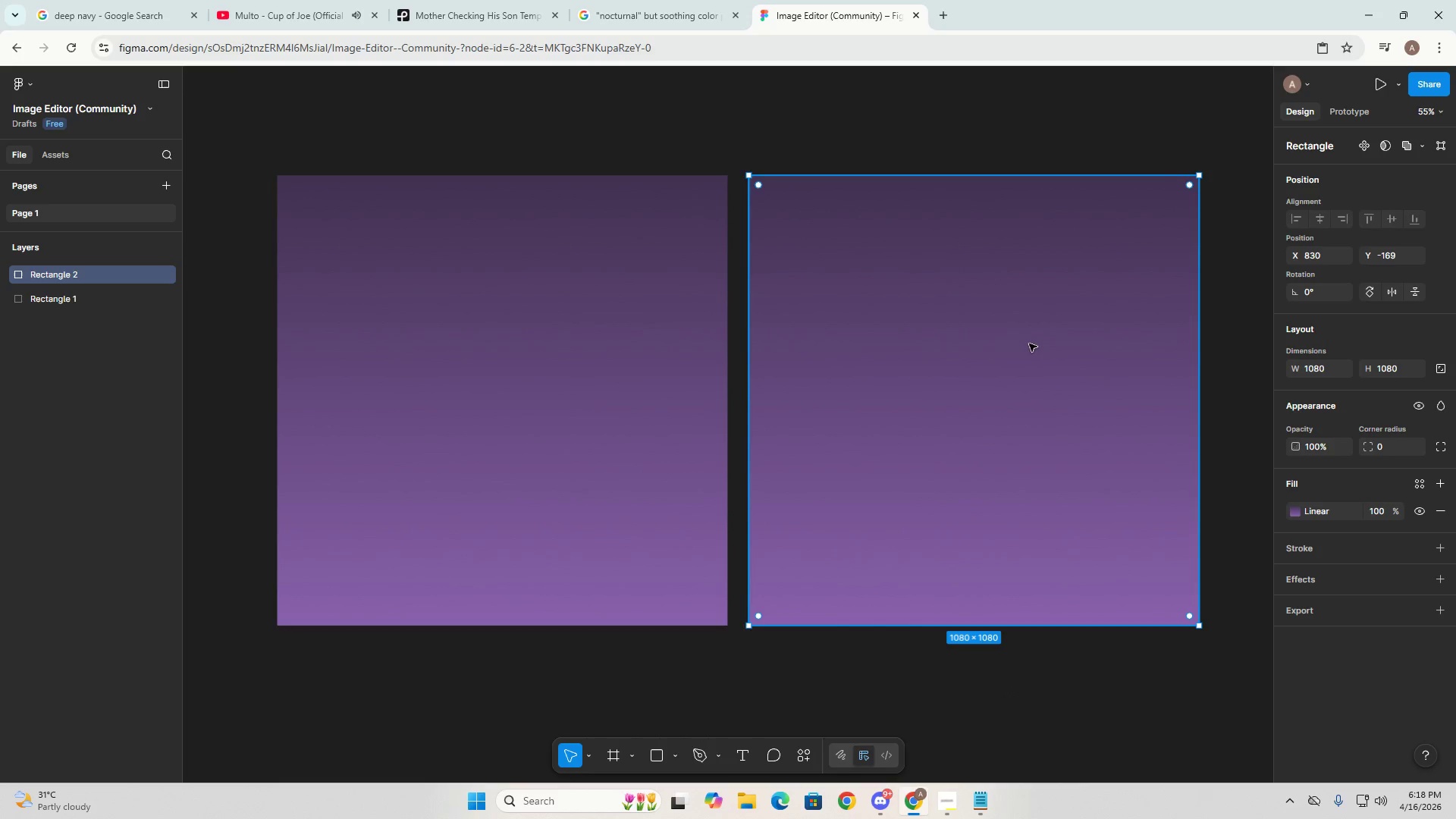 
key(Control+V)
 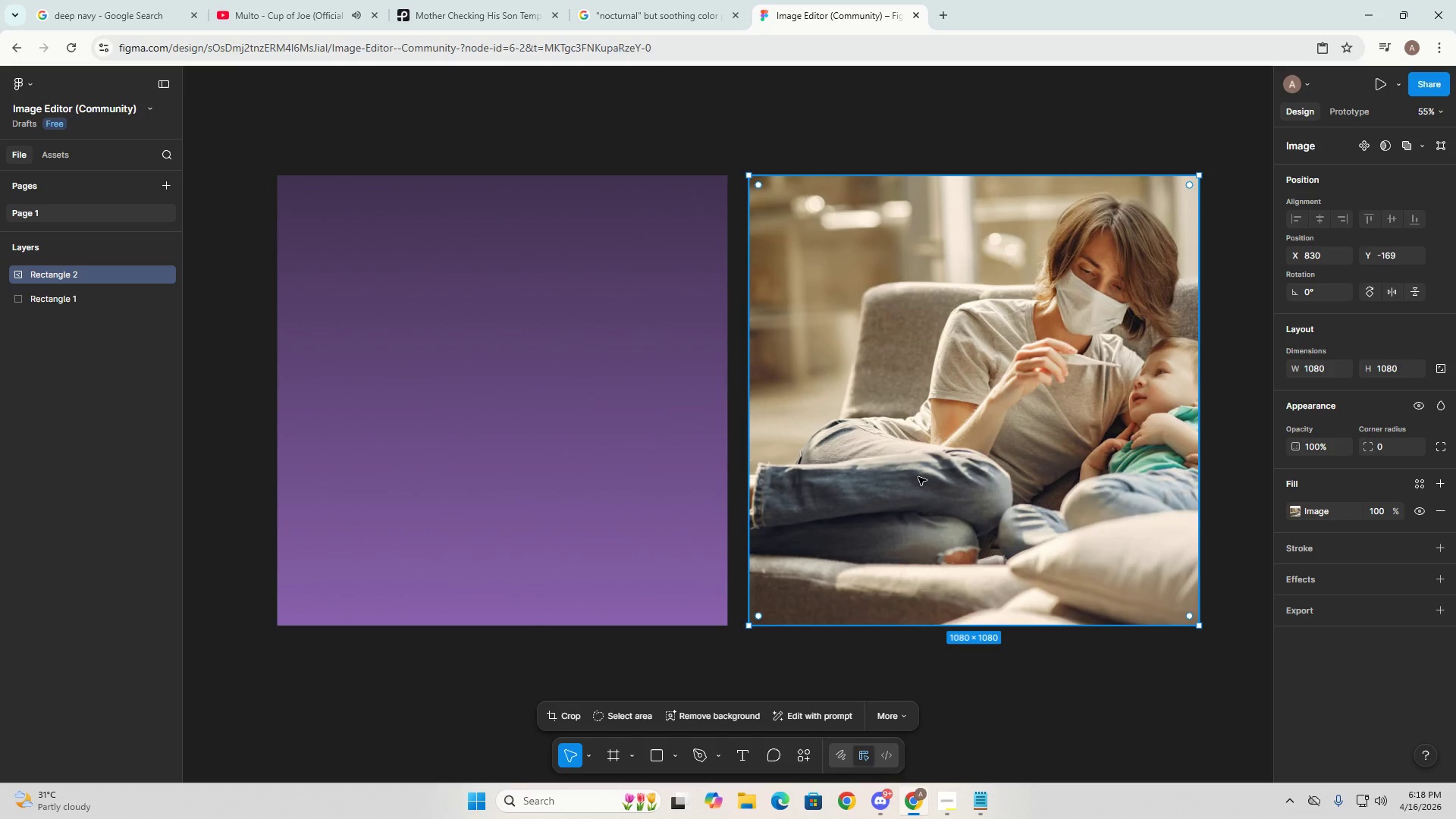 
left_click([918, 475])
 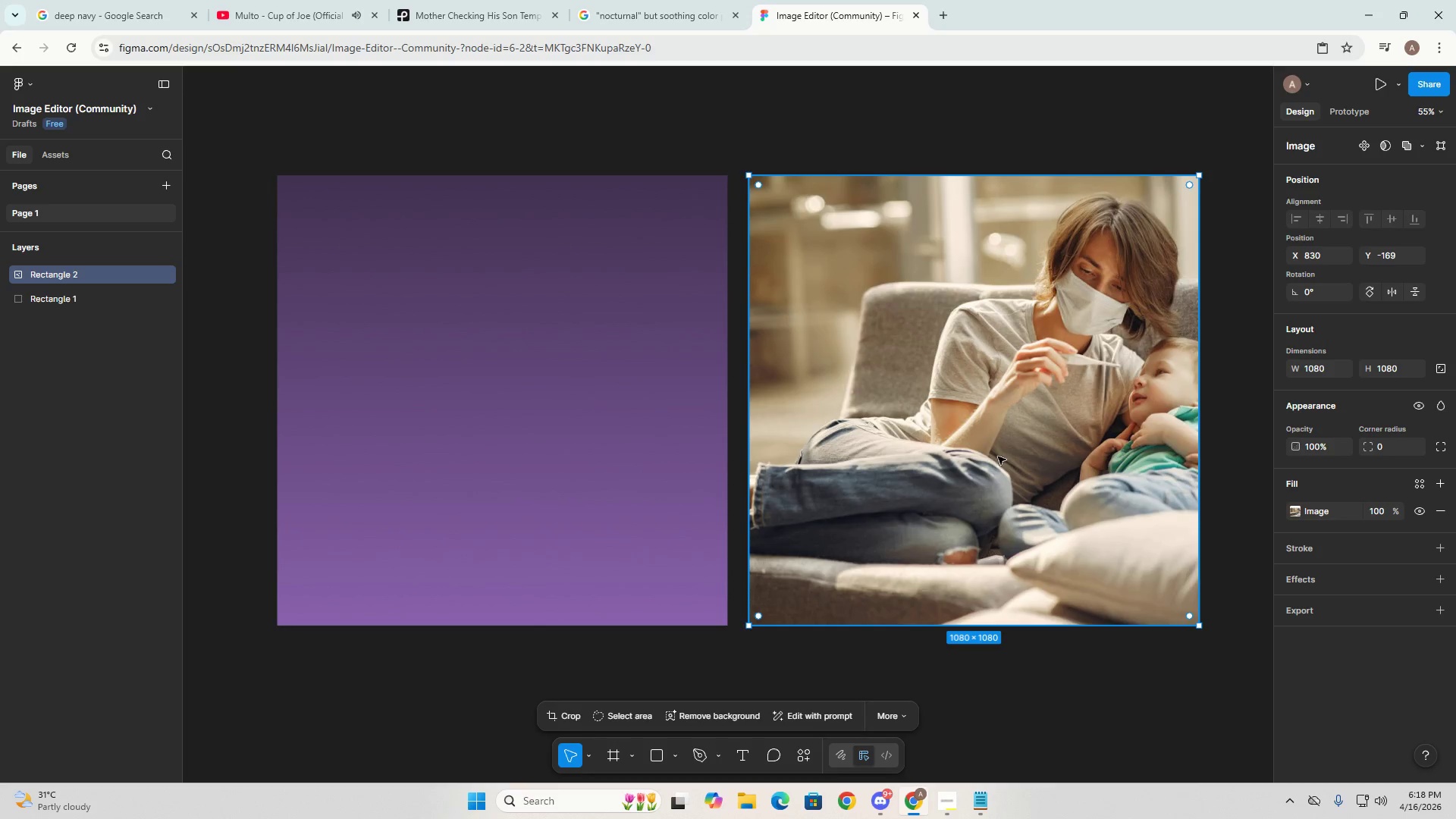 
left_click_drag(start_coordinate=[1009, 451], to_coordinate=[1052, 450])
 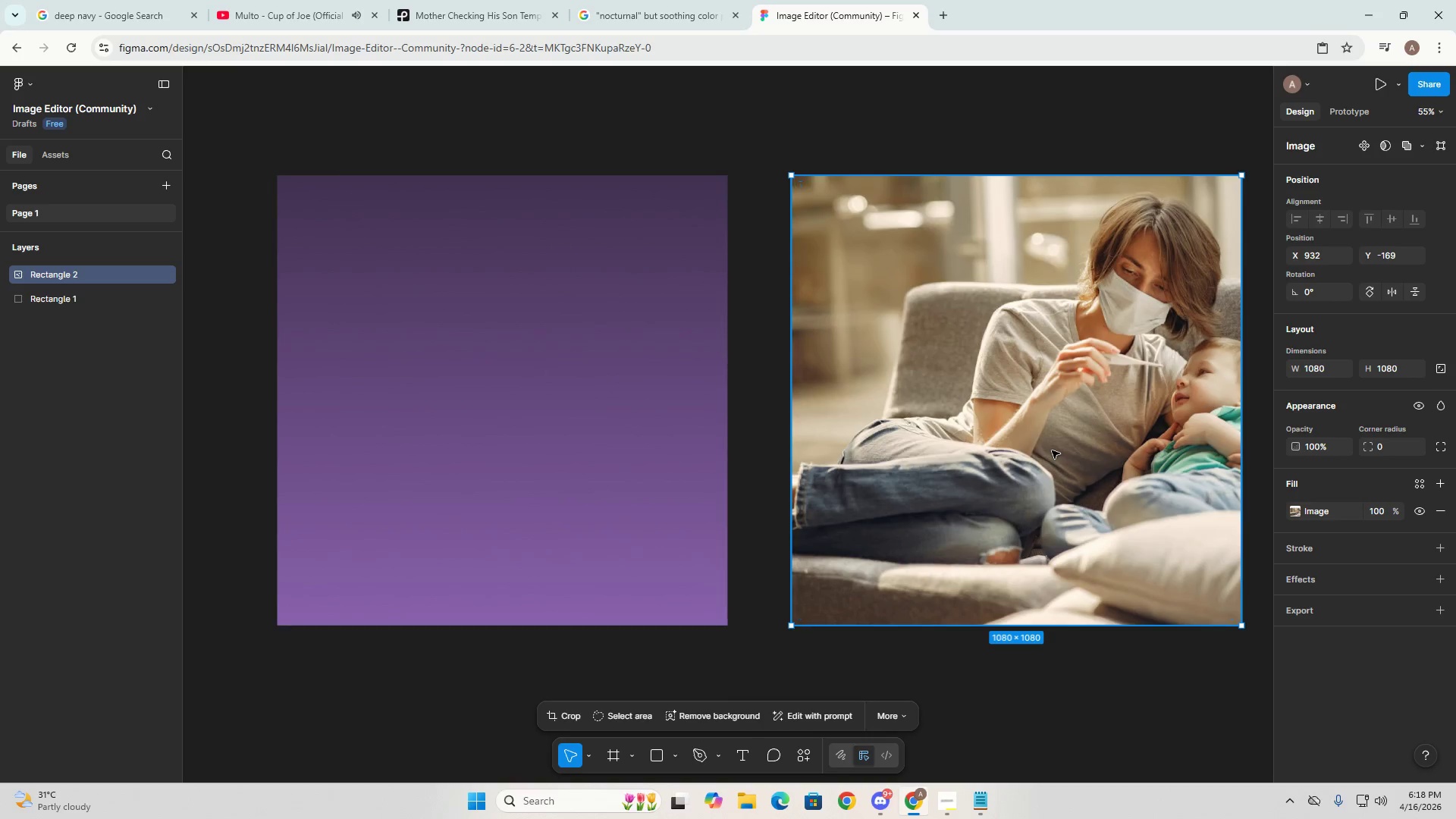 
left_click([1052, 450])
 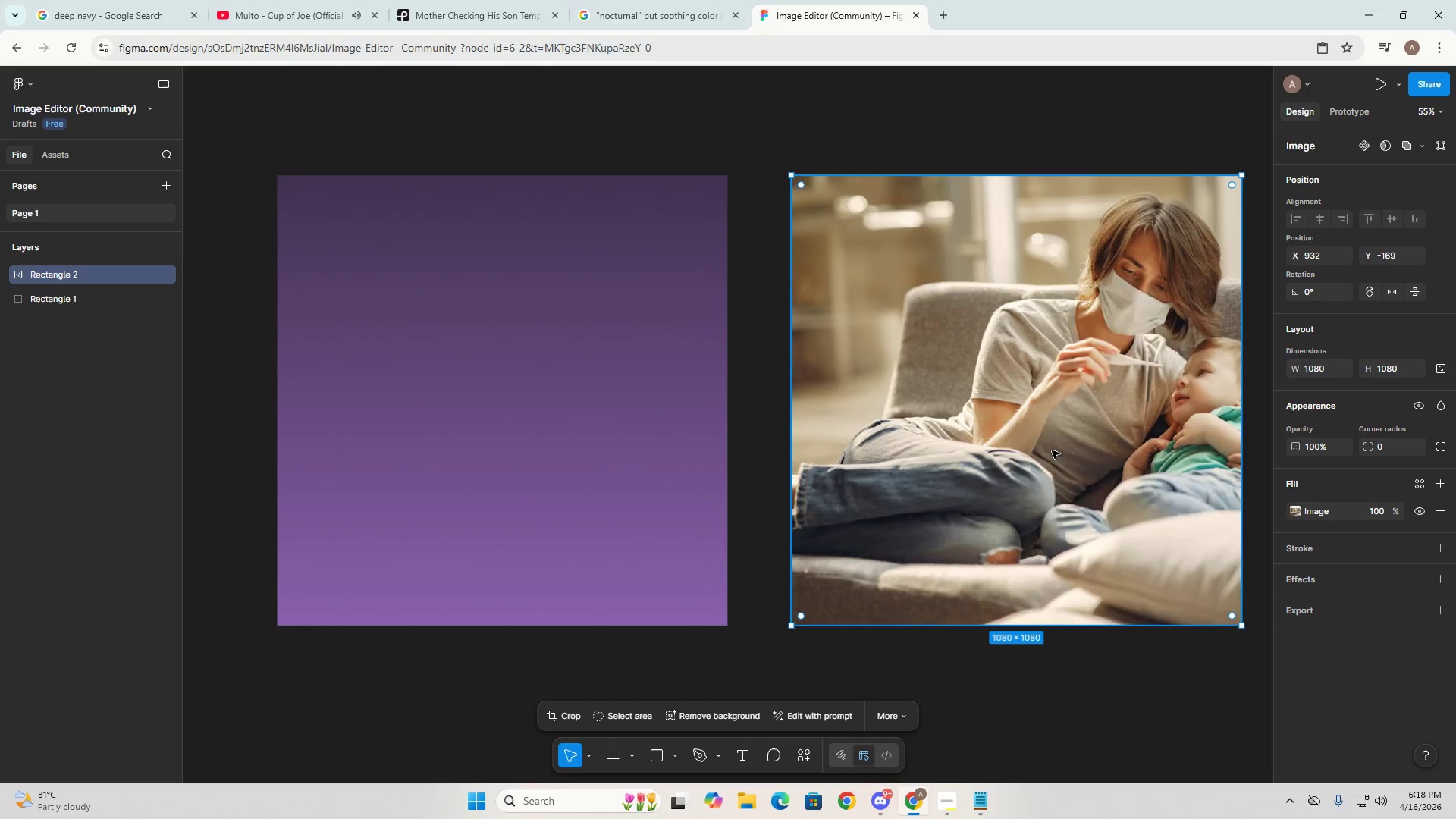 
right_click([1052, 450])
 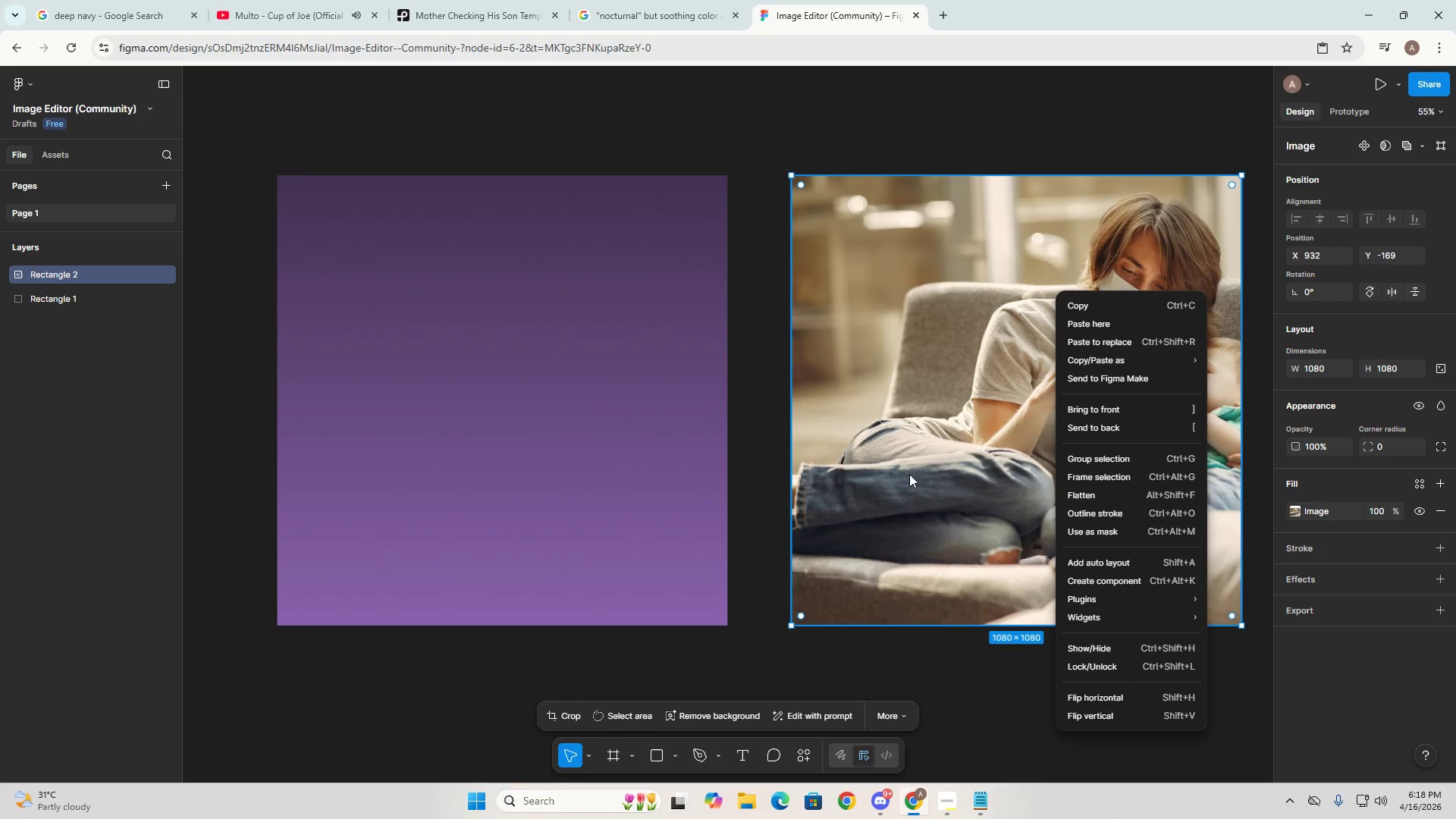 
left_click([900, 474])
 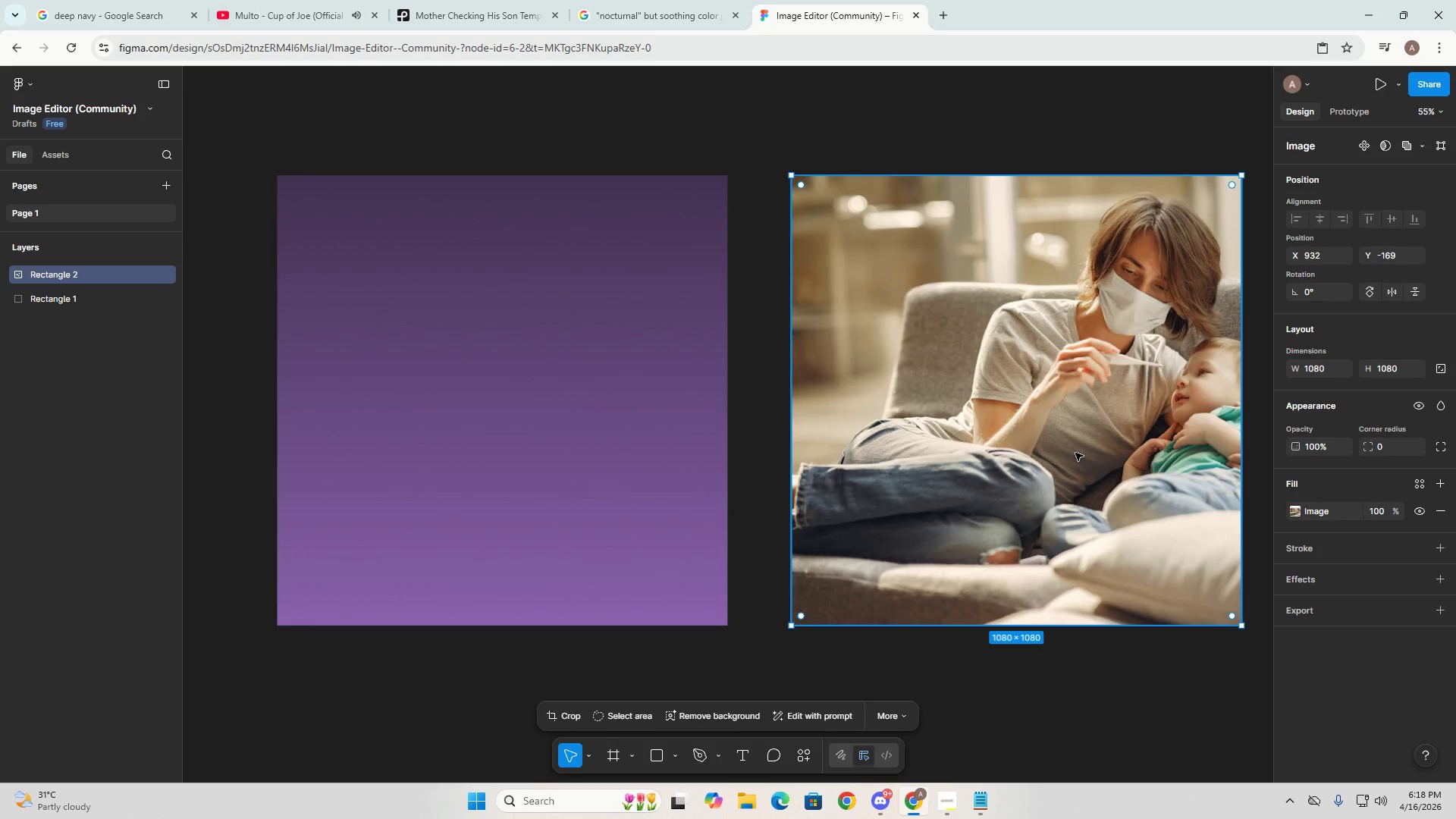 
right_click([1075, 453])
 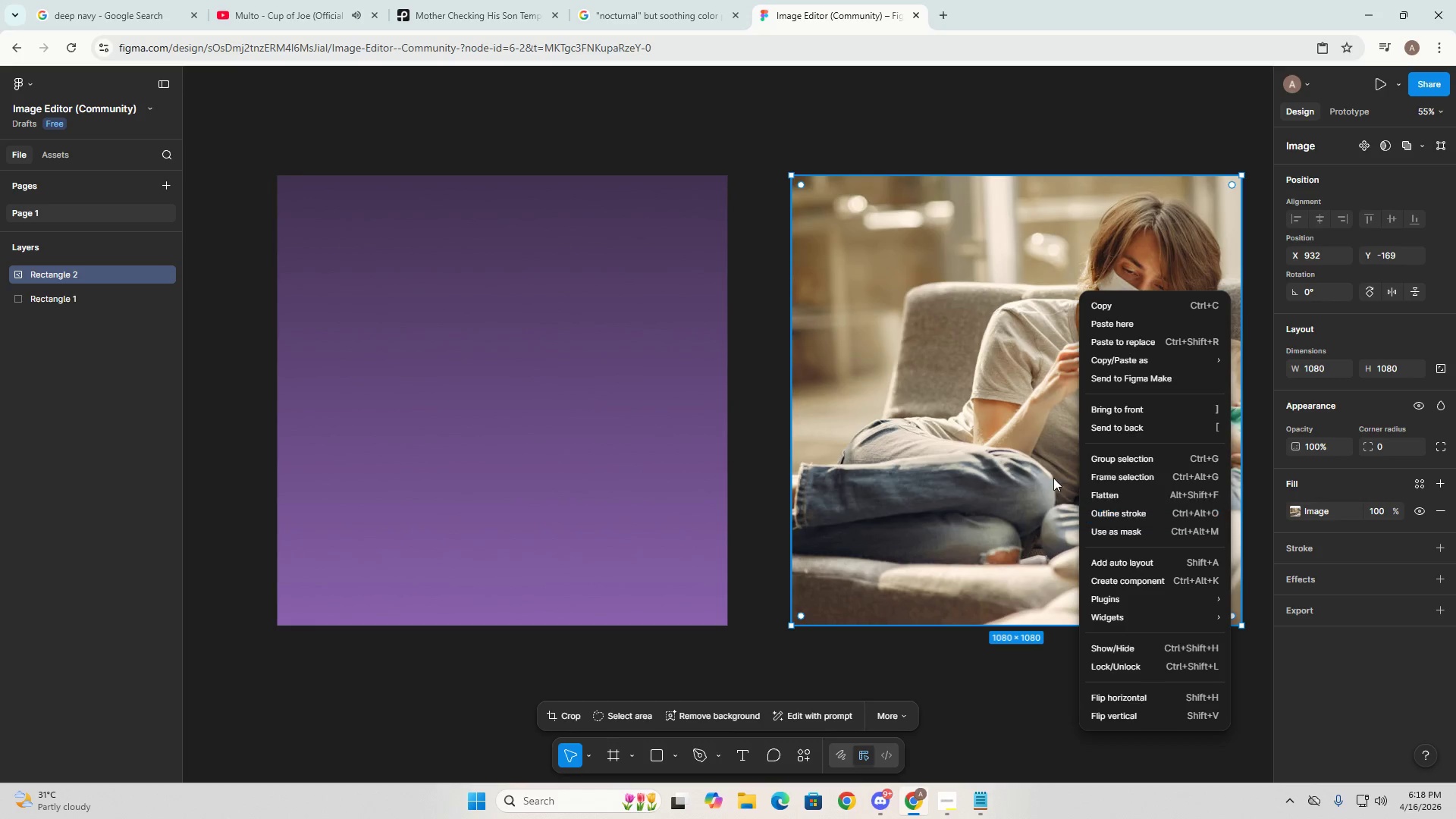 
left_click([1009, 451])
 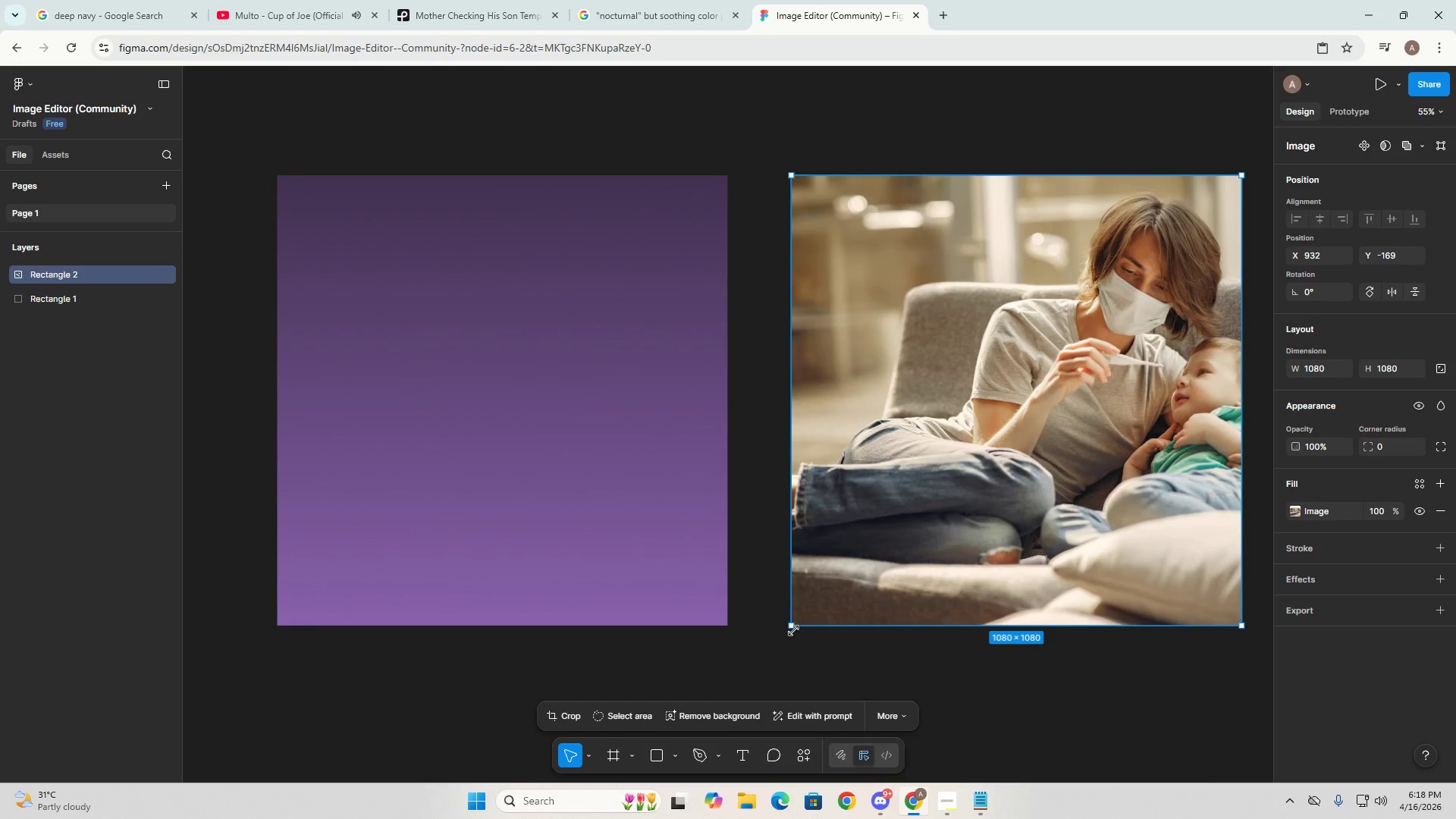 
left_click([793, 630])
 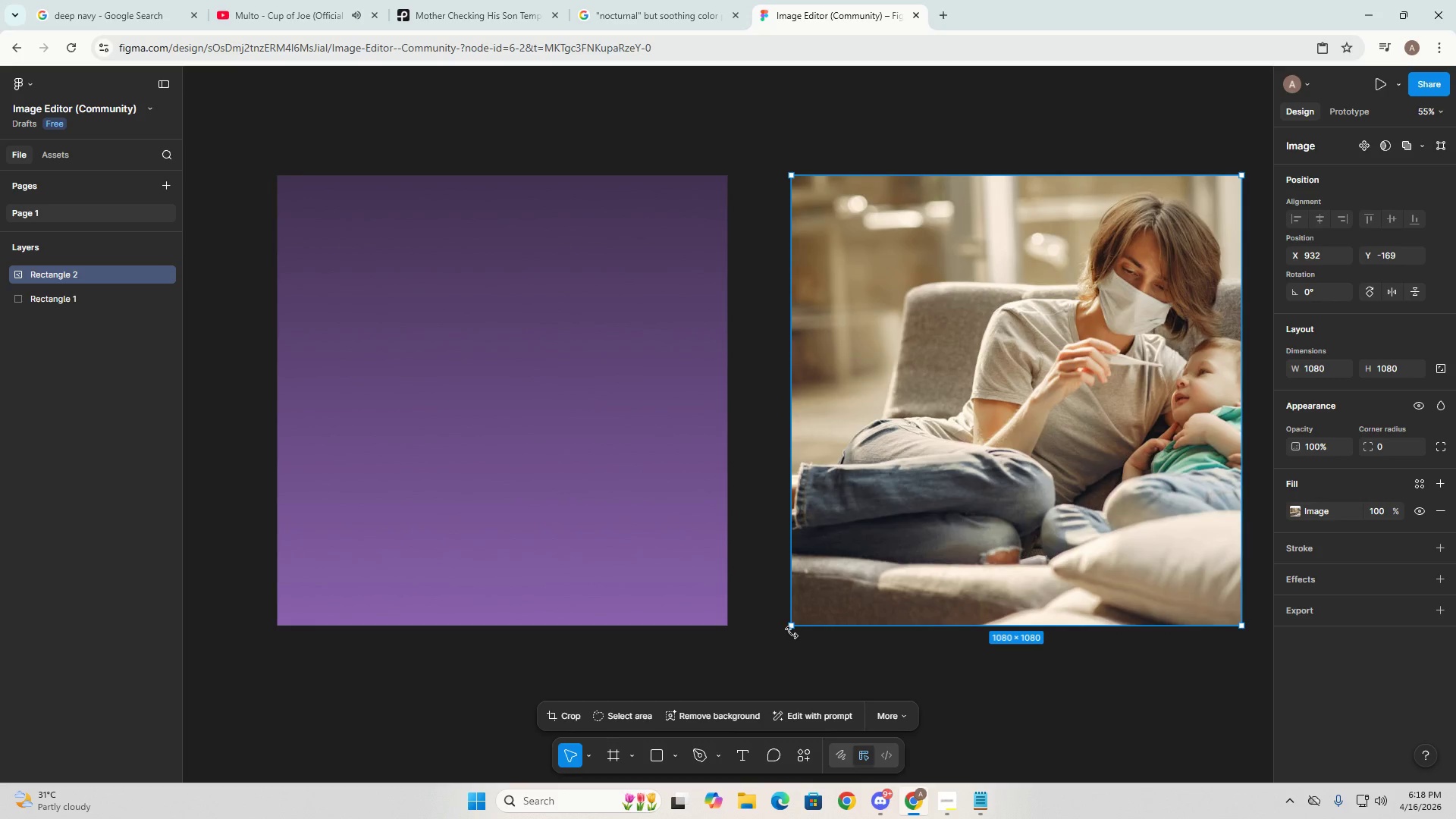 
left_click([800, 630])
 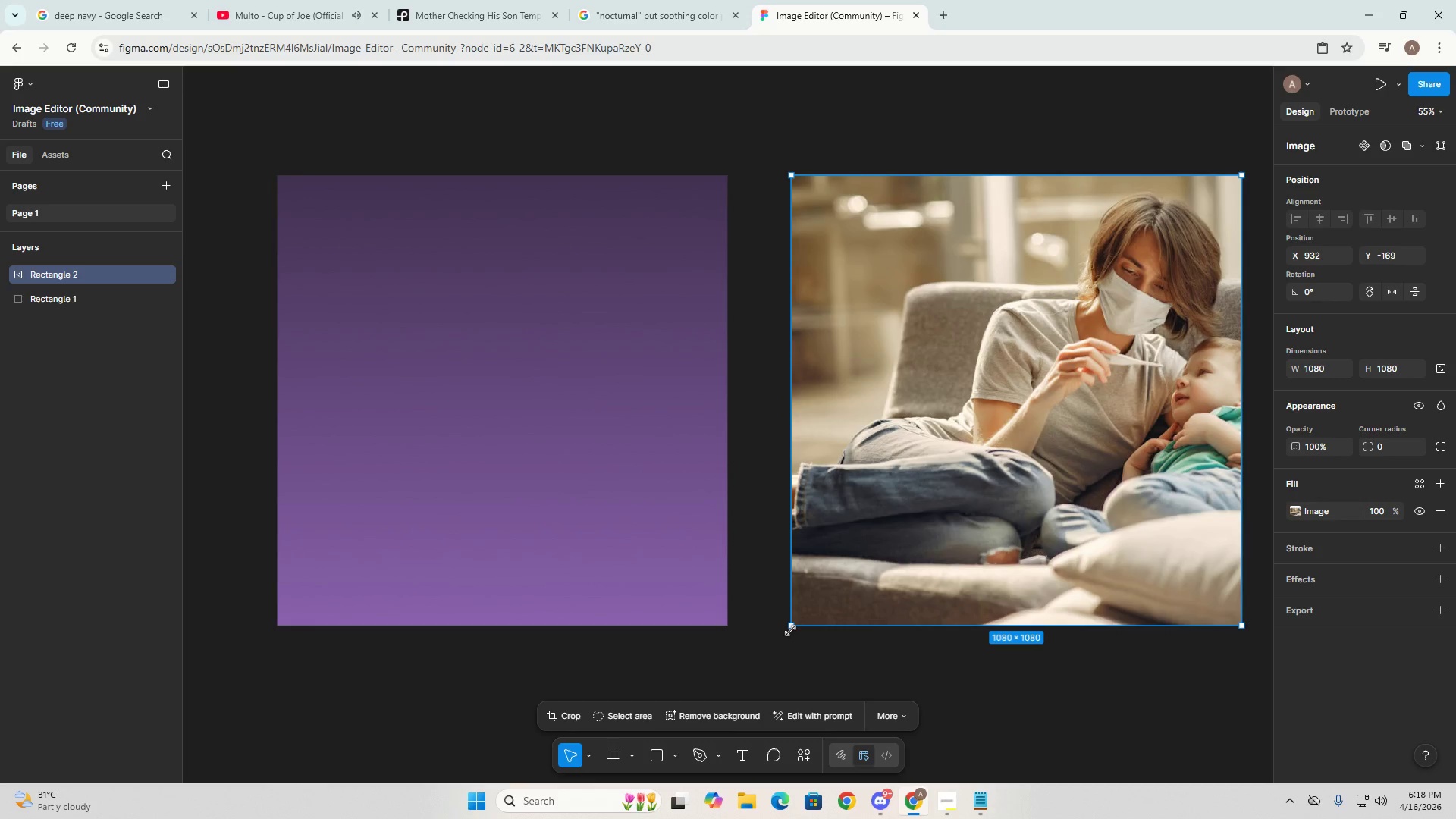 
left_click_drag(start_coordinate=[790, 630], to_coordinate=[1018, 407])
 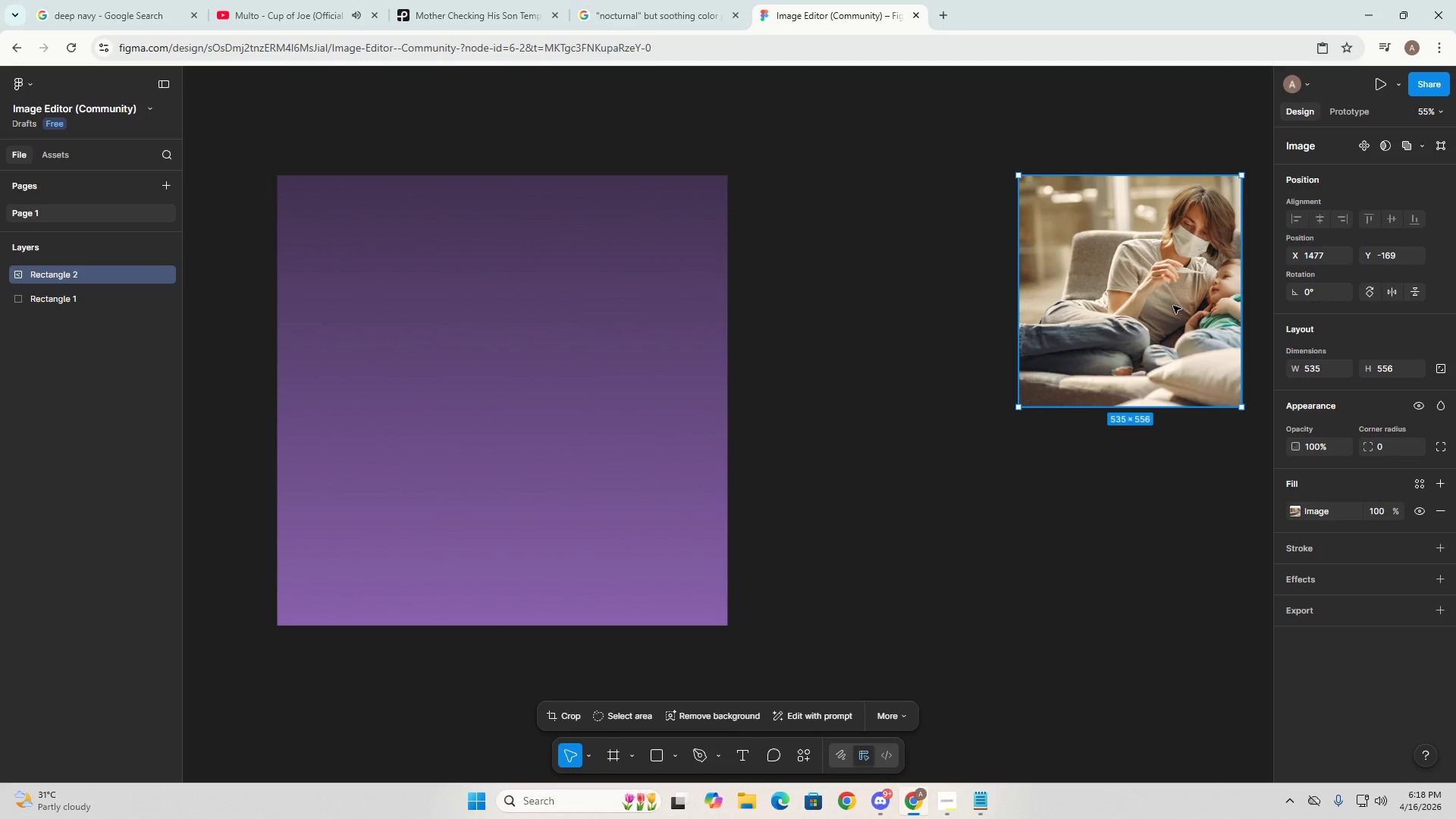 
double_click([1173, 307])
 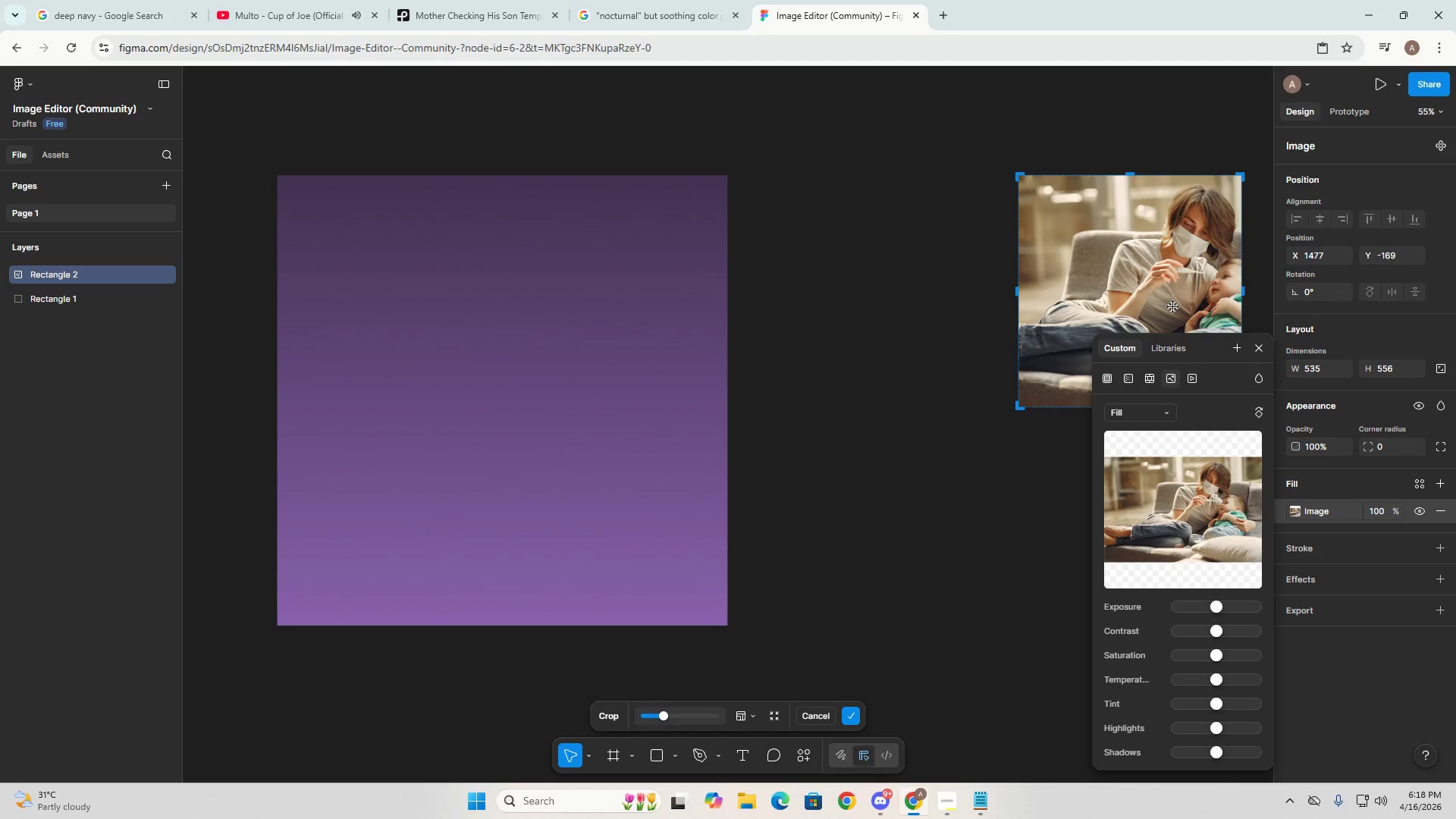 
right_click([1173, 307])
 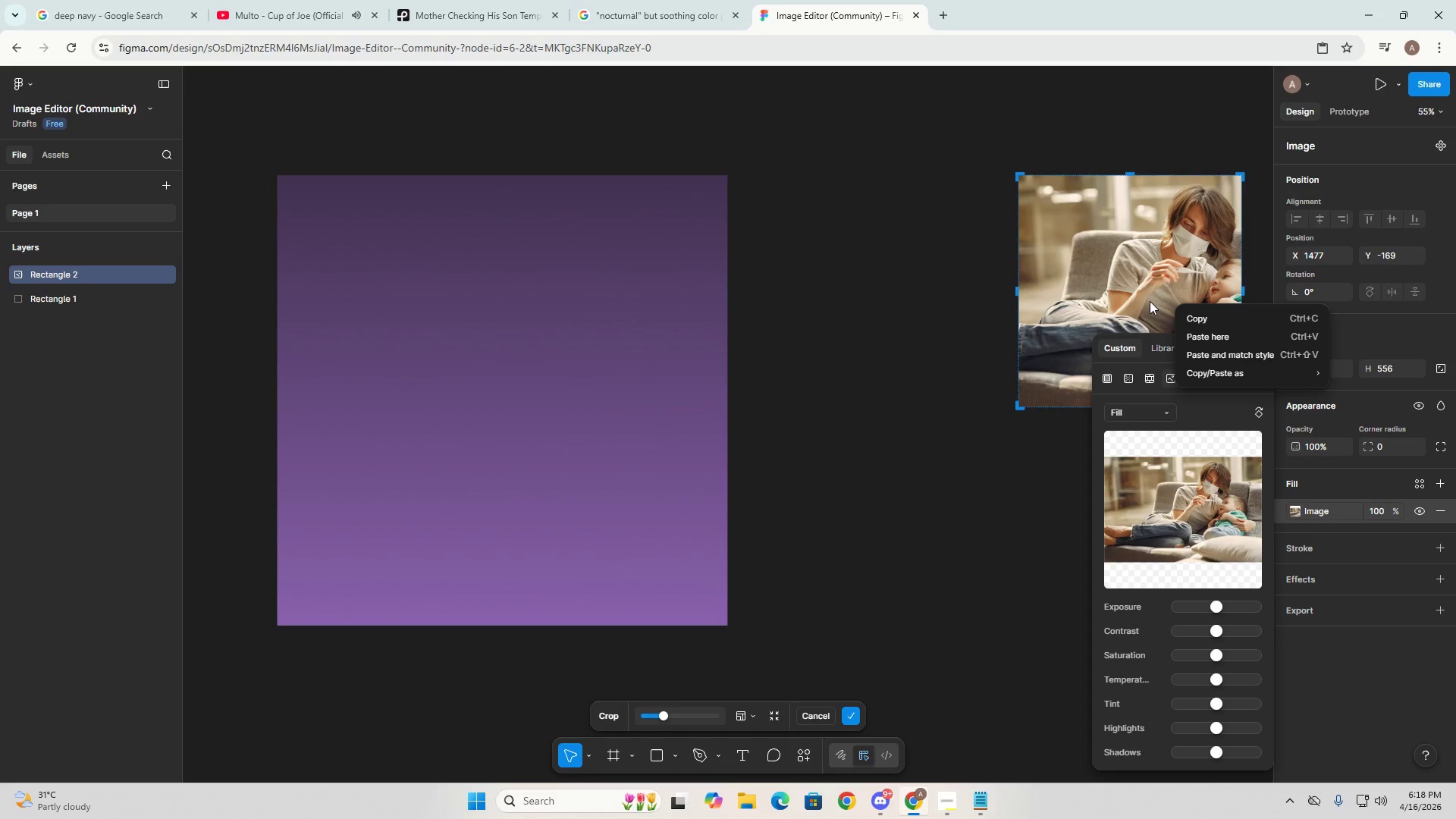 
left_click([1150, 301])
 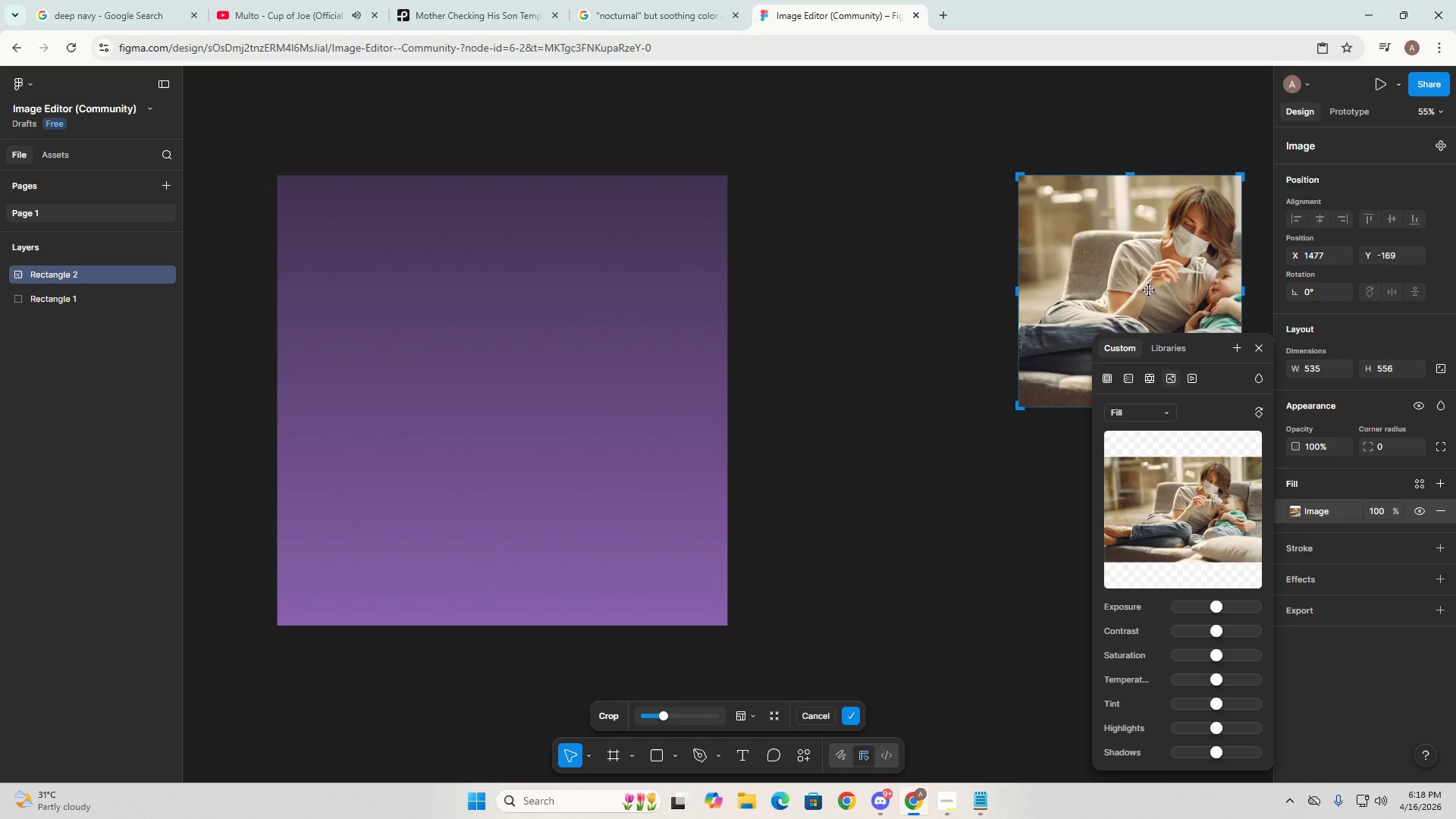 
double_click([1150, 280])
 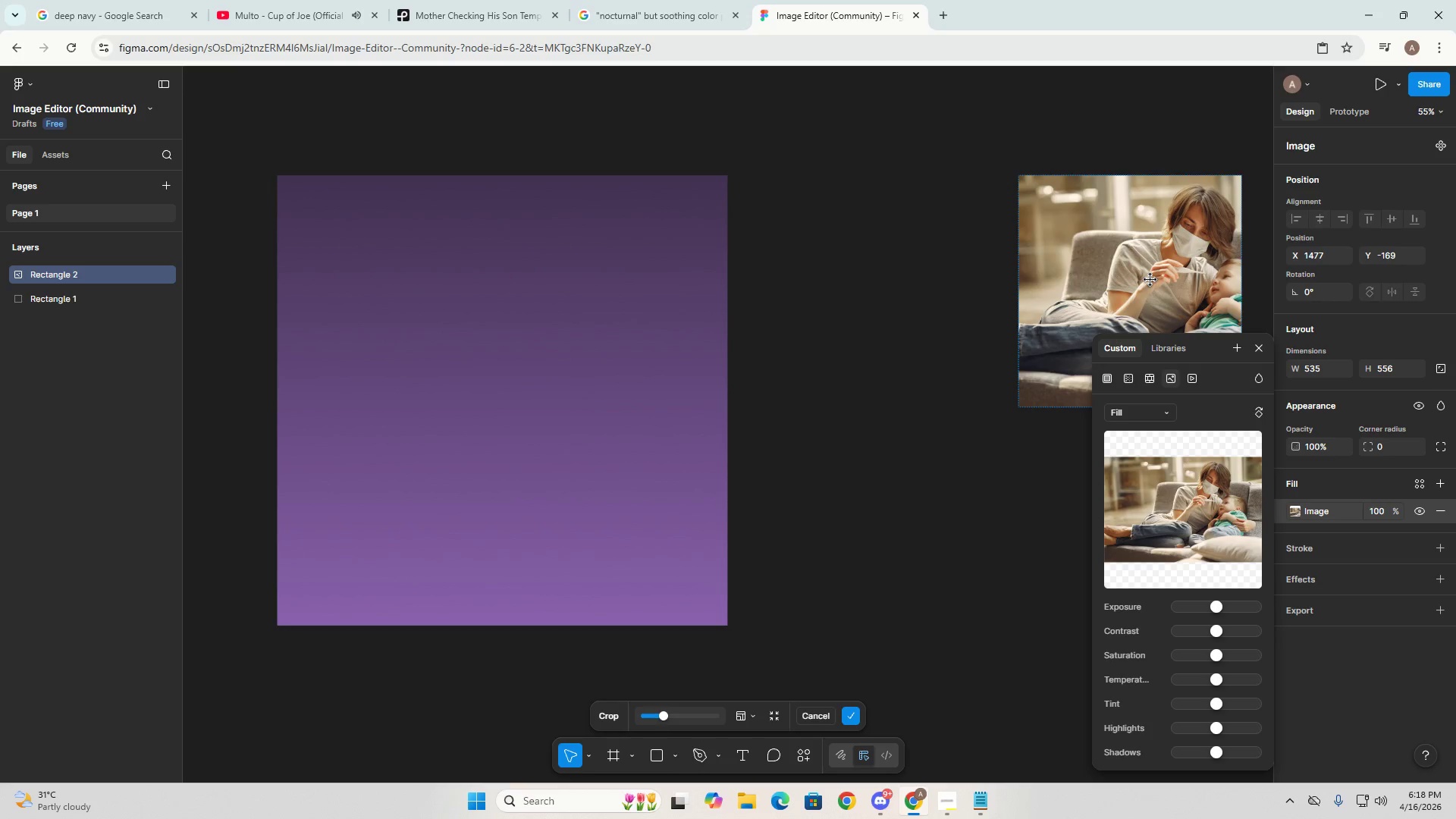 
triple_click([1150, 280])
 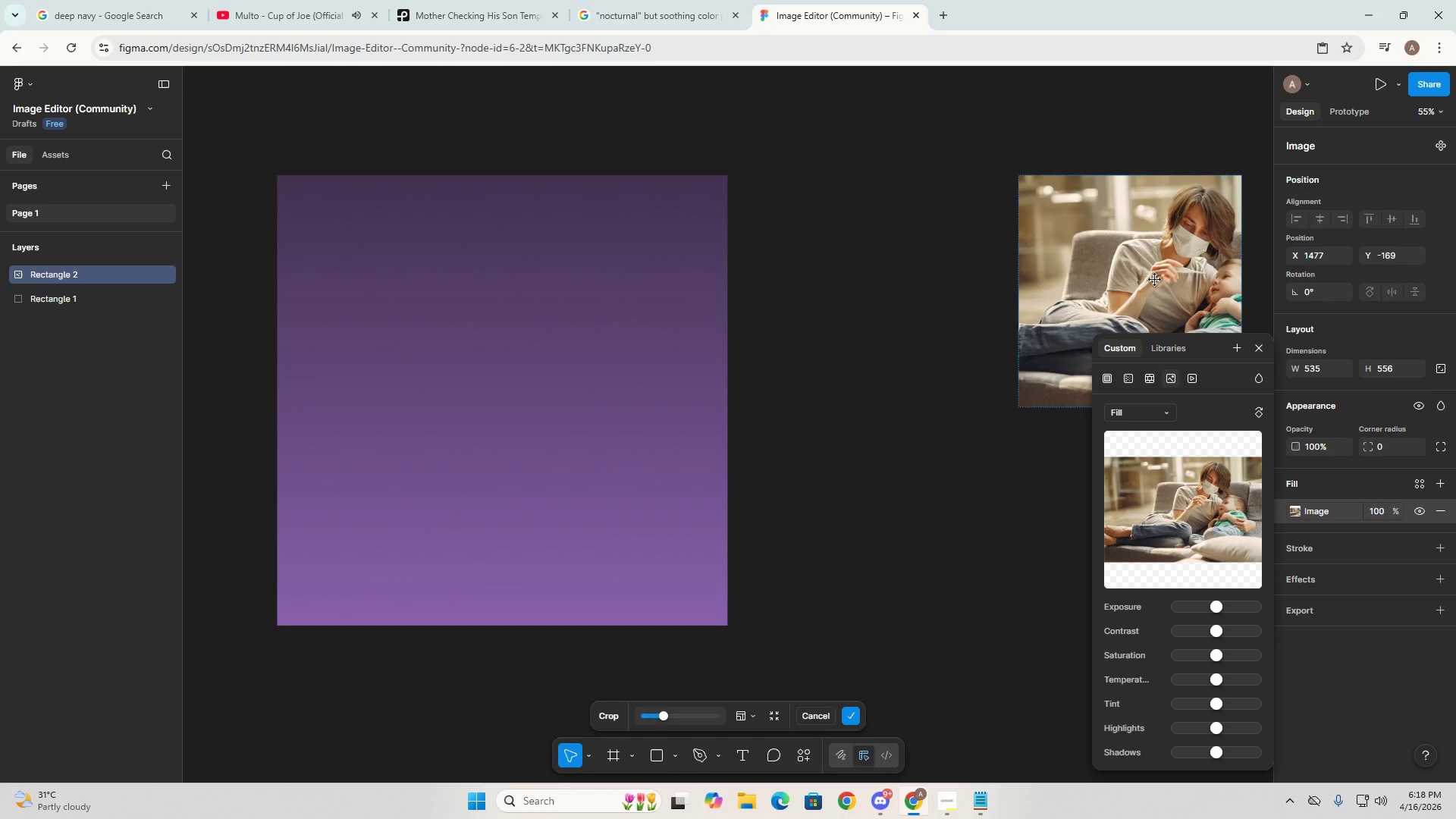 
left_click_drag(start_coordinate=[1155, 280], to_coordinate=[1107, 284])
 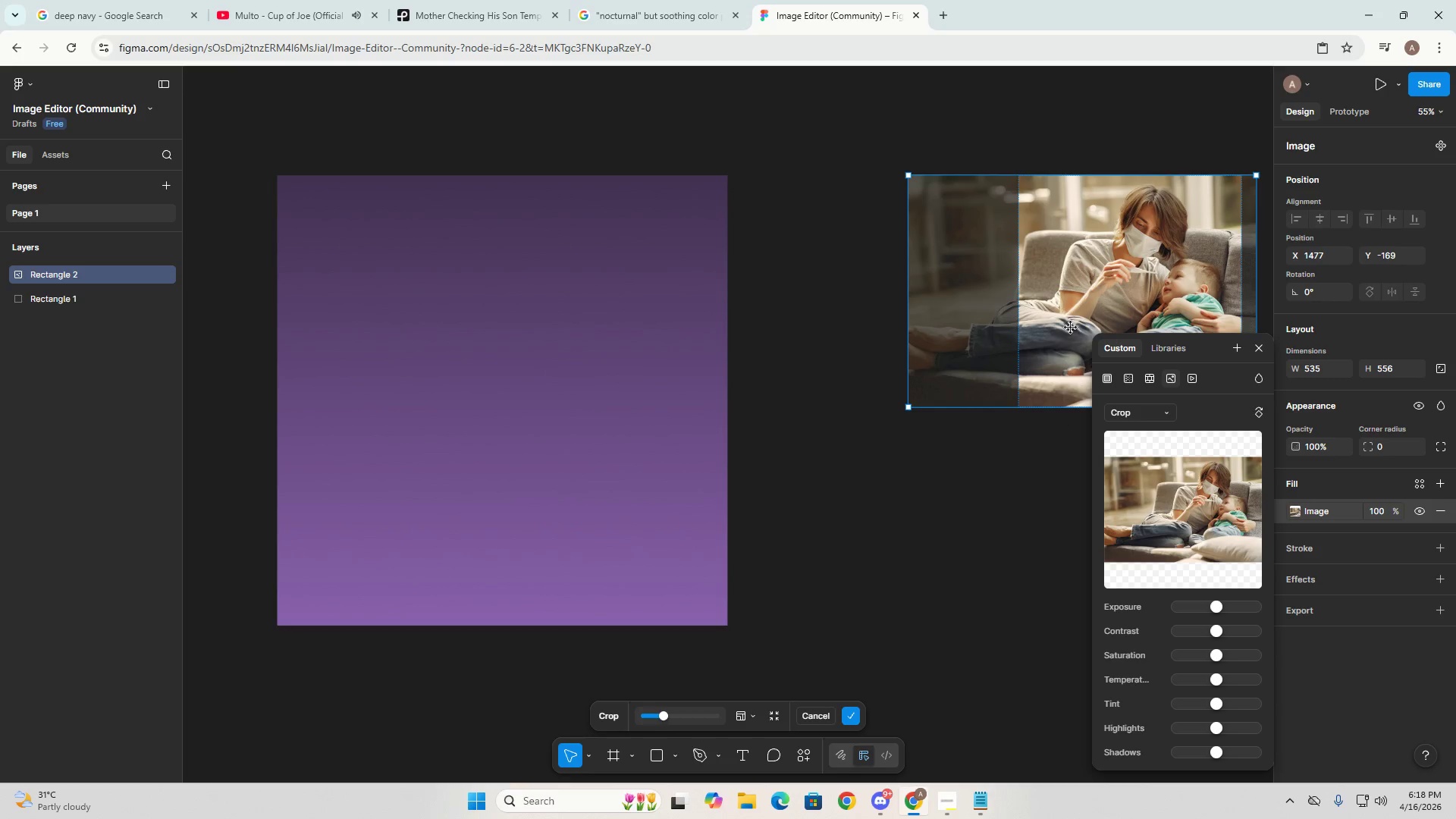 
double_click([1055, 489])
 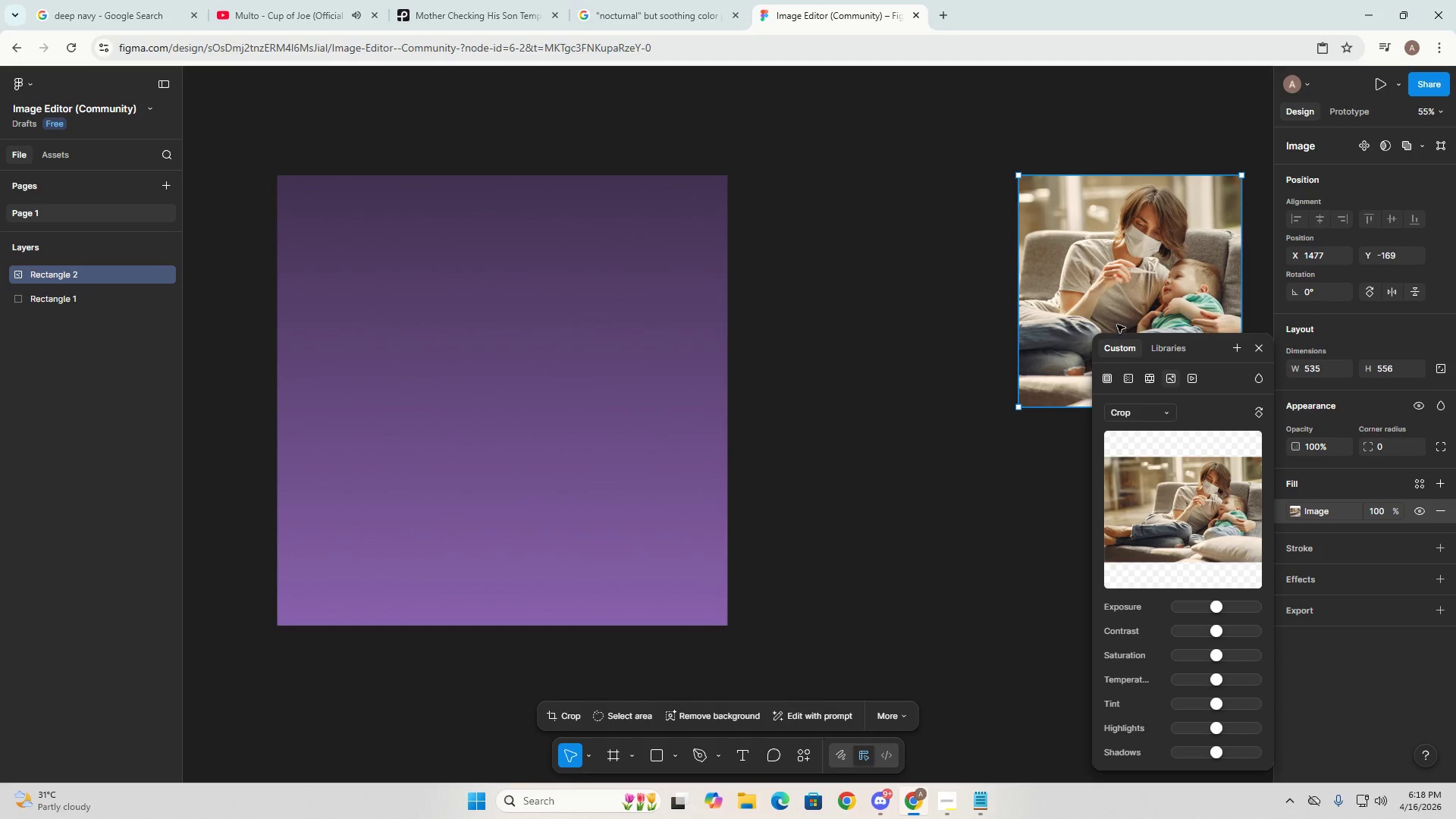 
left_click([1097, 277])
 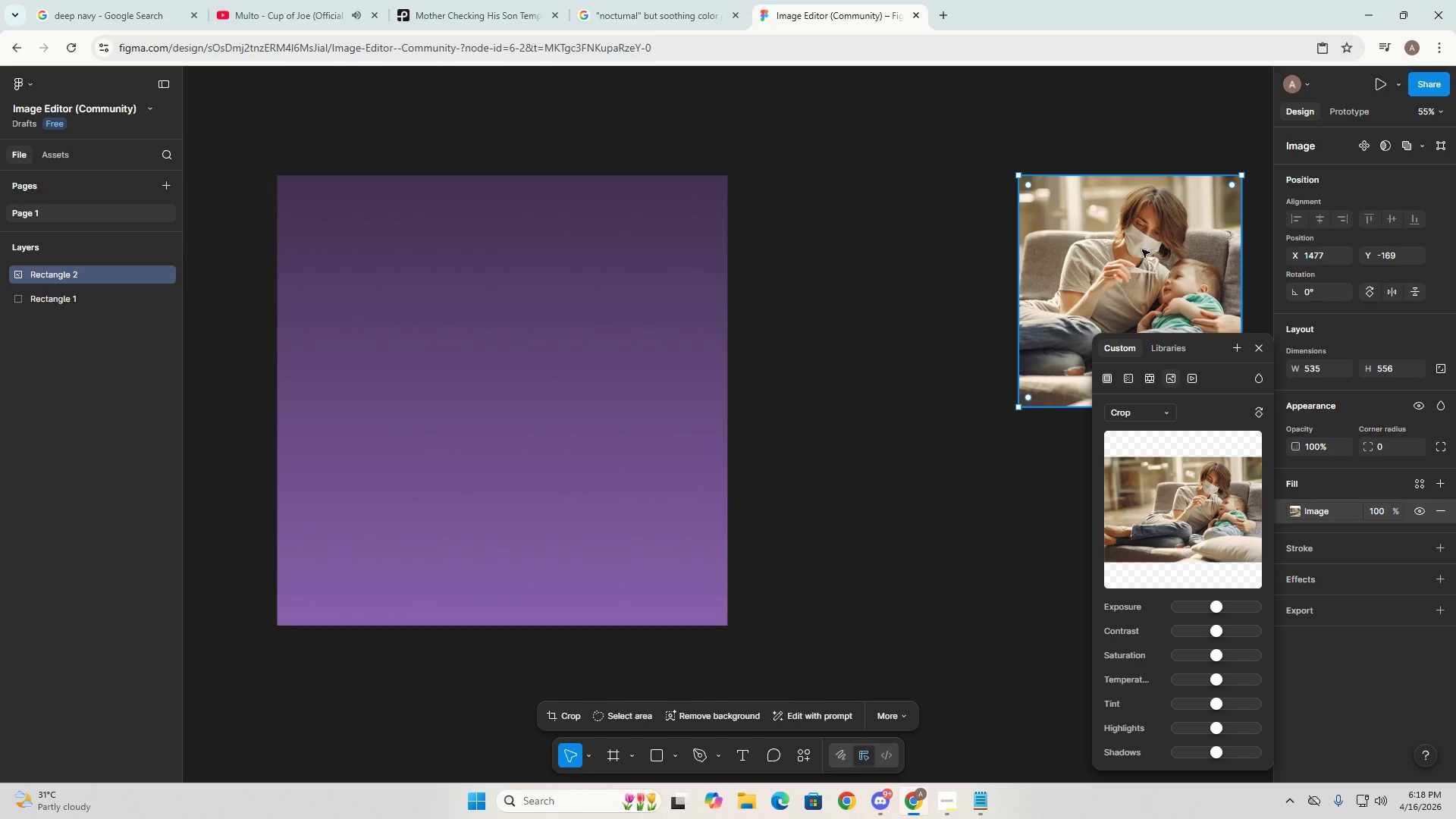 
left_click_drag(start_coordinate=[1141, 254], to_coordinate=[507, 281])
 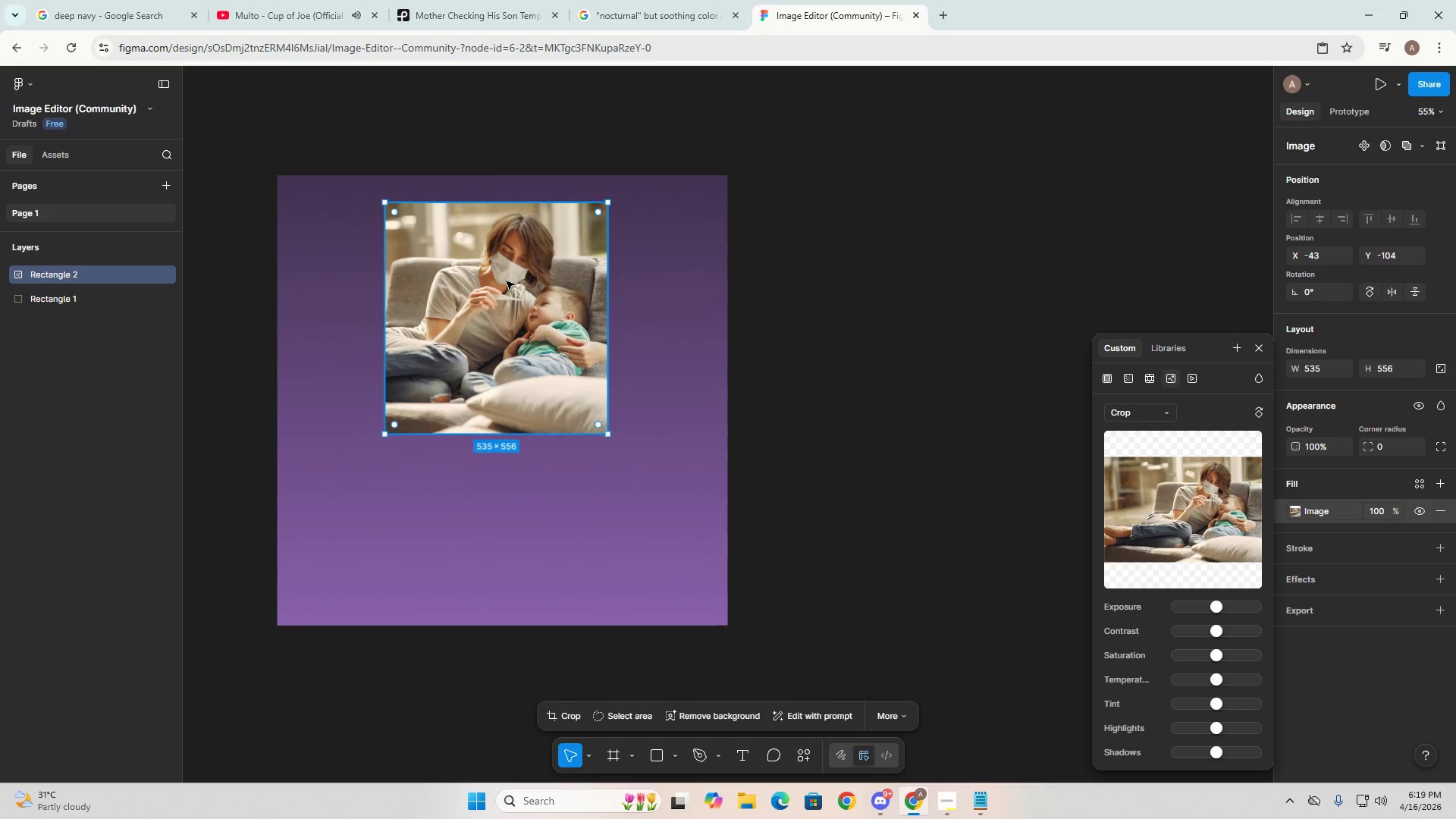 
left_click([504, 281])
 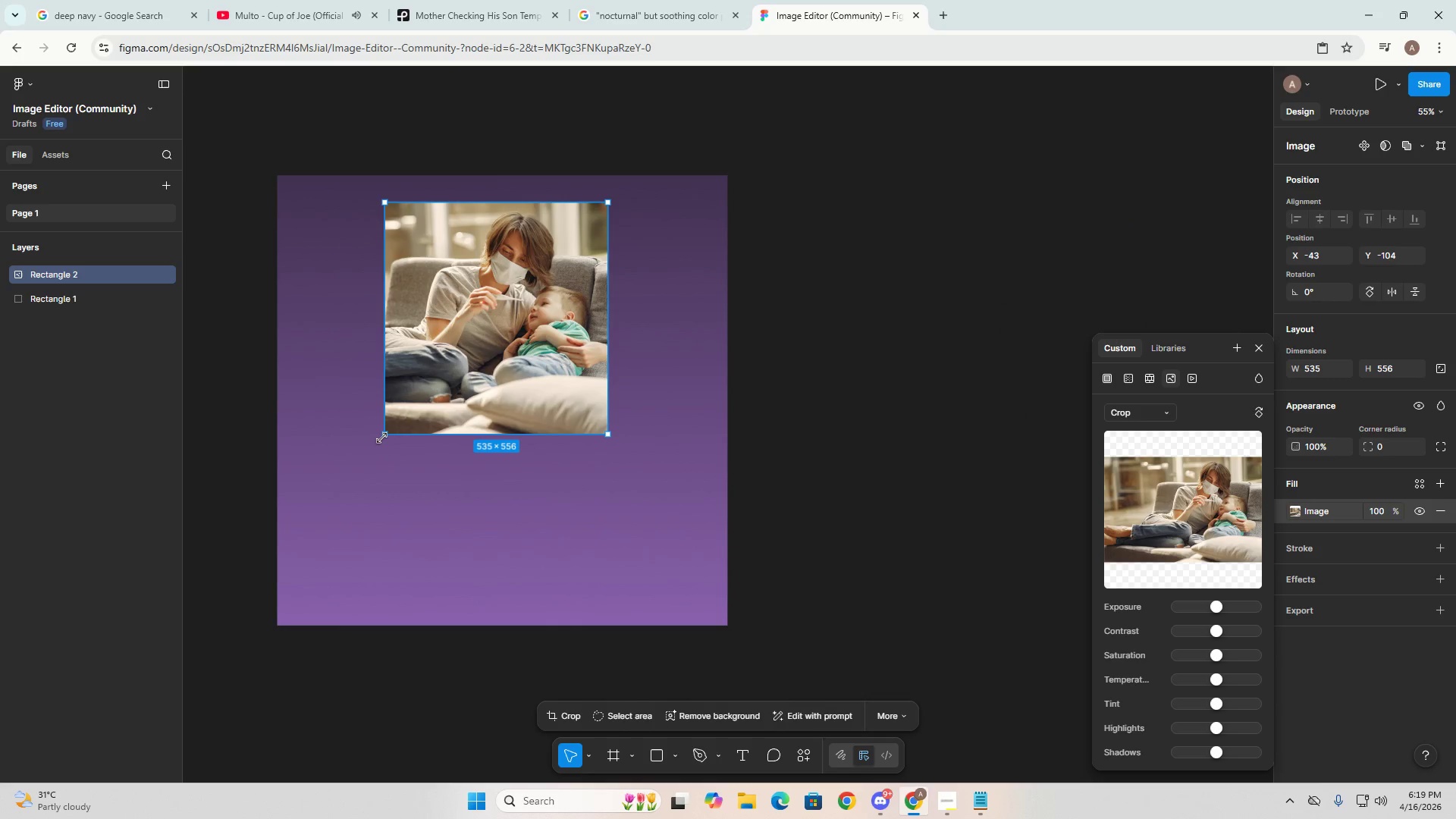 
left_click_drag(start_coordinate=[383, 438], to_coordinate=[398, 416])
 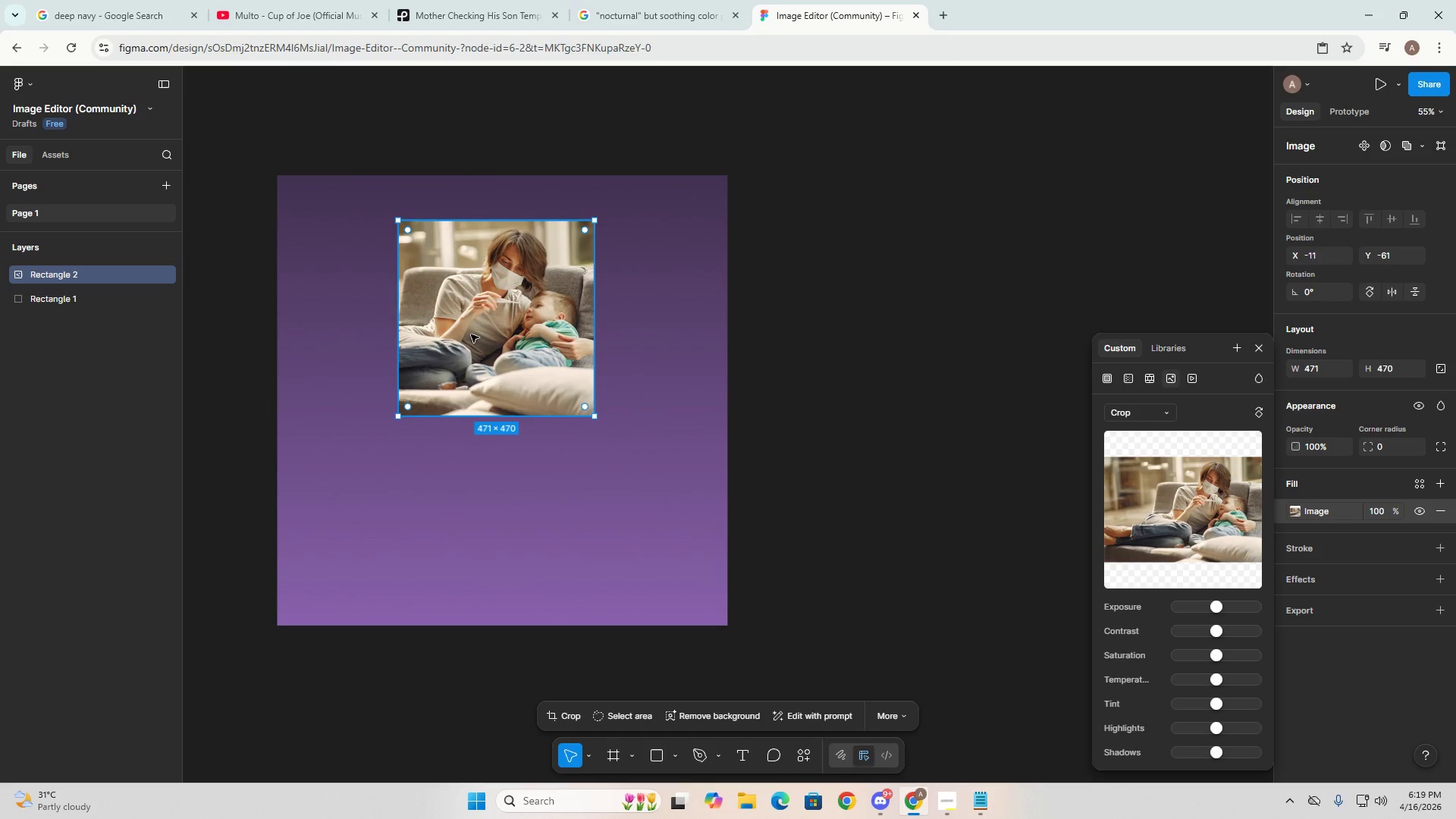 
hold_key(key=AltLeft, duration=0.53)
 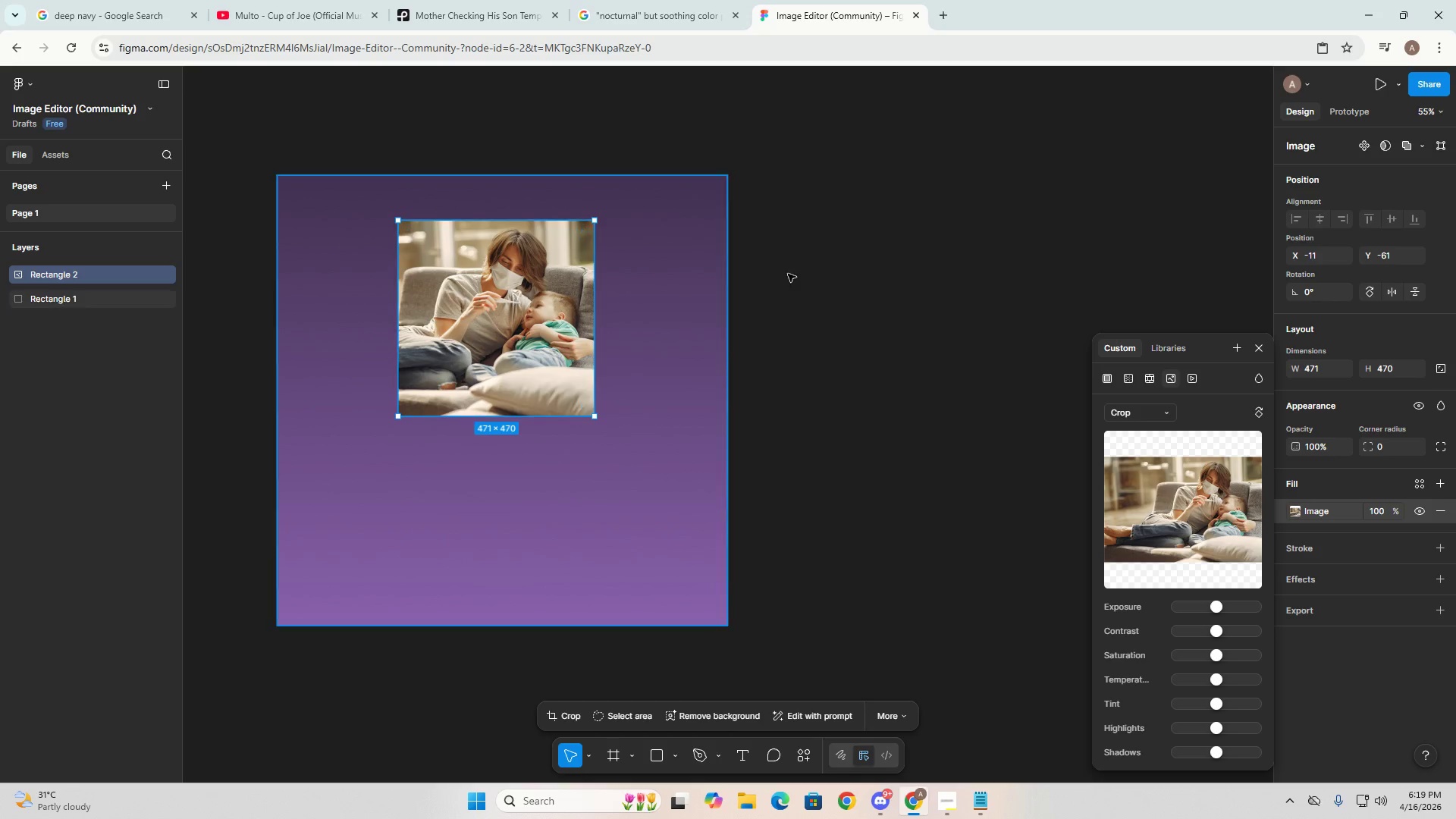 
left_click([1312, 218])
 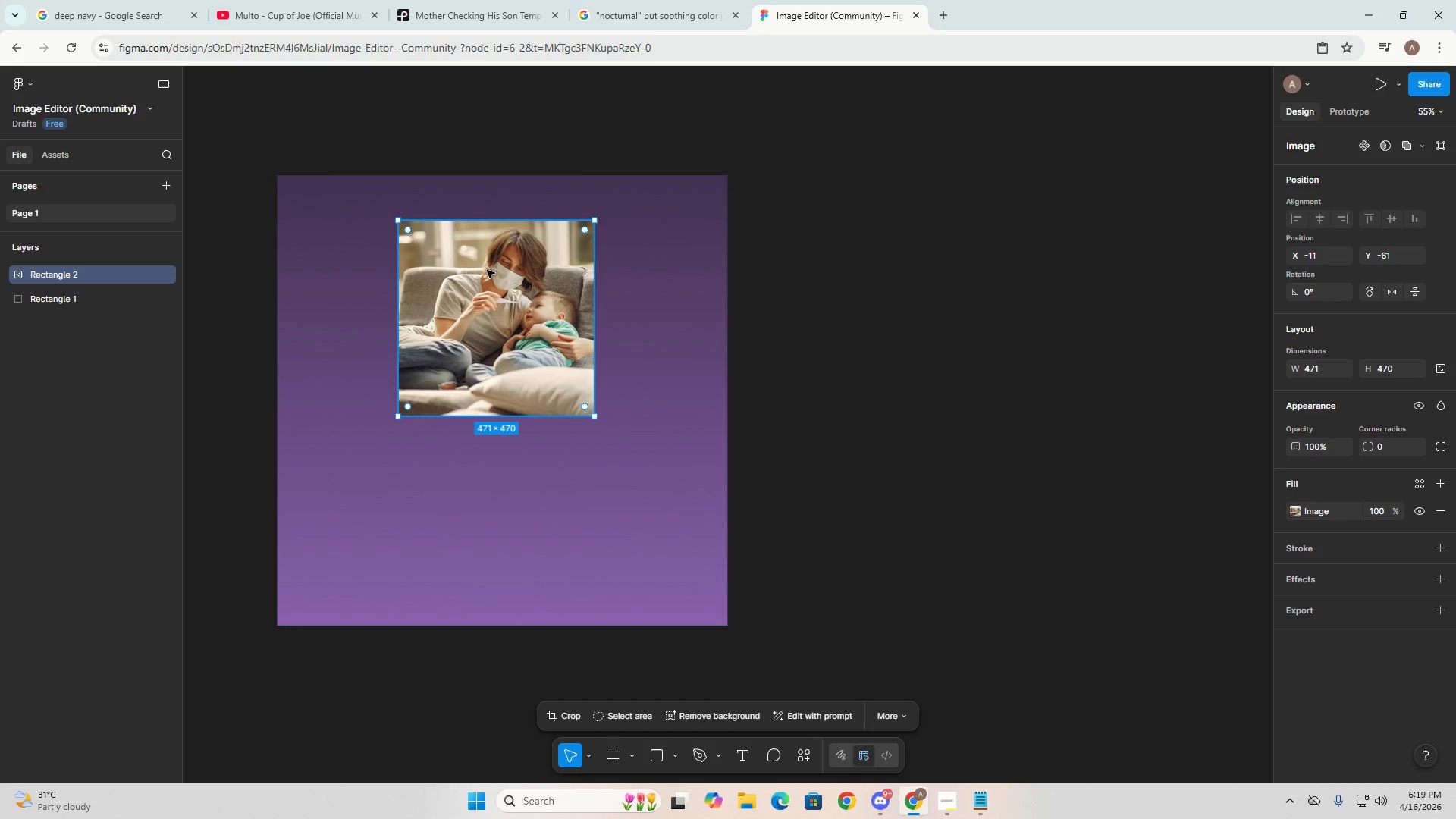 
left_click([486, 270])
 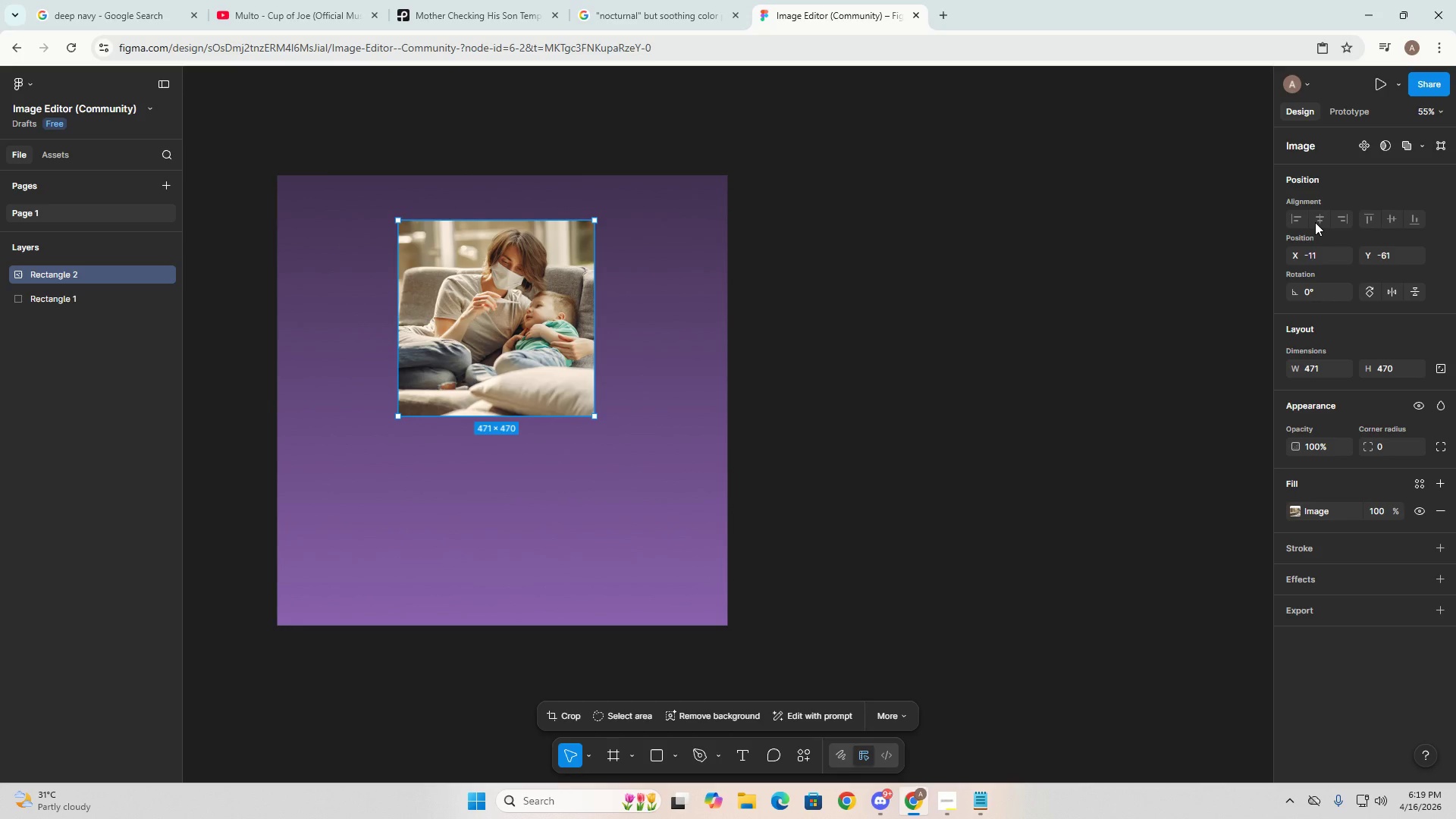 
left_click([1315, 221])
 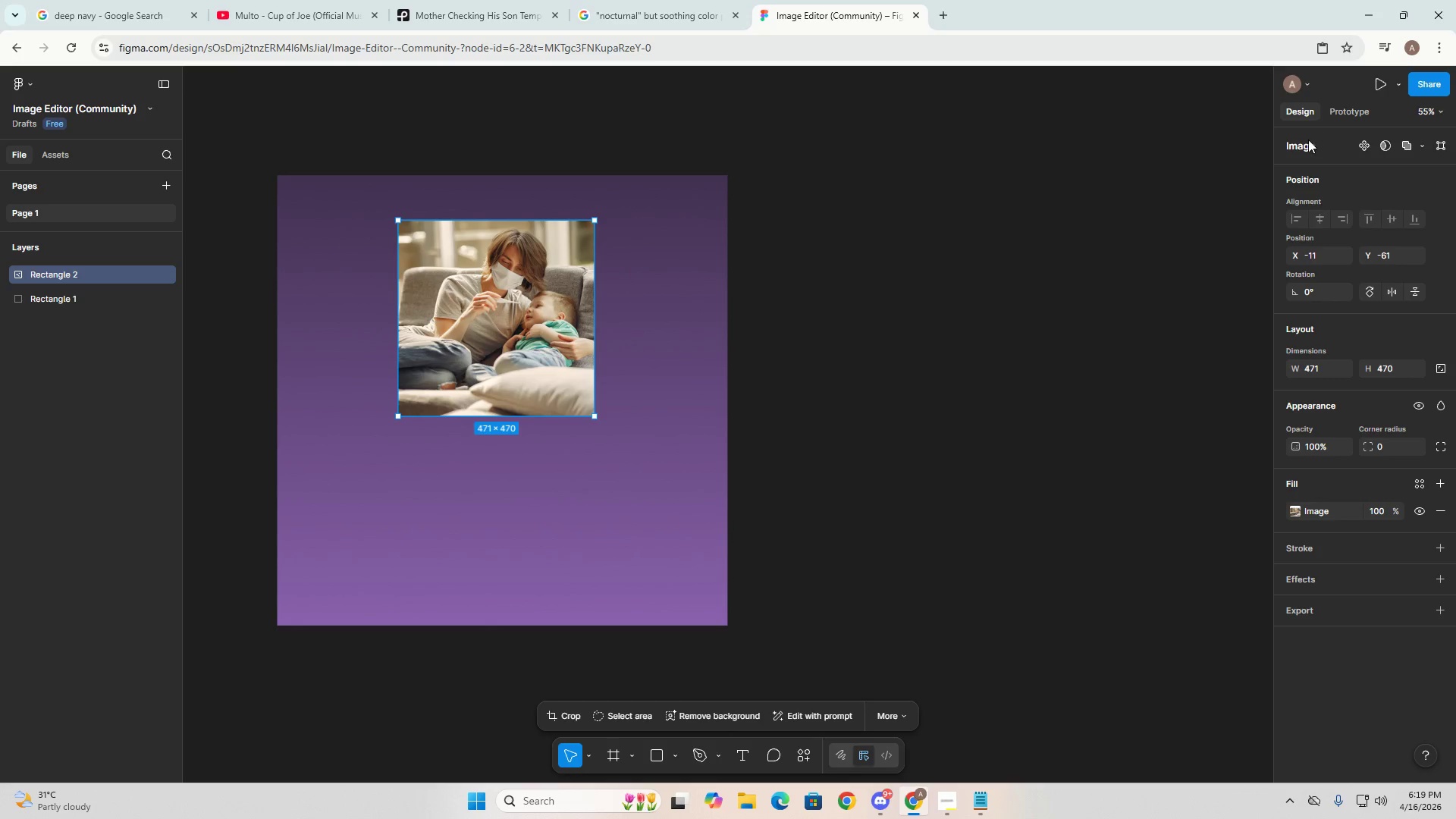 
double_click([1300, 115])
 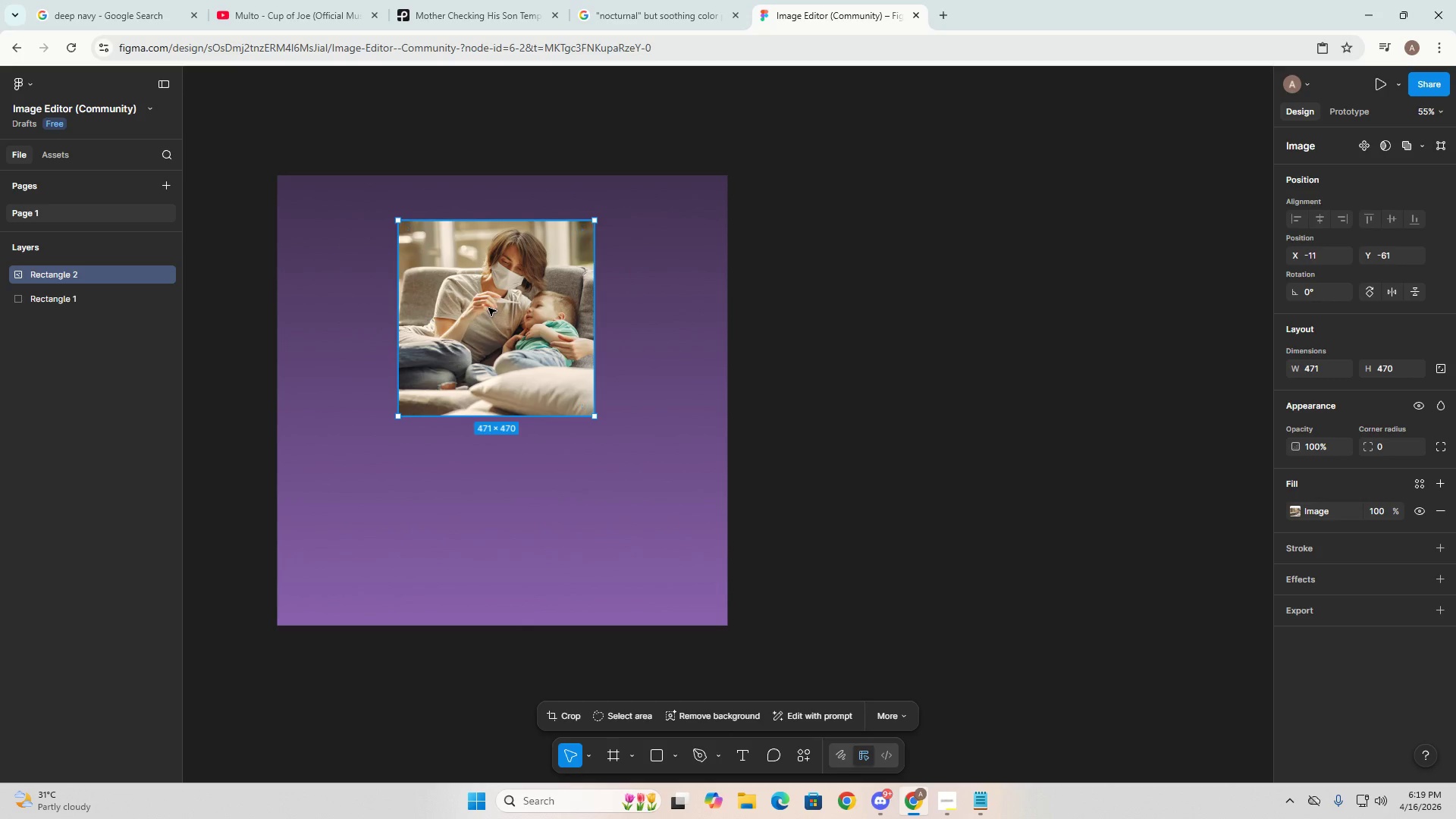 
right_click([488, 308])
 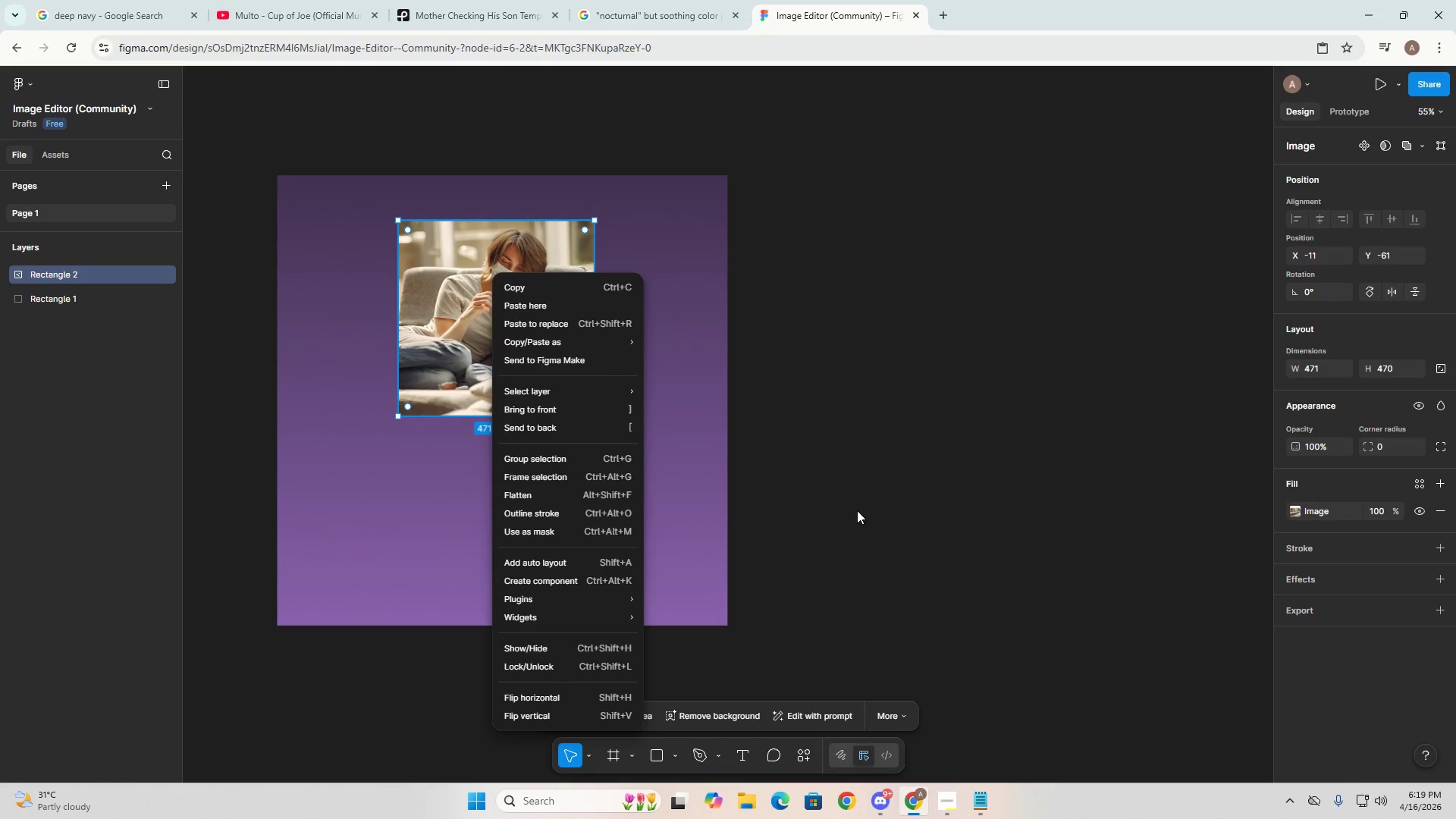 
left_click([435, 273])
 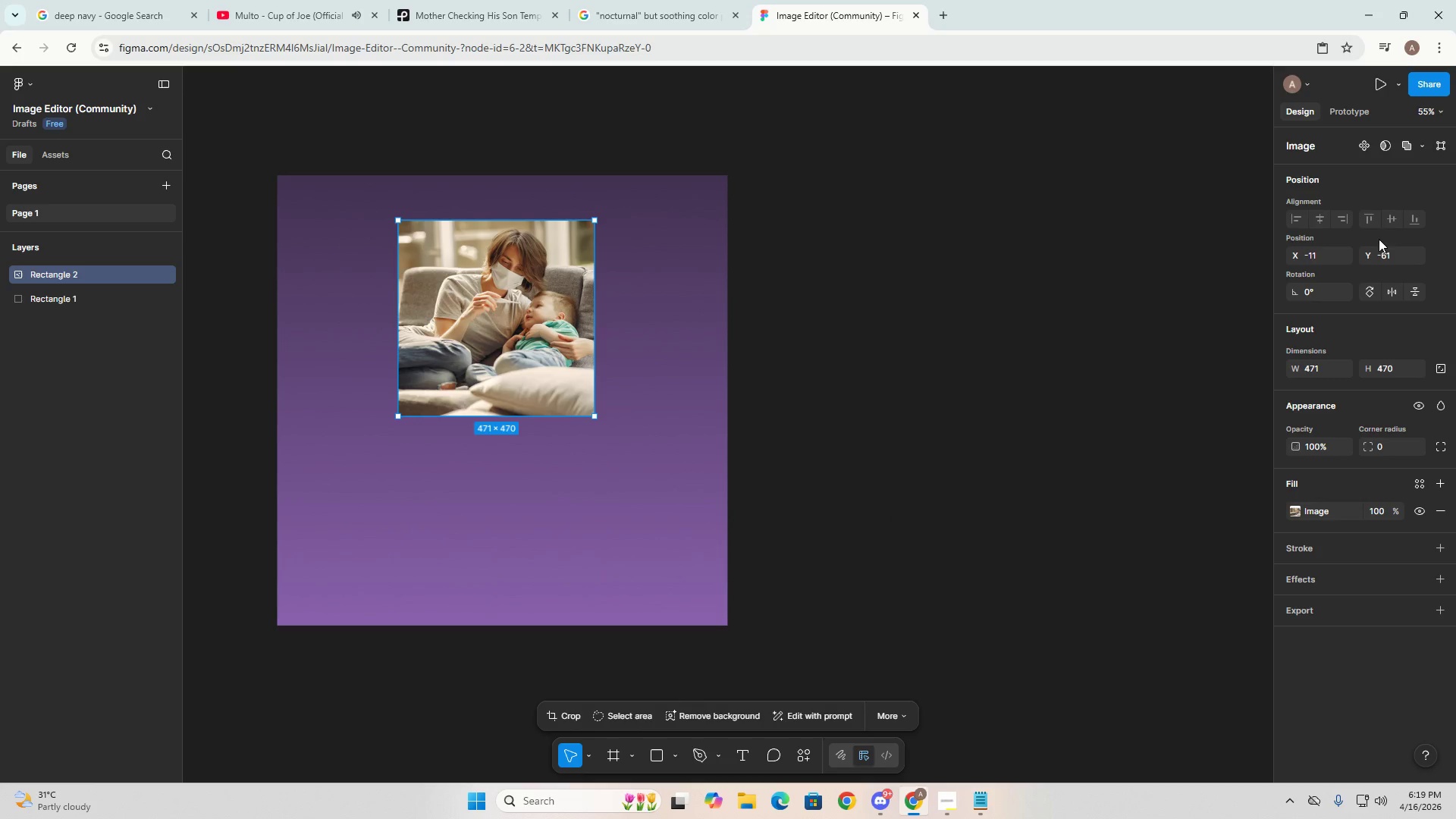 
left_click([1372, 221])
 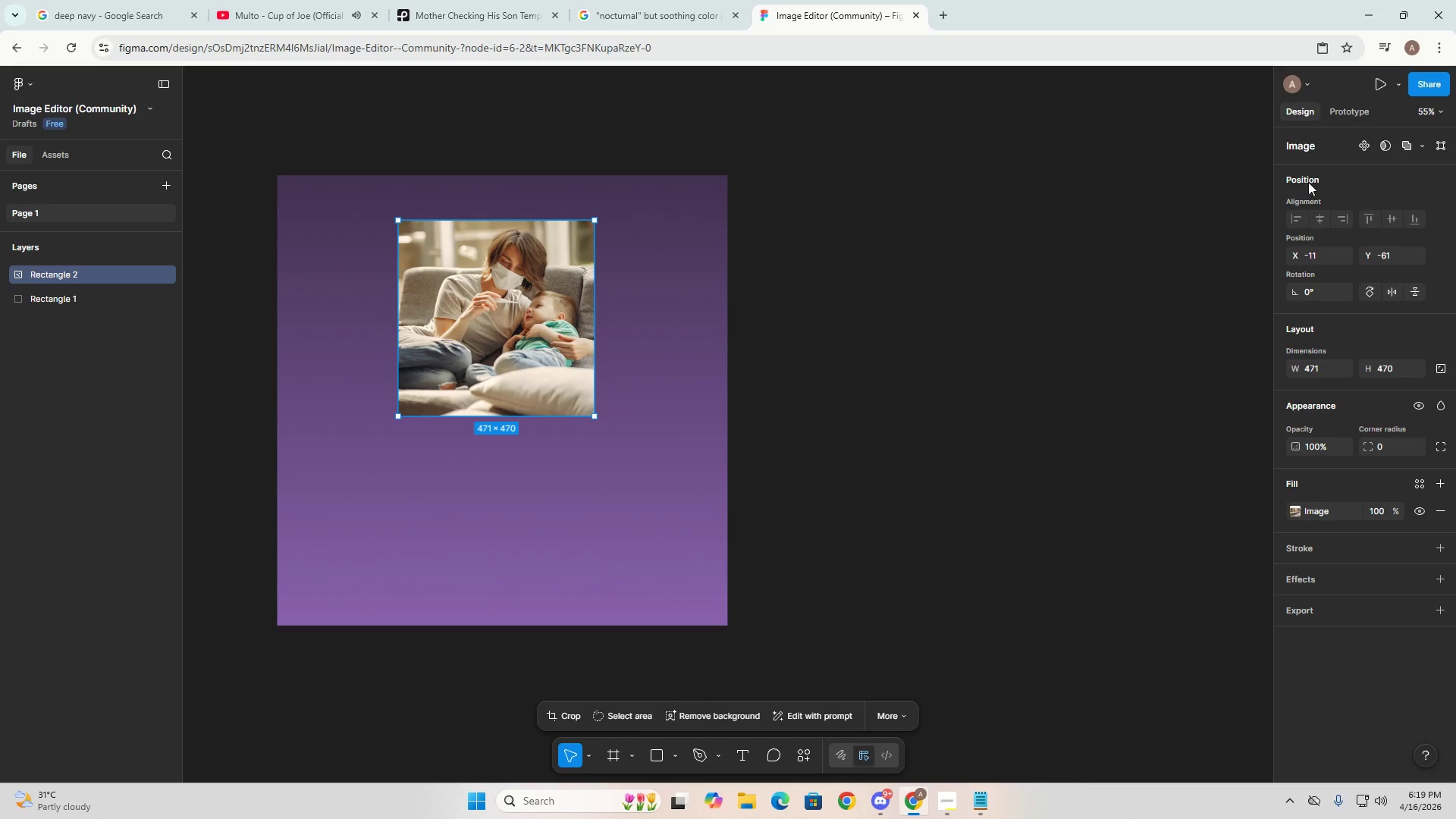 
left_click([1308, 176])
 